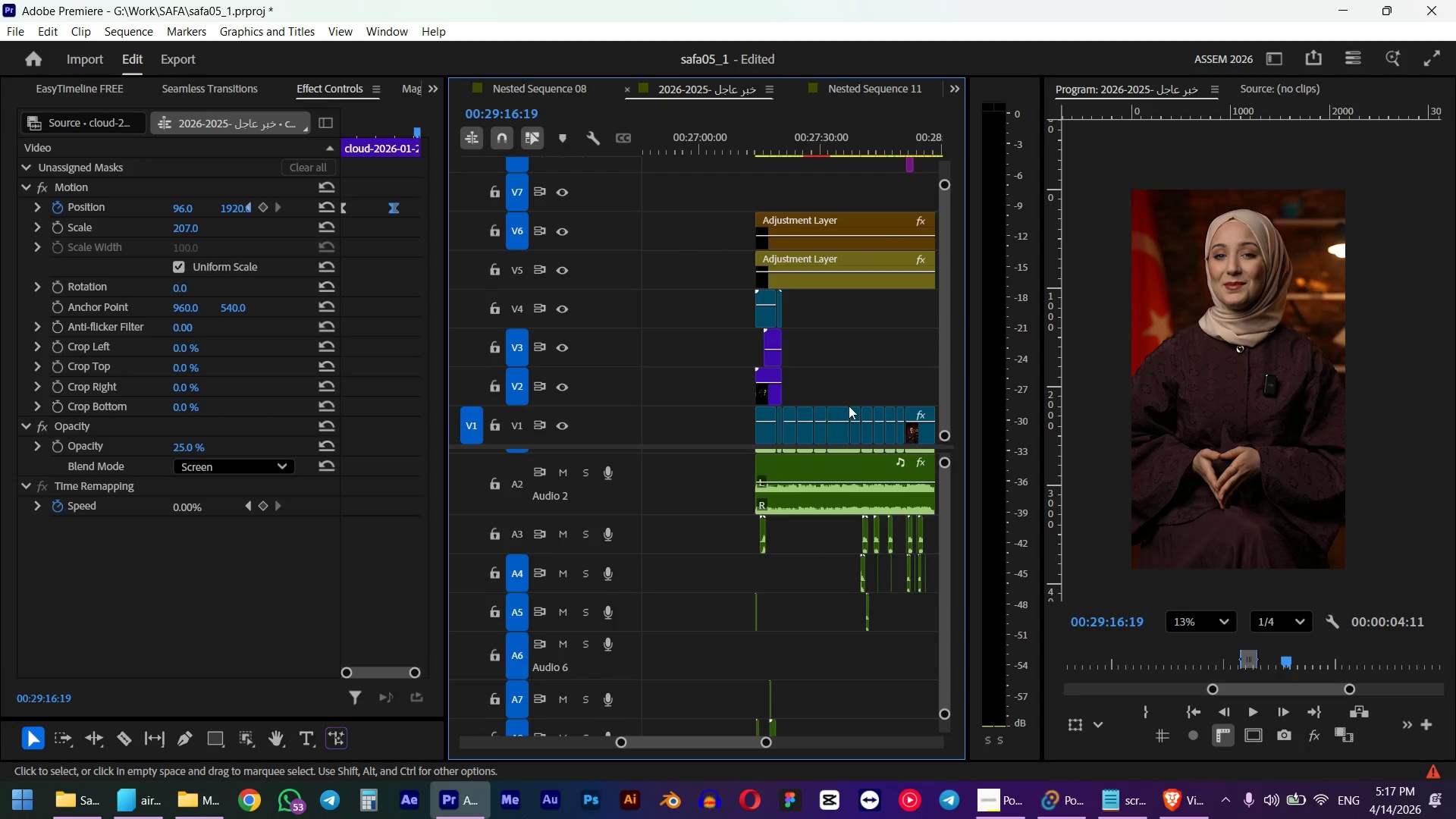 
hold_key(key=ControlLeft, duration=4.27)
scroll: coordinate [720, 378], scroll_direction: up, amount: 37.0
 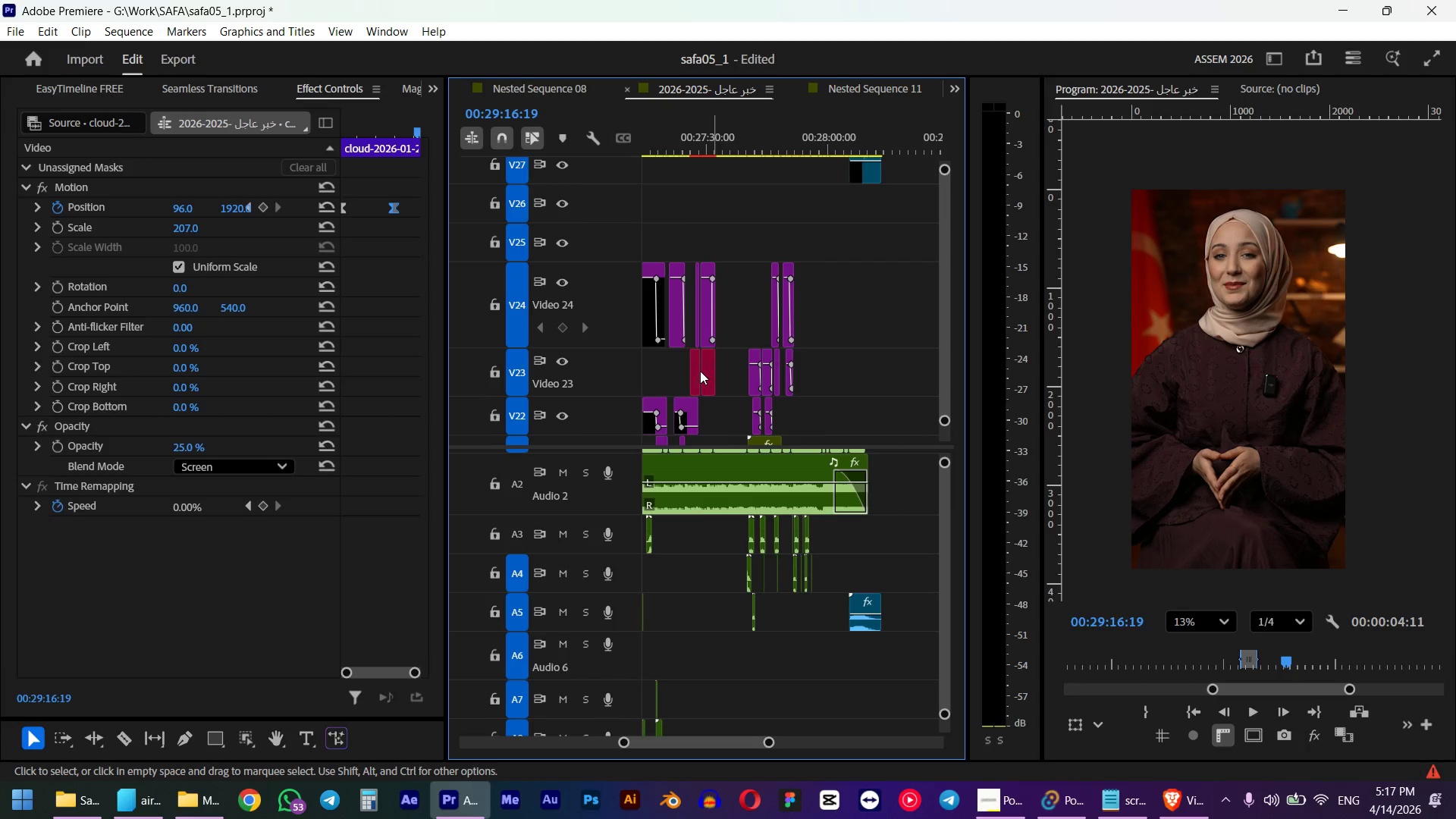 
hold_key(key=AltLeft, duration=0.77)
scroll: coordinate [782, 386], scroll_direction: up, amount: 8.0
 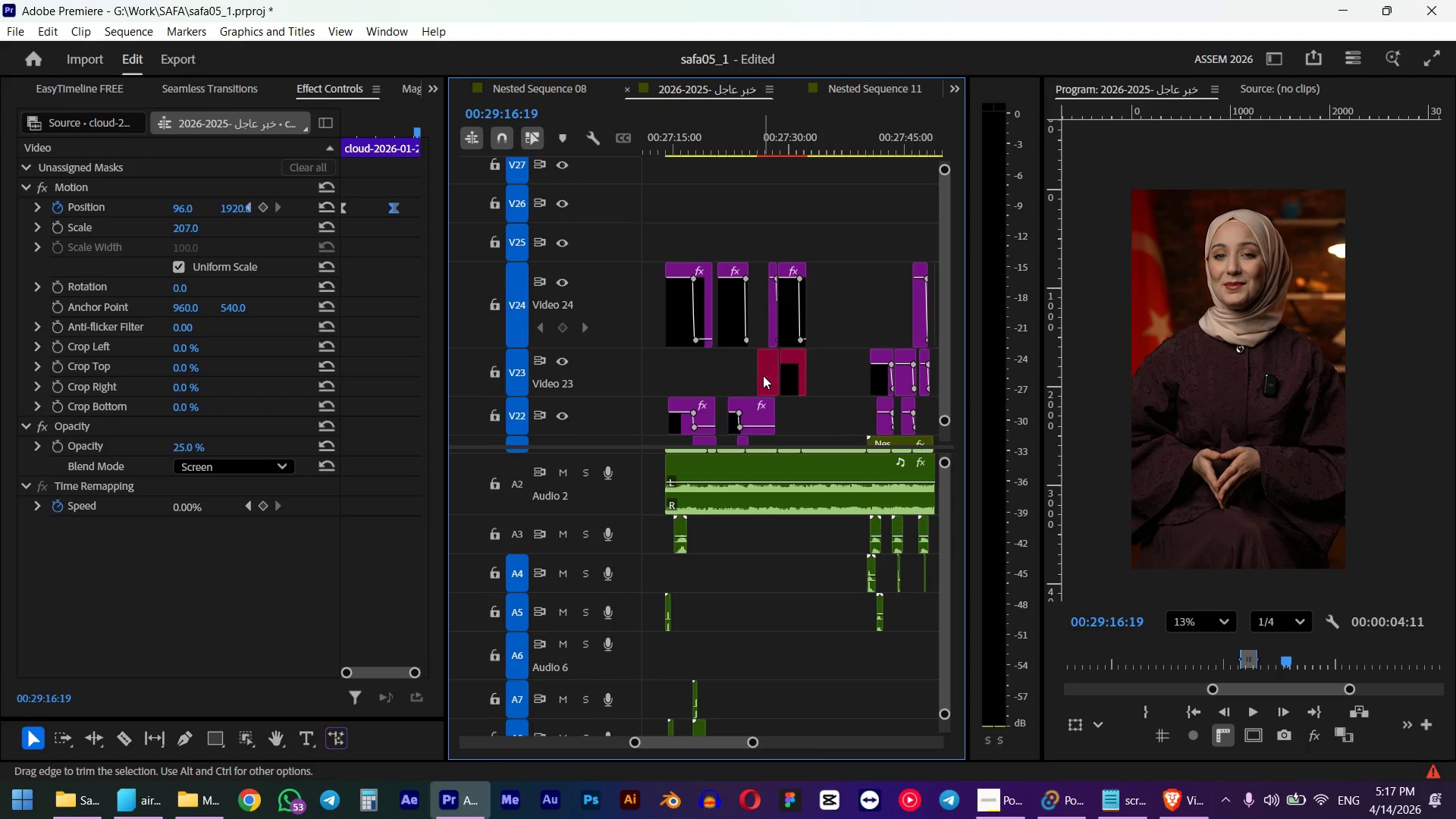 
left_click([765, 380])
 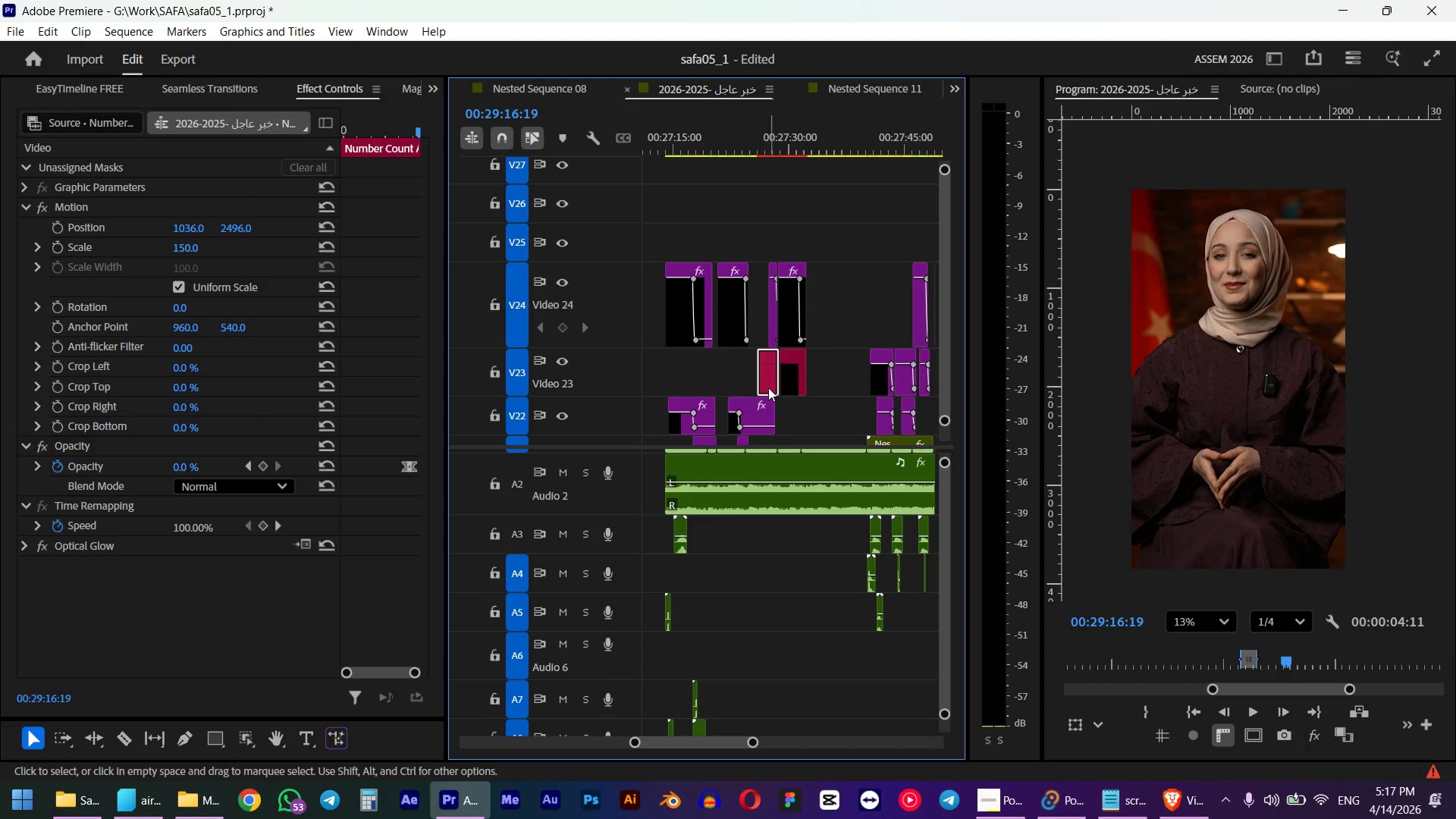 
hold_key(key=ControlLeft, duration=2.7)
scroll: coordinate [758, 504], scroll_direction: down, amount: 18.0
 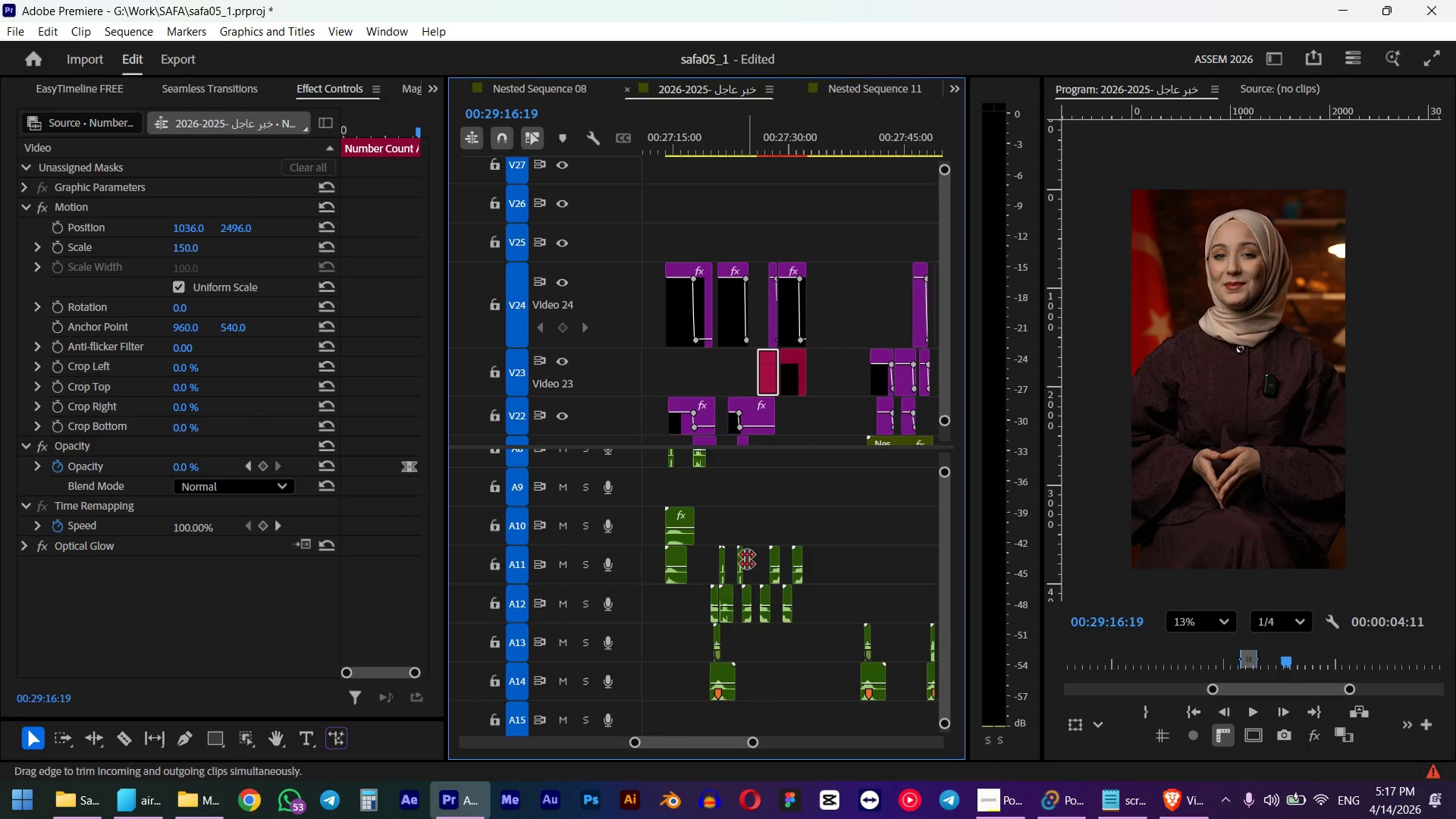 
hold_key(key=AltLeft, duration=1.31)
scroll: coordinate [764, 515], scroll_direction: down, amount: 2.0
 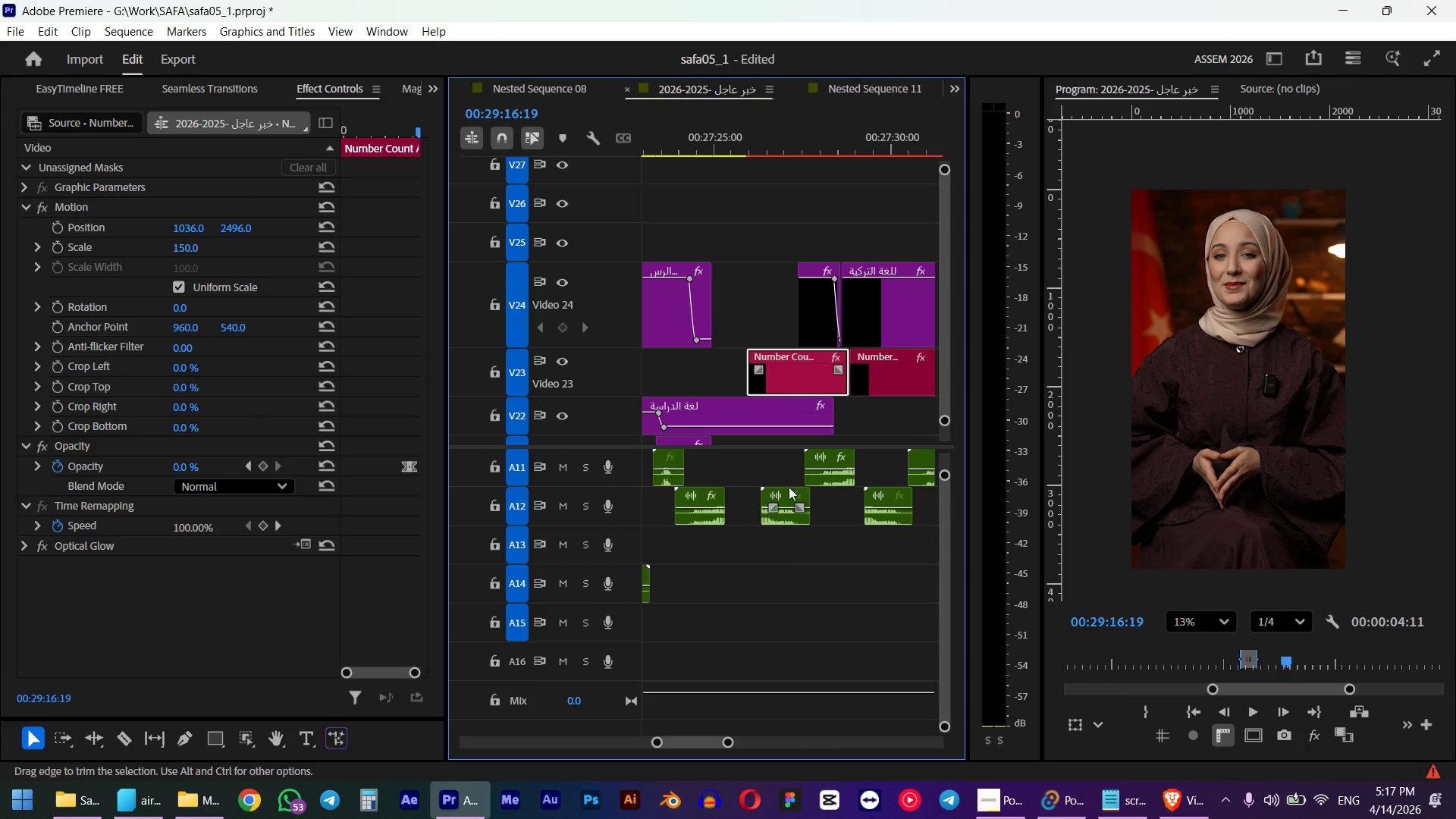 
hold_key(key=ShiftLeft, duration=1.16)
left_click_drag(start_coordinate=[756, 464], to_coordinate=[831, 530])
 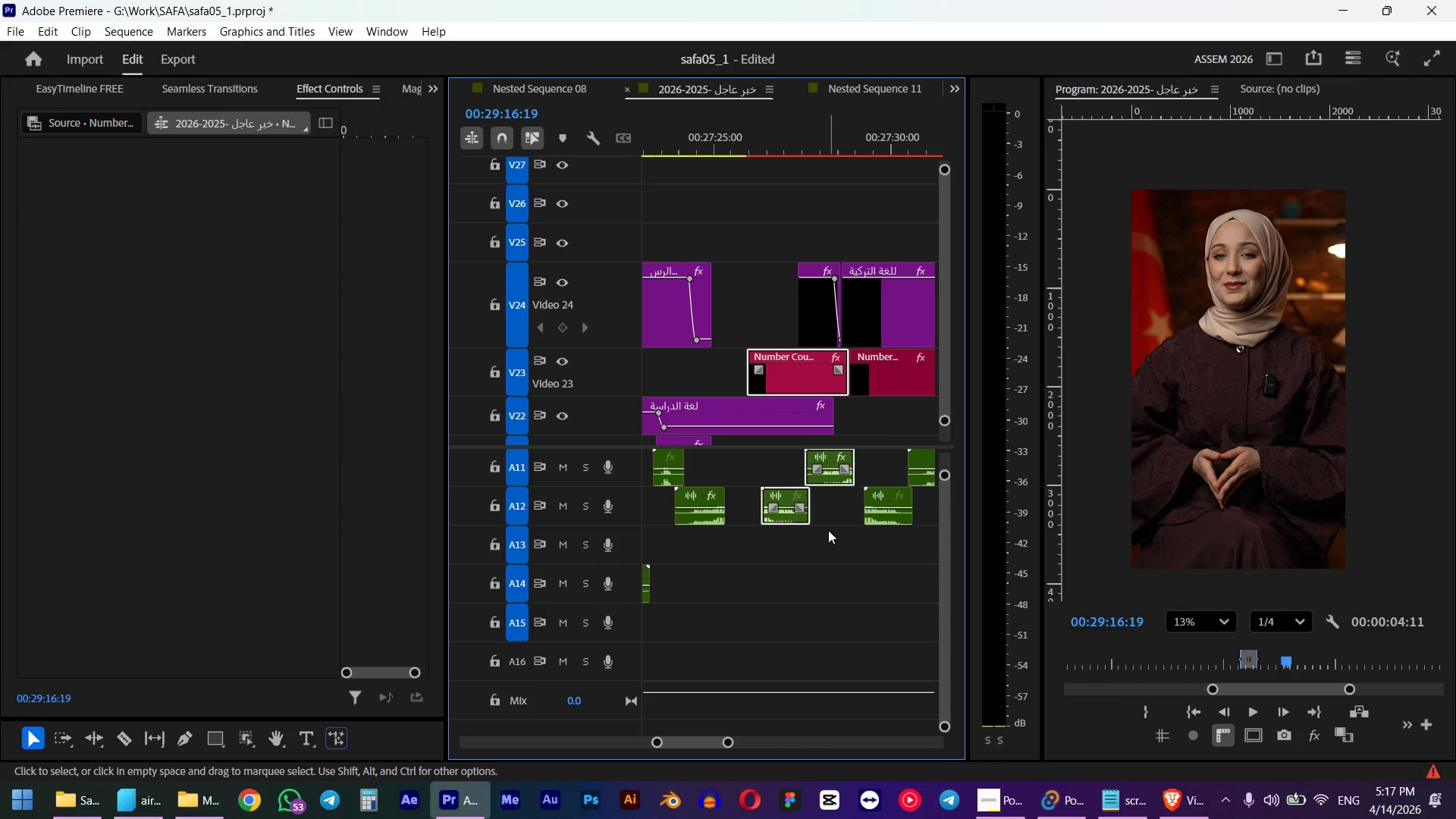 
key(Control+C)
 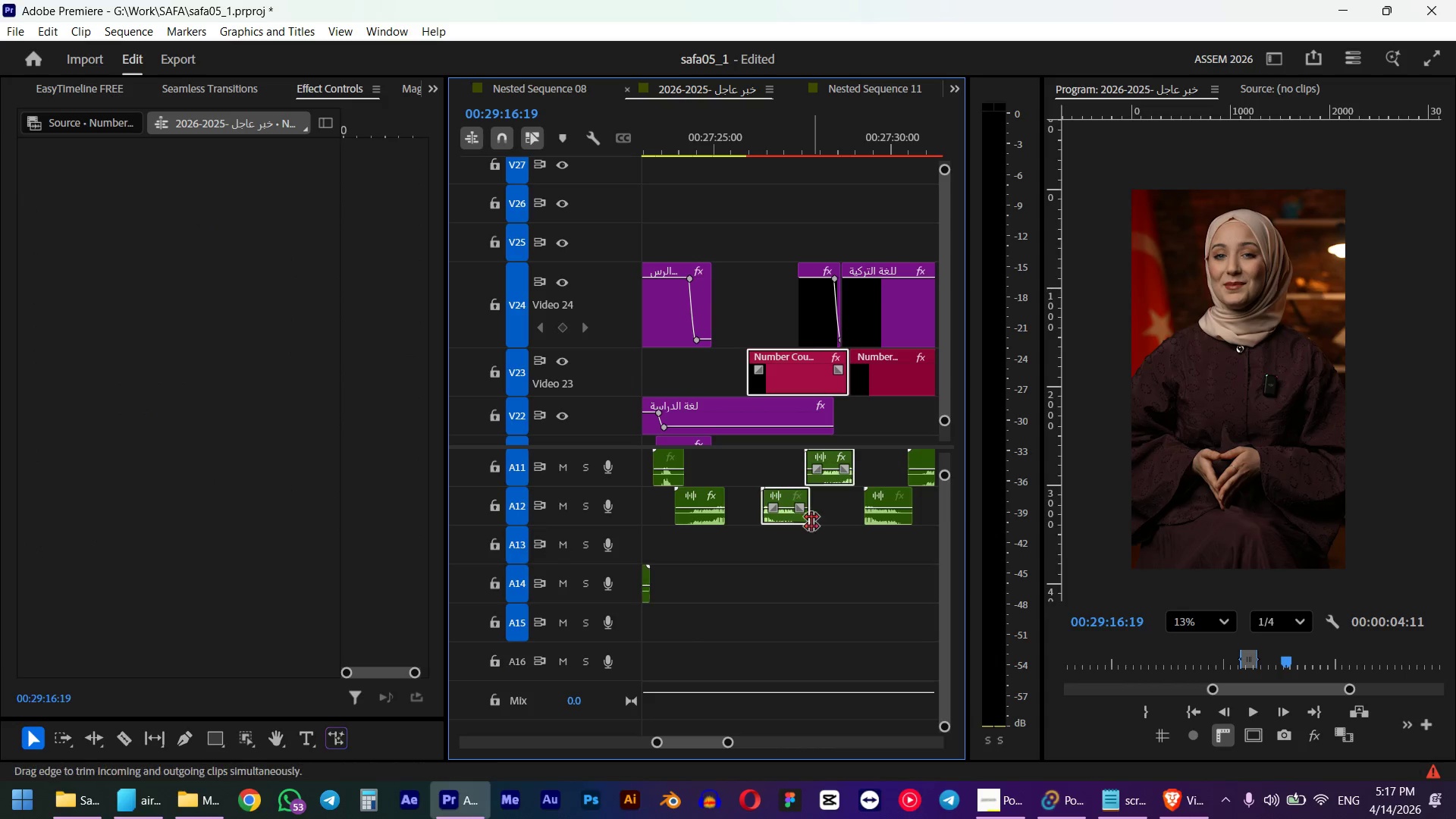 
key(Control+V)
 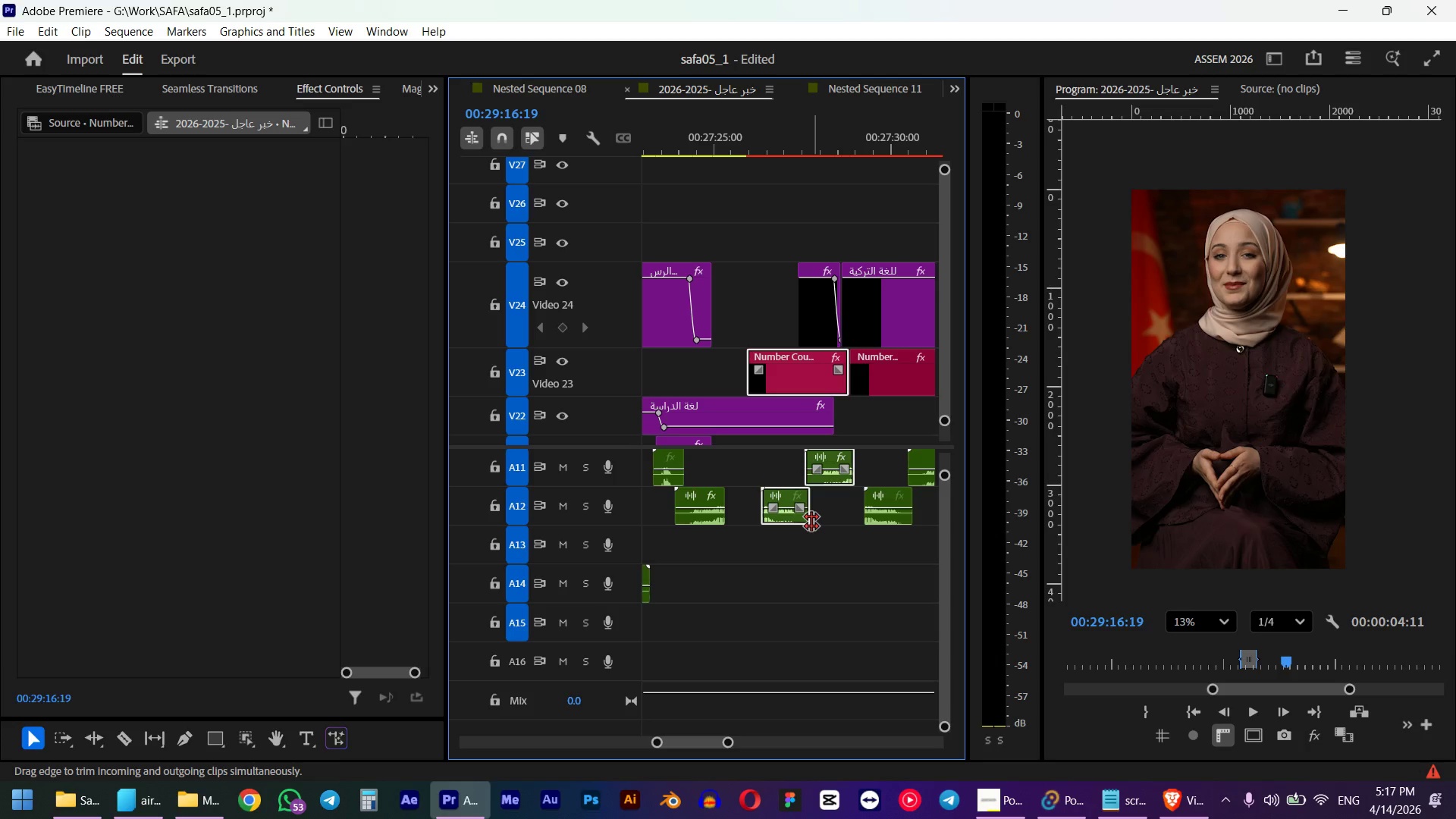 
scroll: coordinate [733, 444], scroll_direction: down, amount: 10.0
 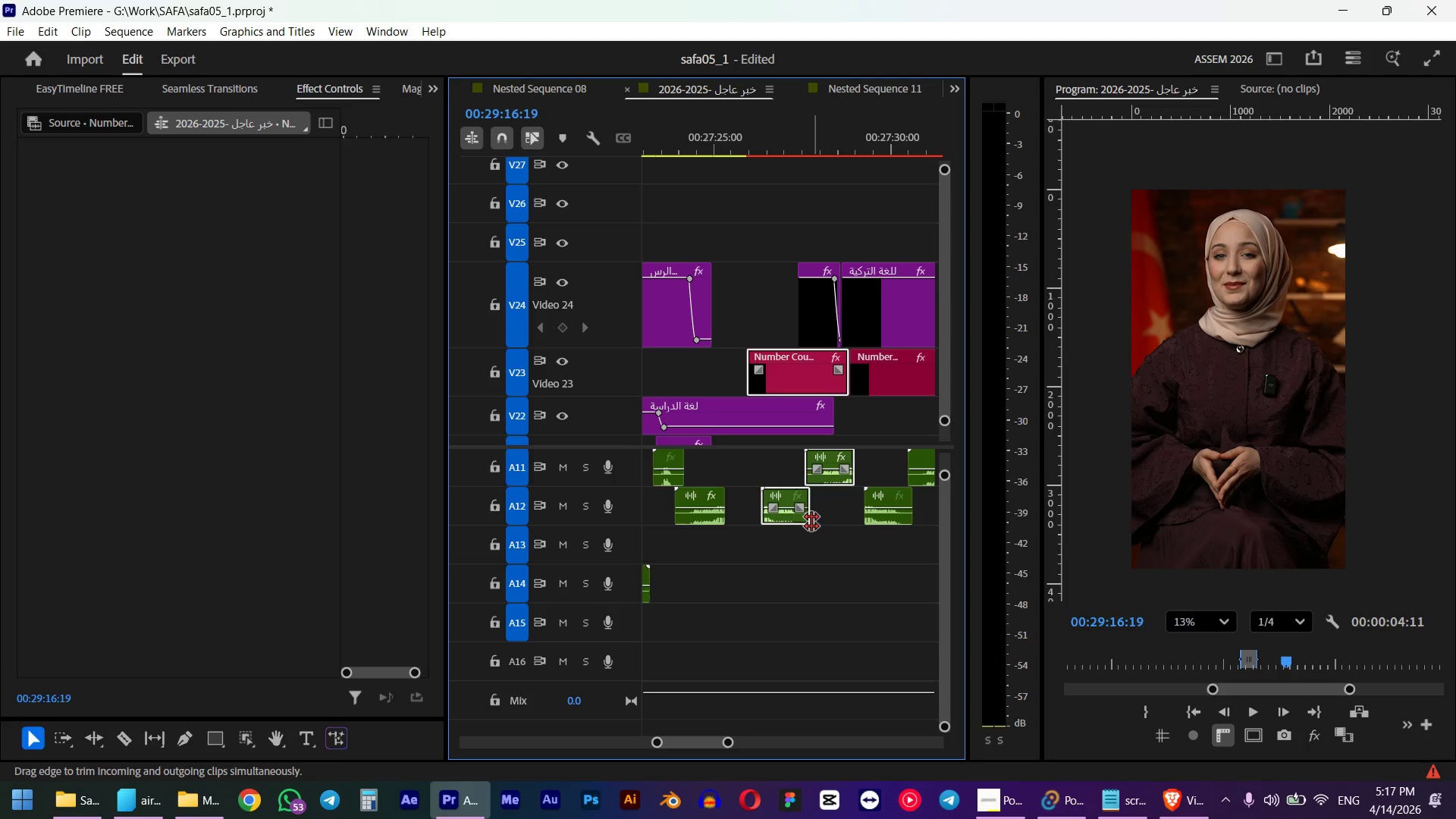 
left_click([673, 146])
 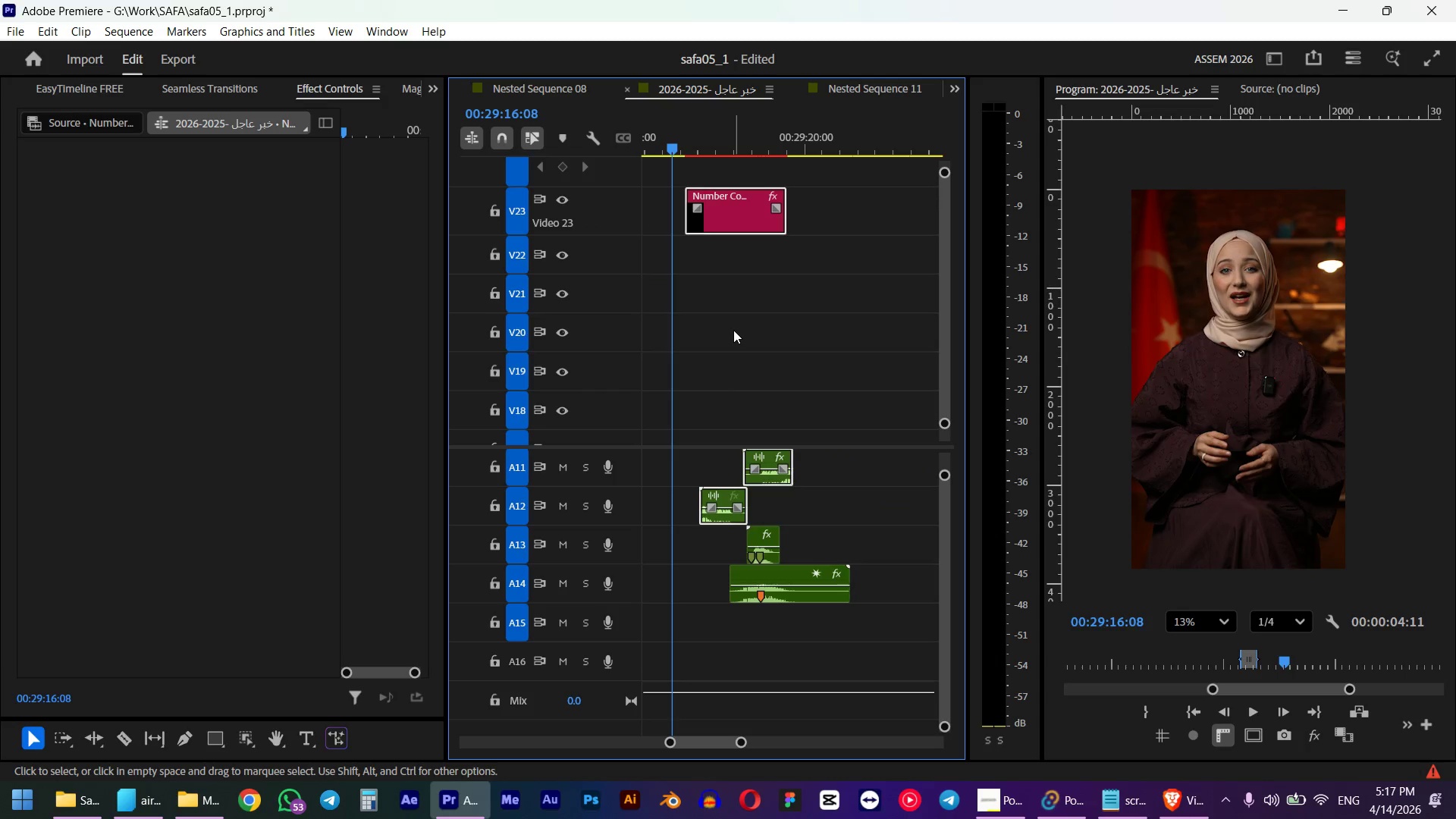 
scroll: coordinate [767, 327], scroll_direction: up, amount: 3.0
 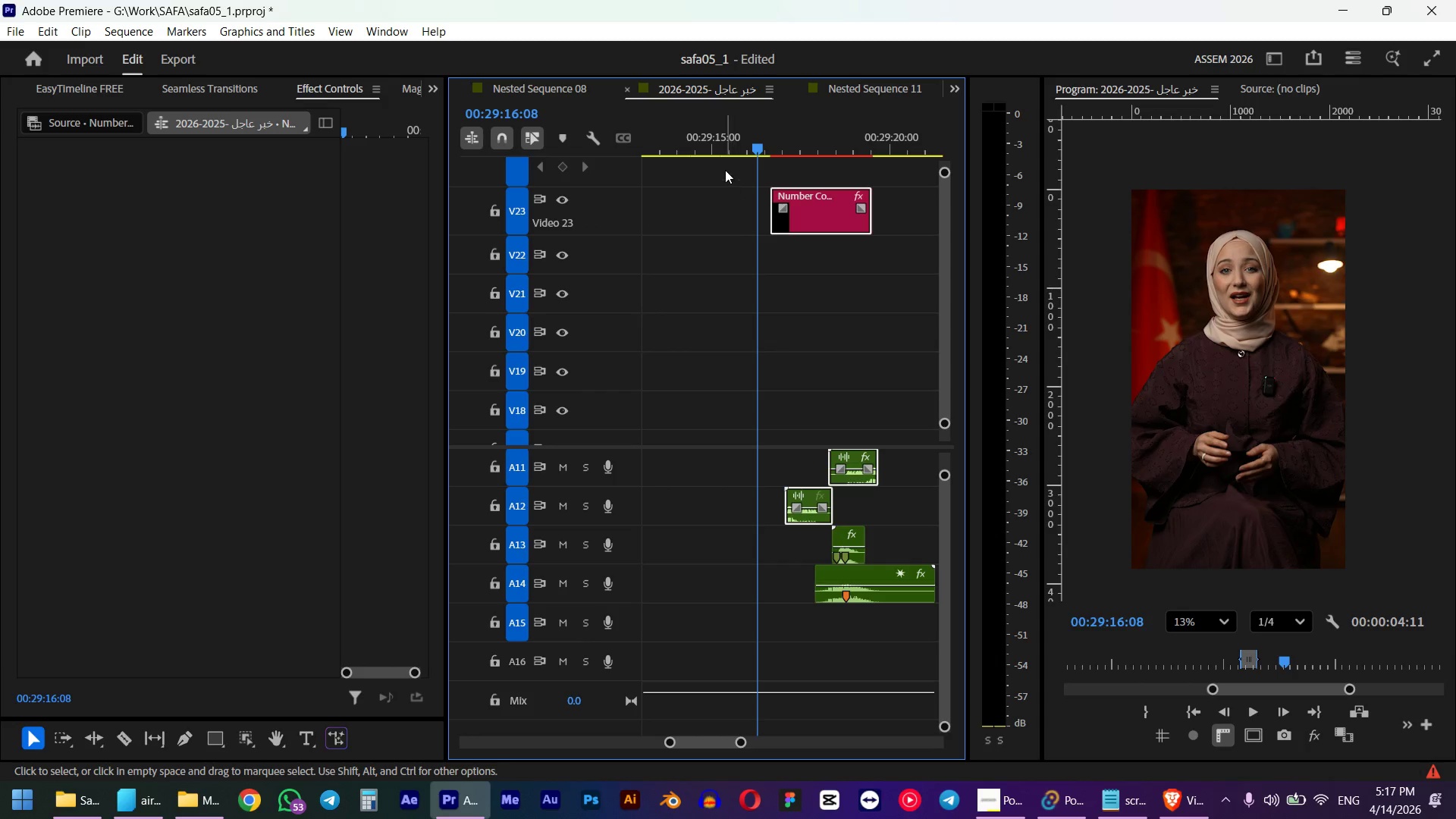 
left_click([723, 150])
 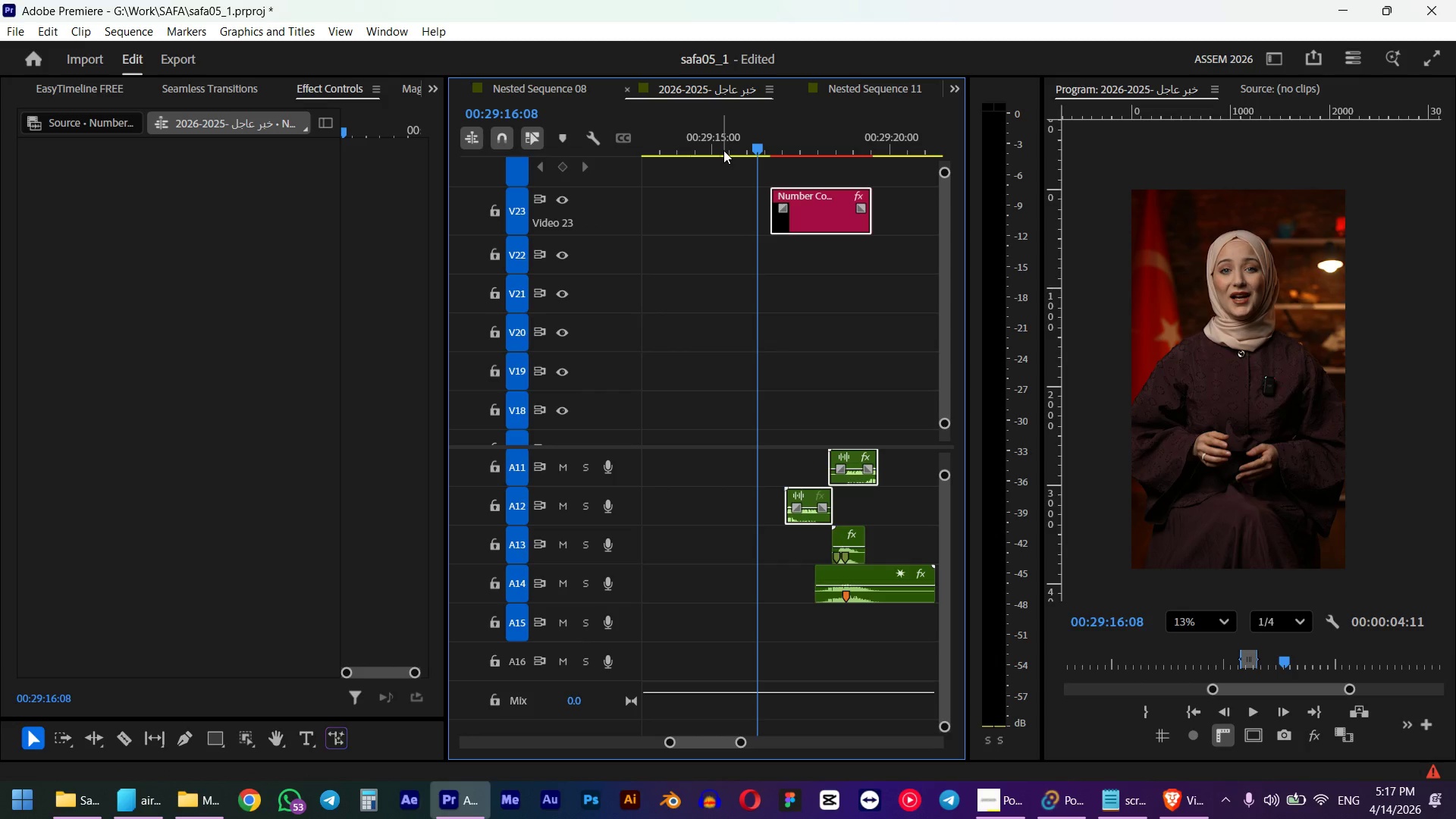 
key(Space)
 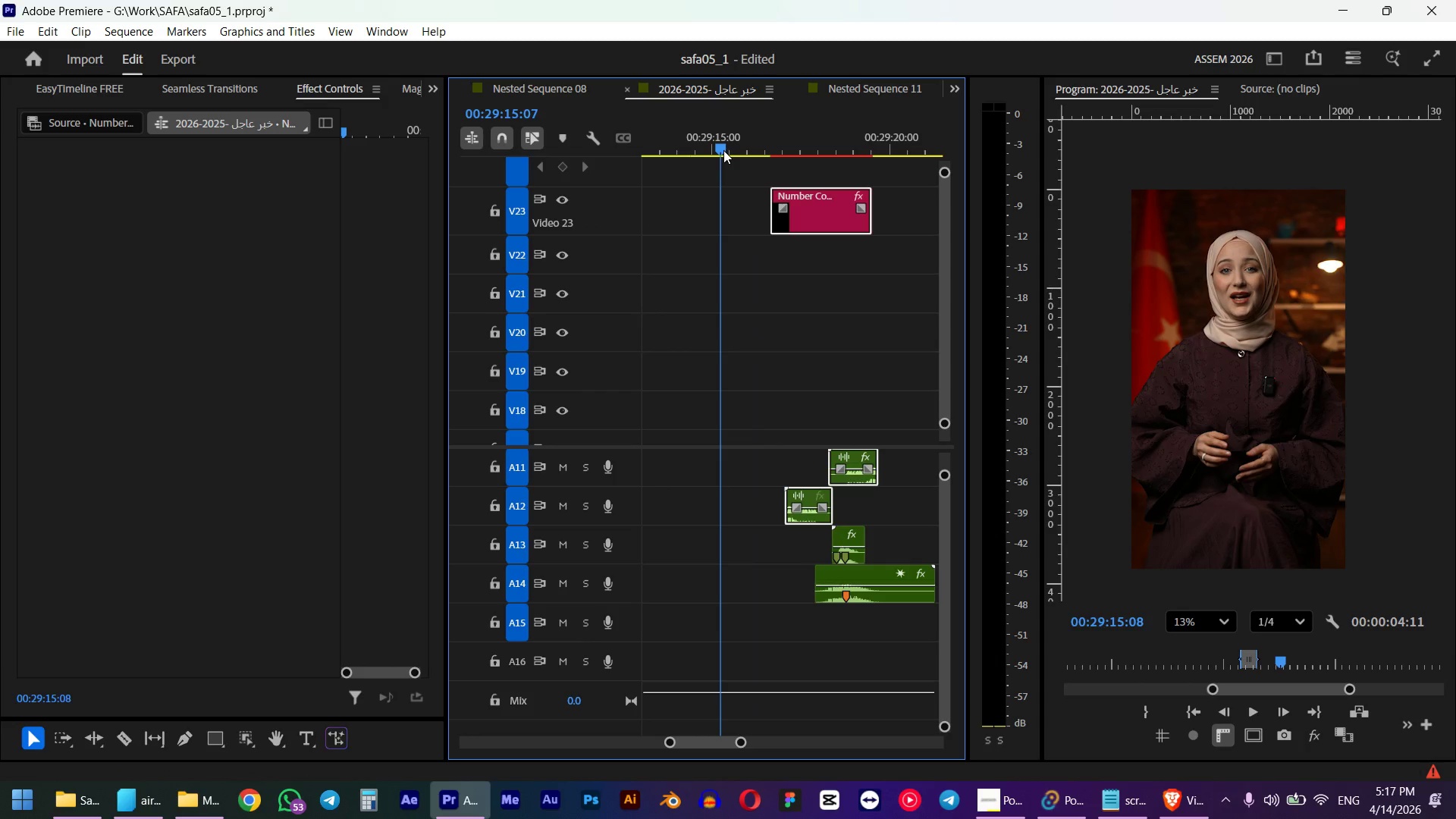 
key(Space)
 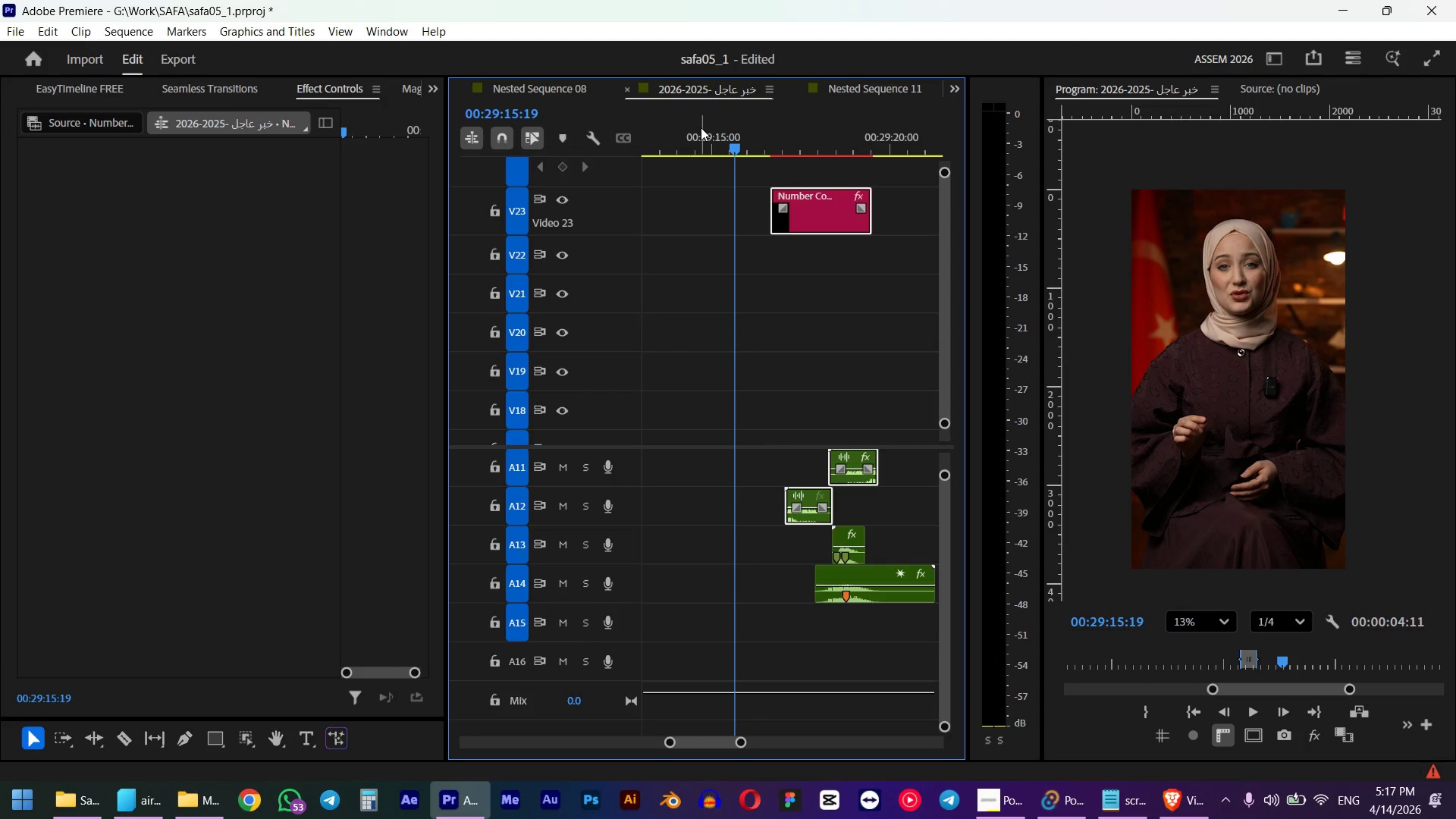 
left_click_drag(start_coordinate=[820, 231], to_coordinate=[796, 230])
 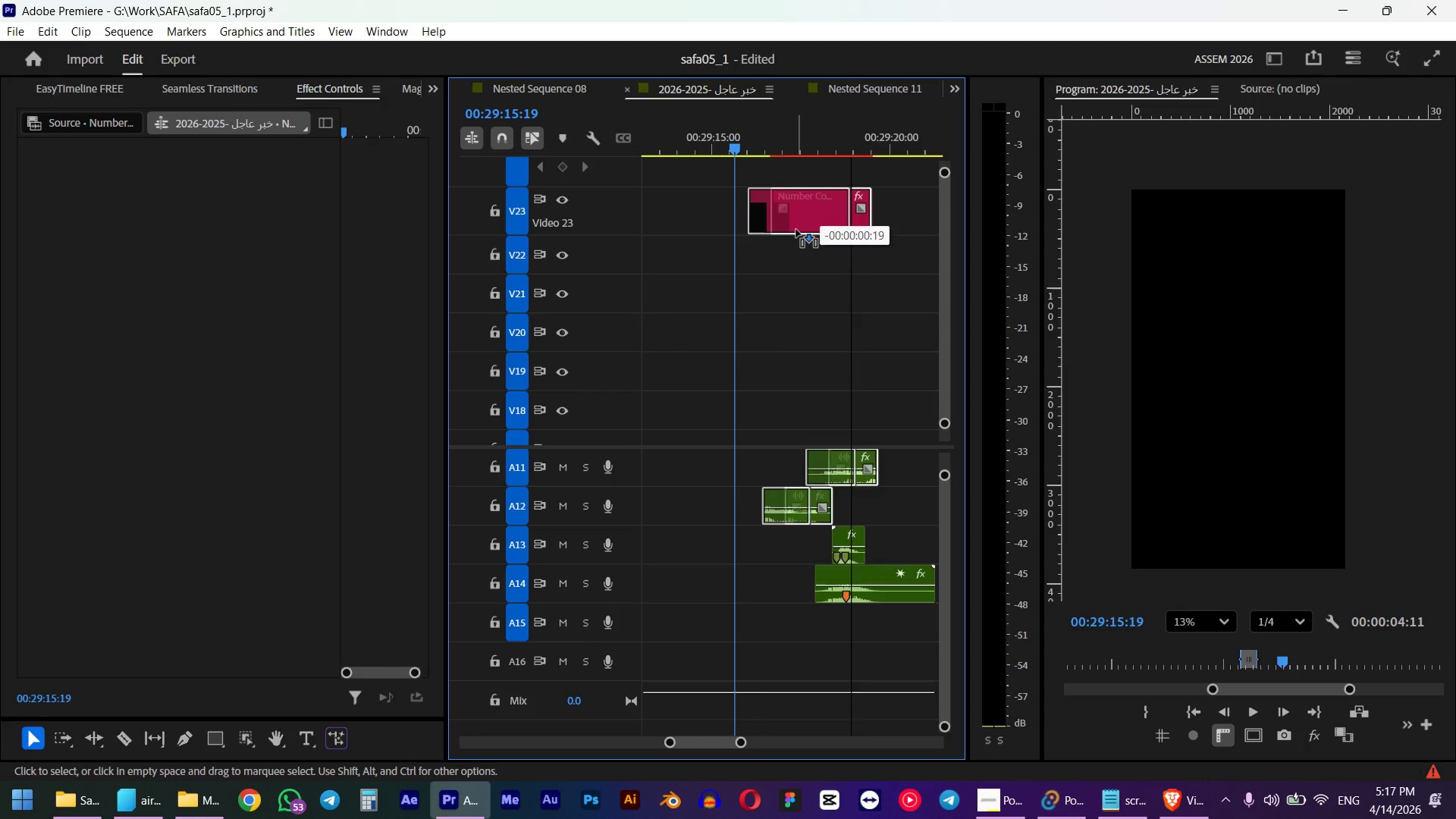 
left_click([895, 456])
 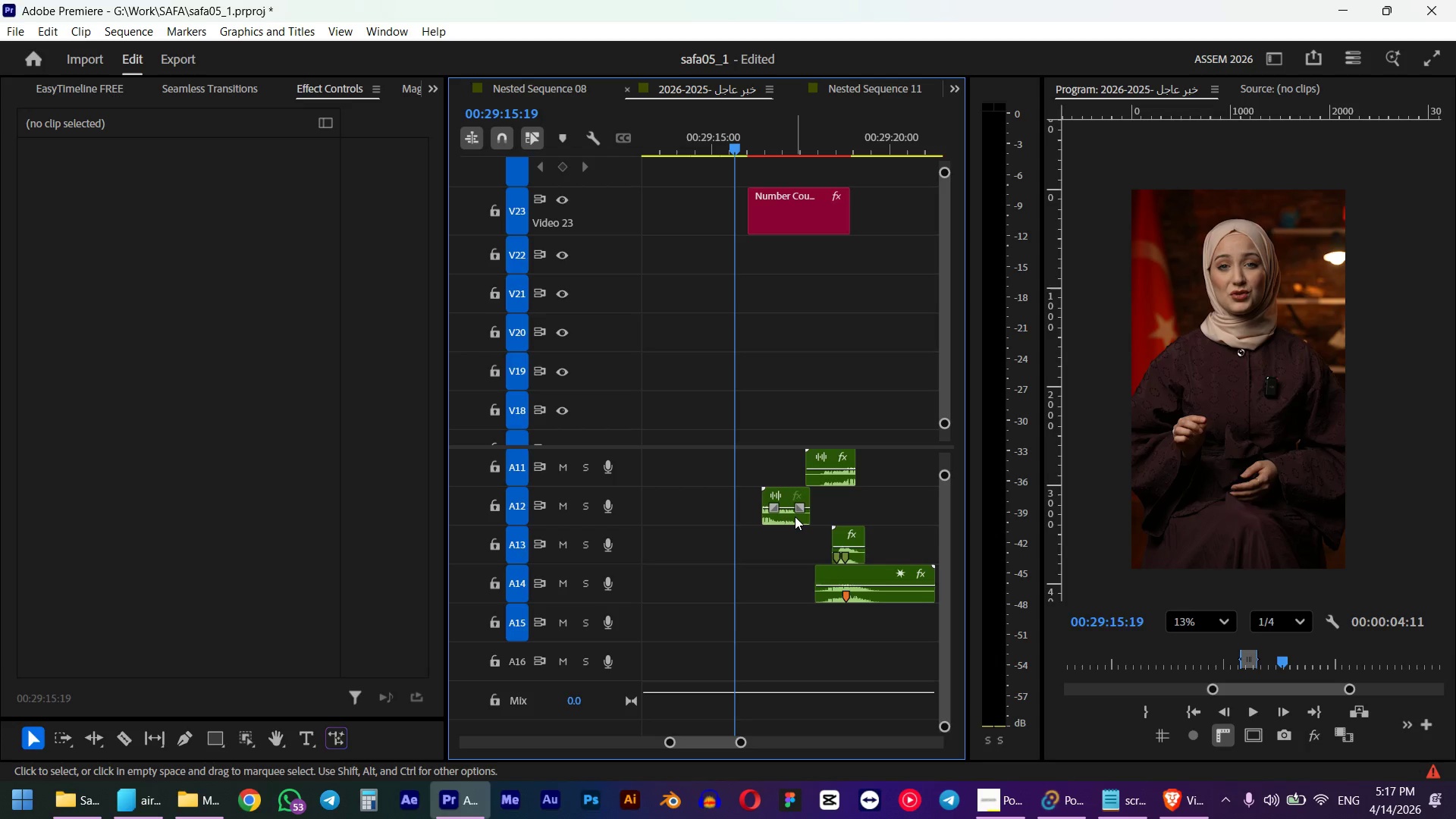 
left_click_drag(start_coordinate=[785, 522], to_coordinate=[769, 517])
 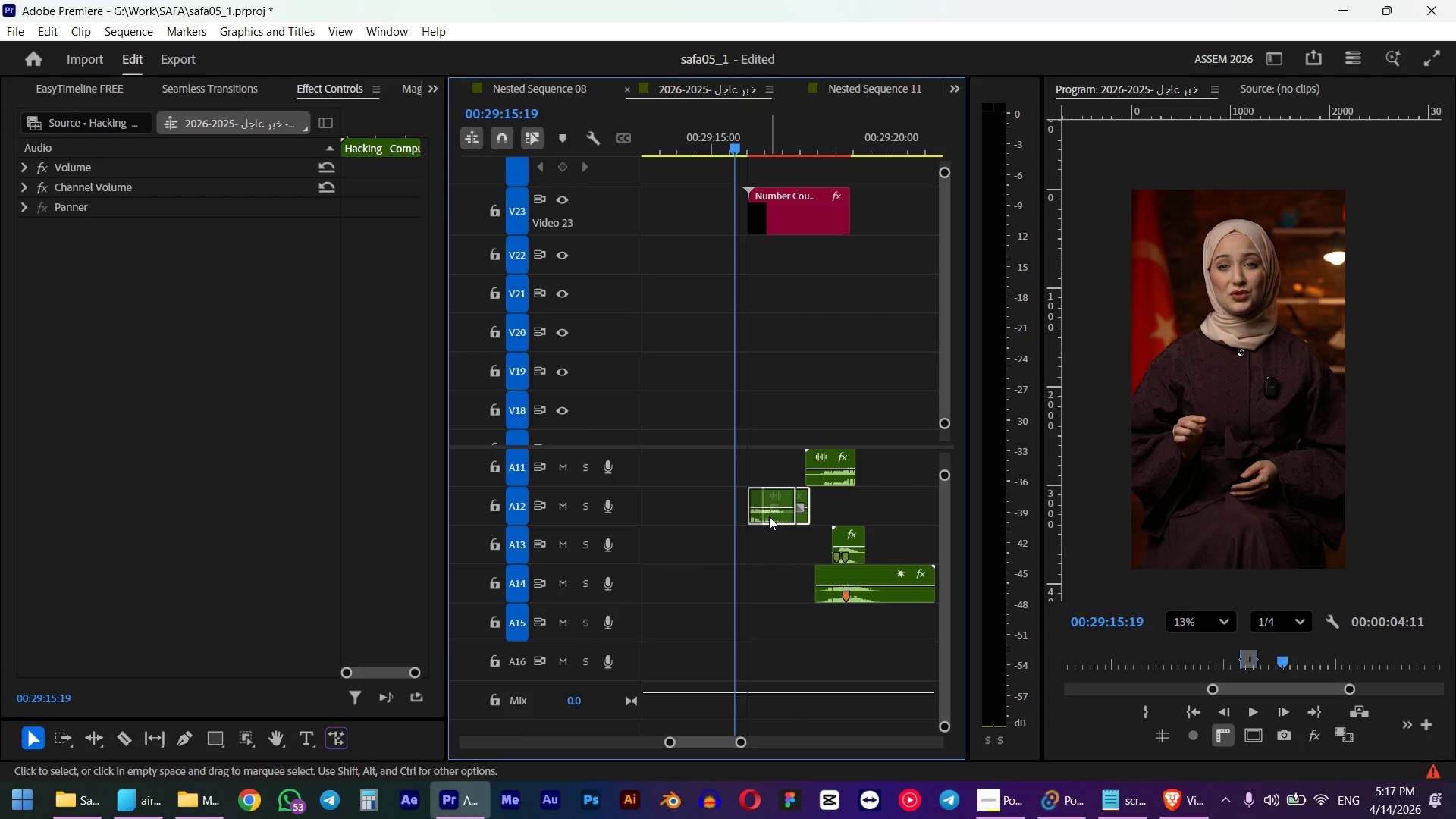 
key(Space)
 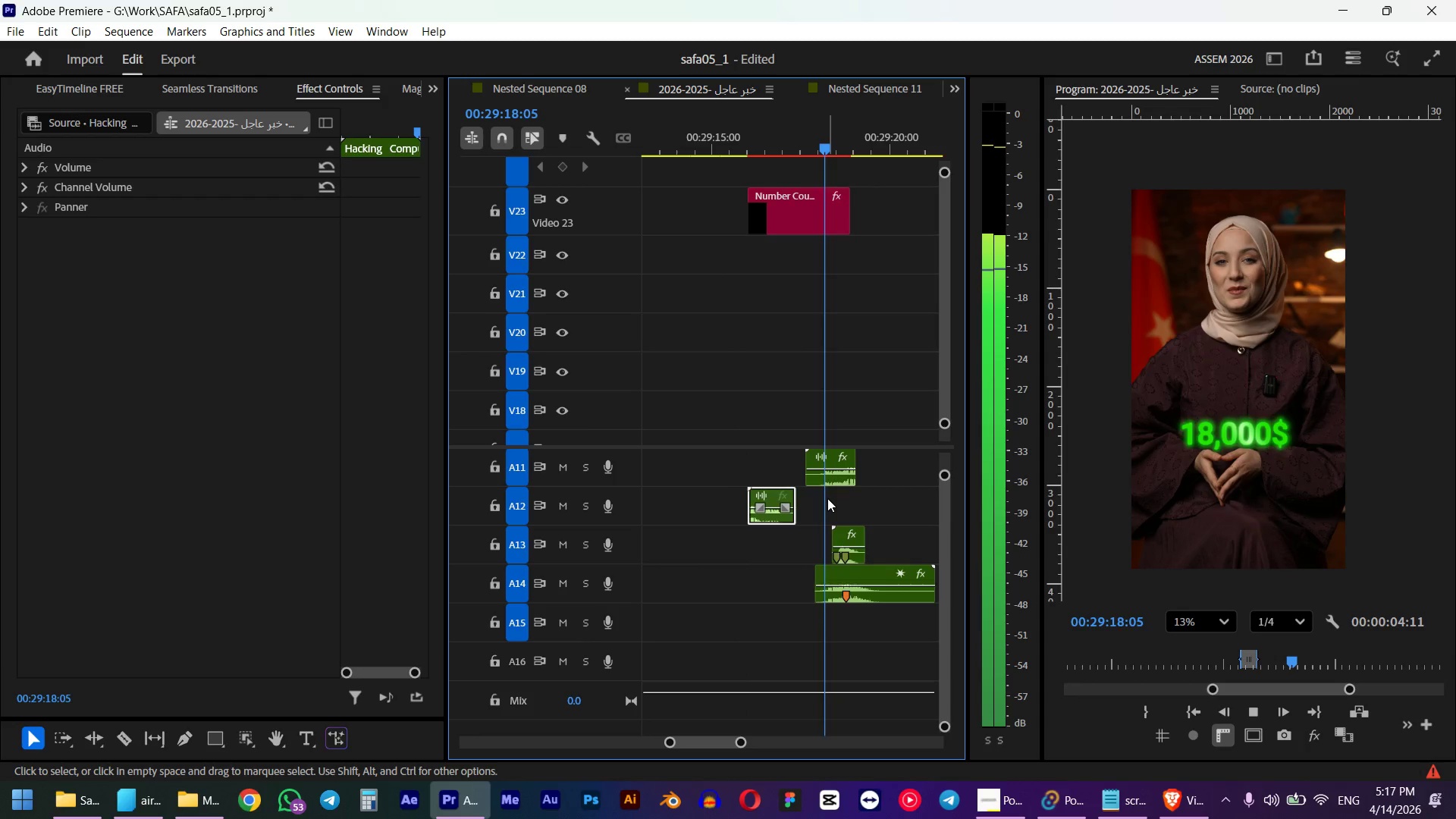 
key(Space)
 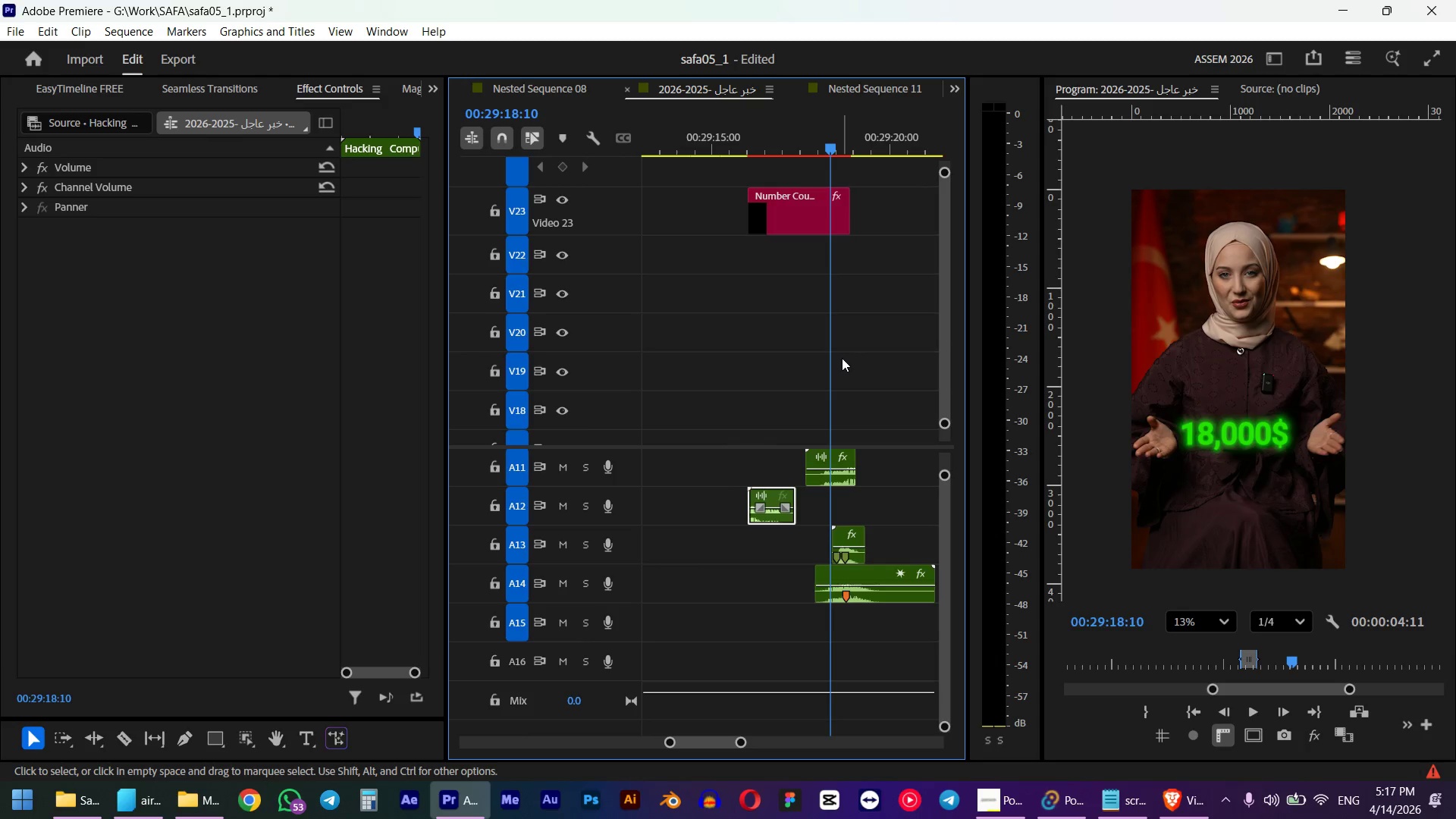 
wait(7.83)
 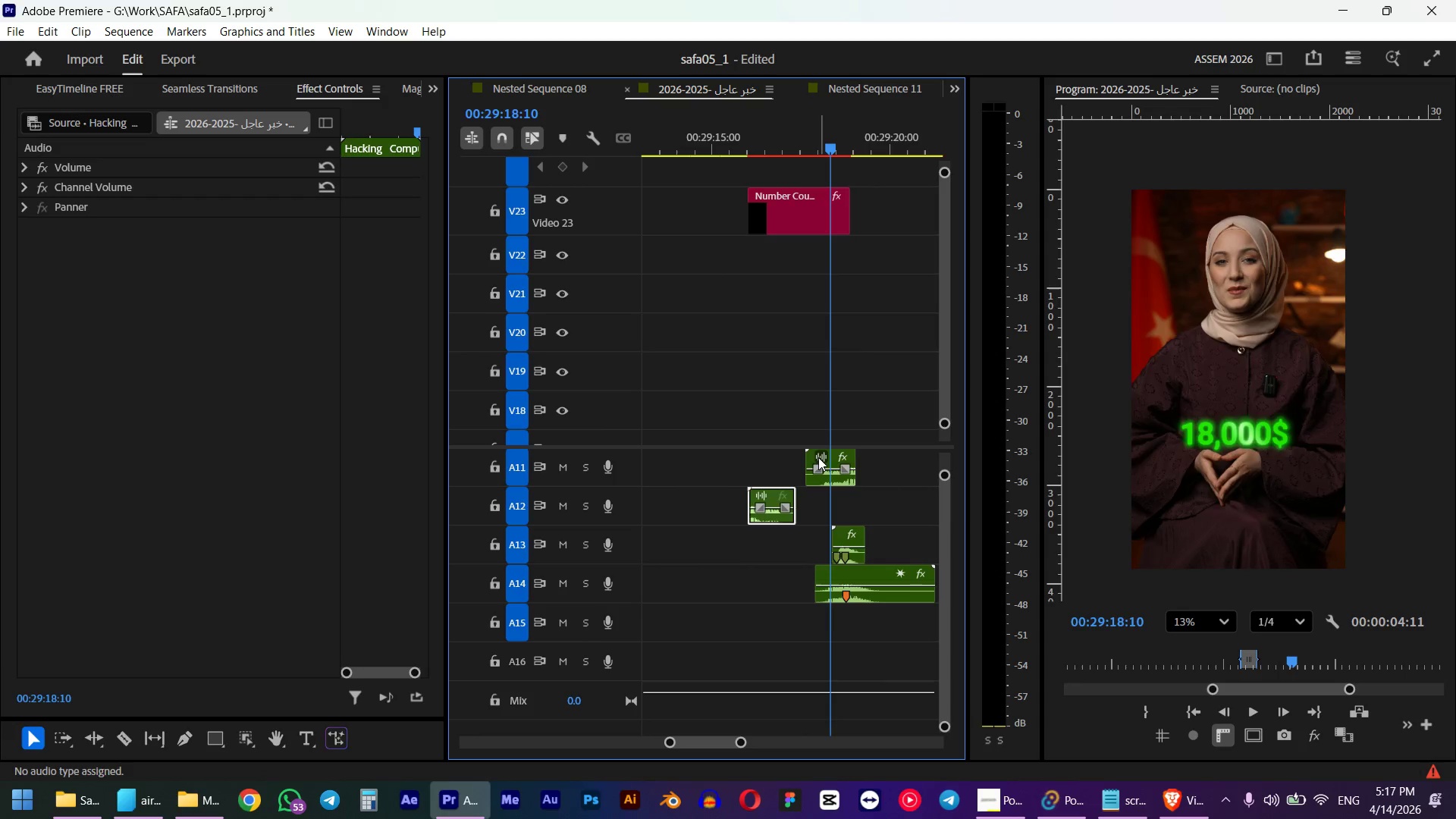 
left_click_drag(start_coordinate=[831, 148], to_coordinate=[838, 146])
 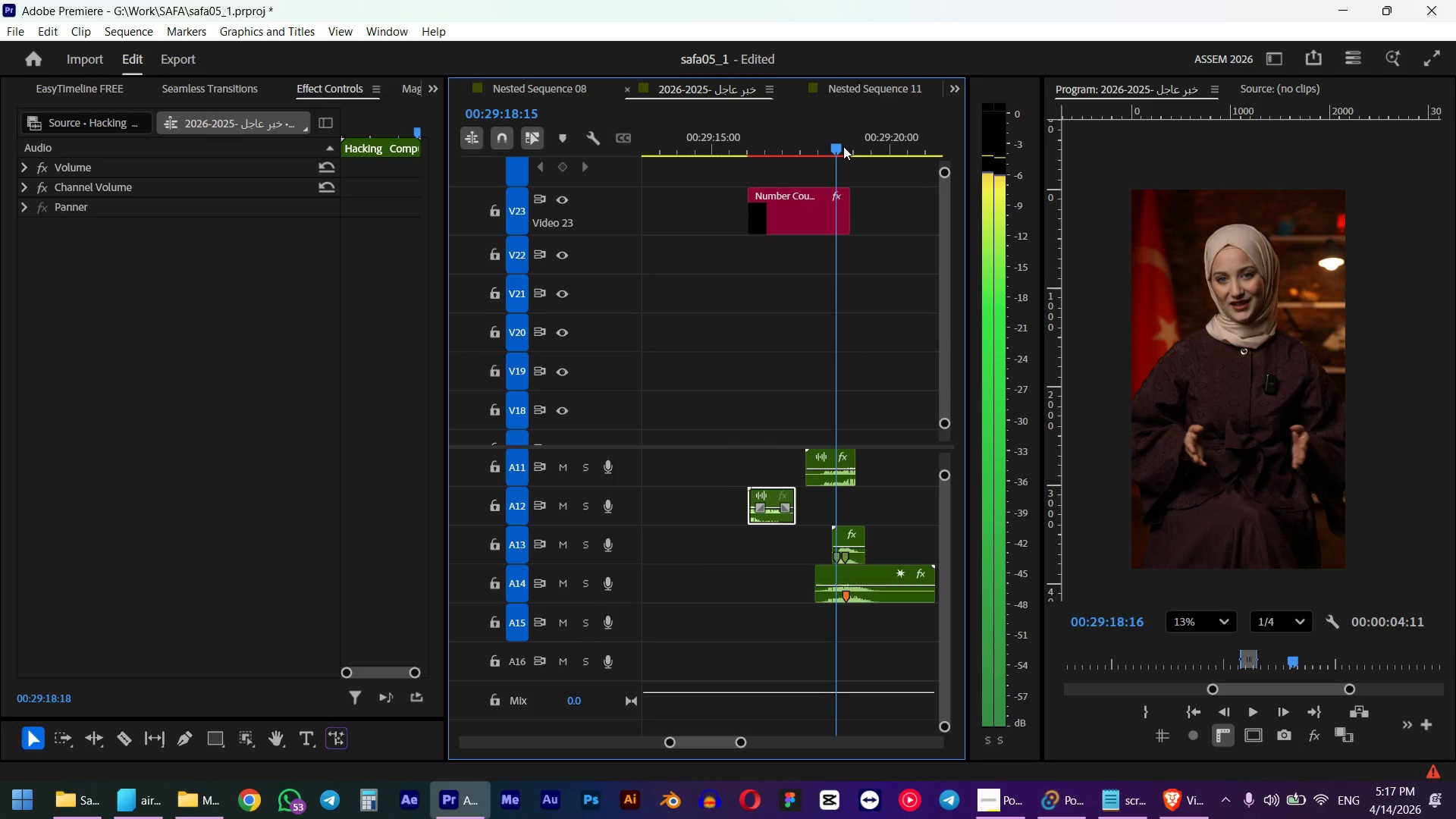 
left_click([839, 491])
 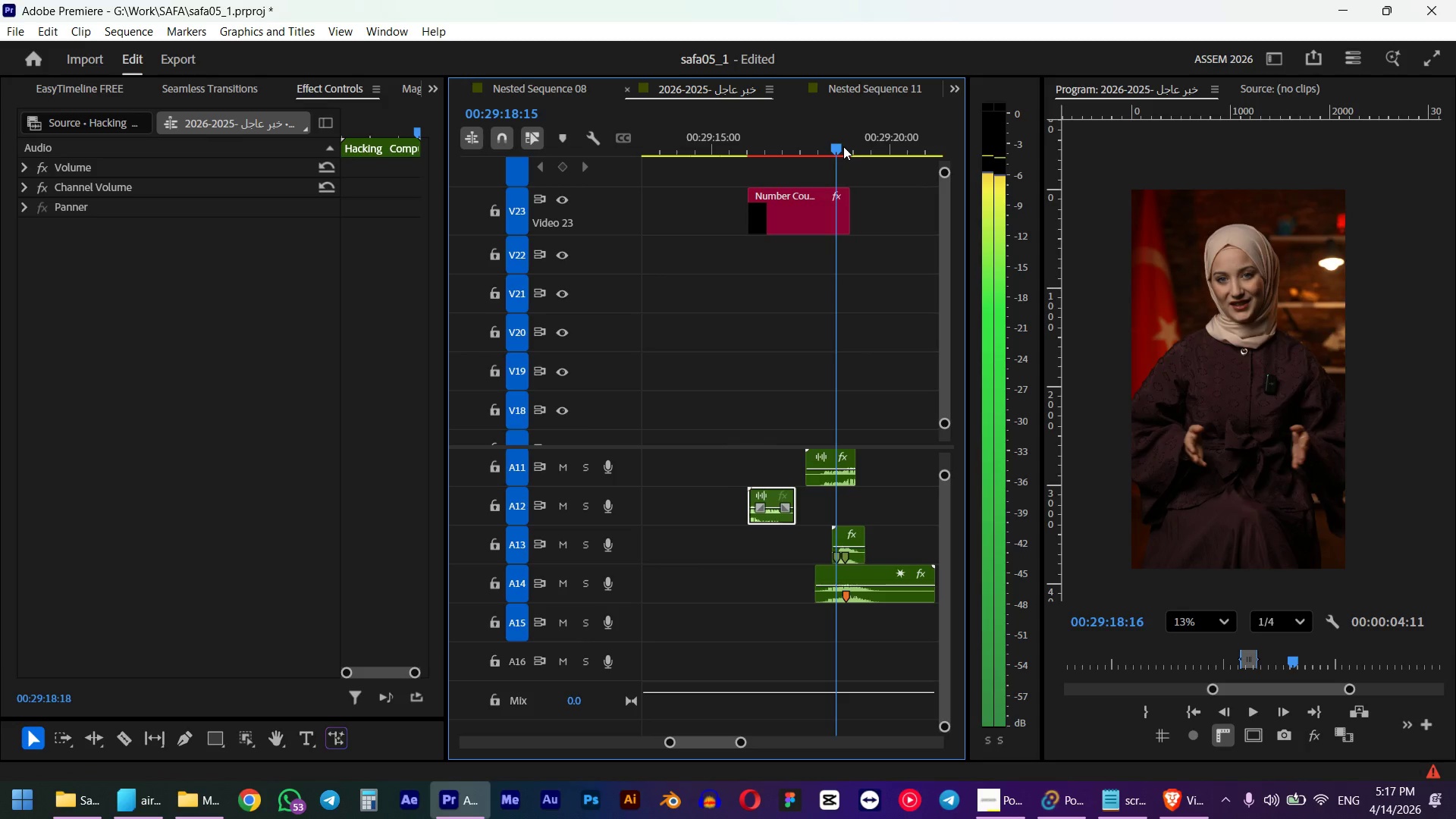 
double_click([839, 475])
 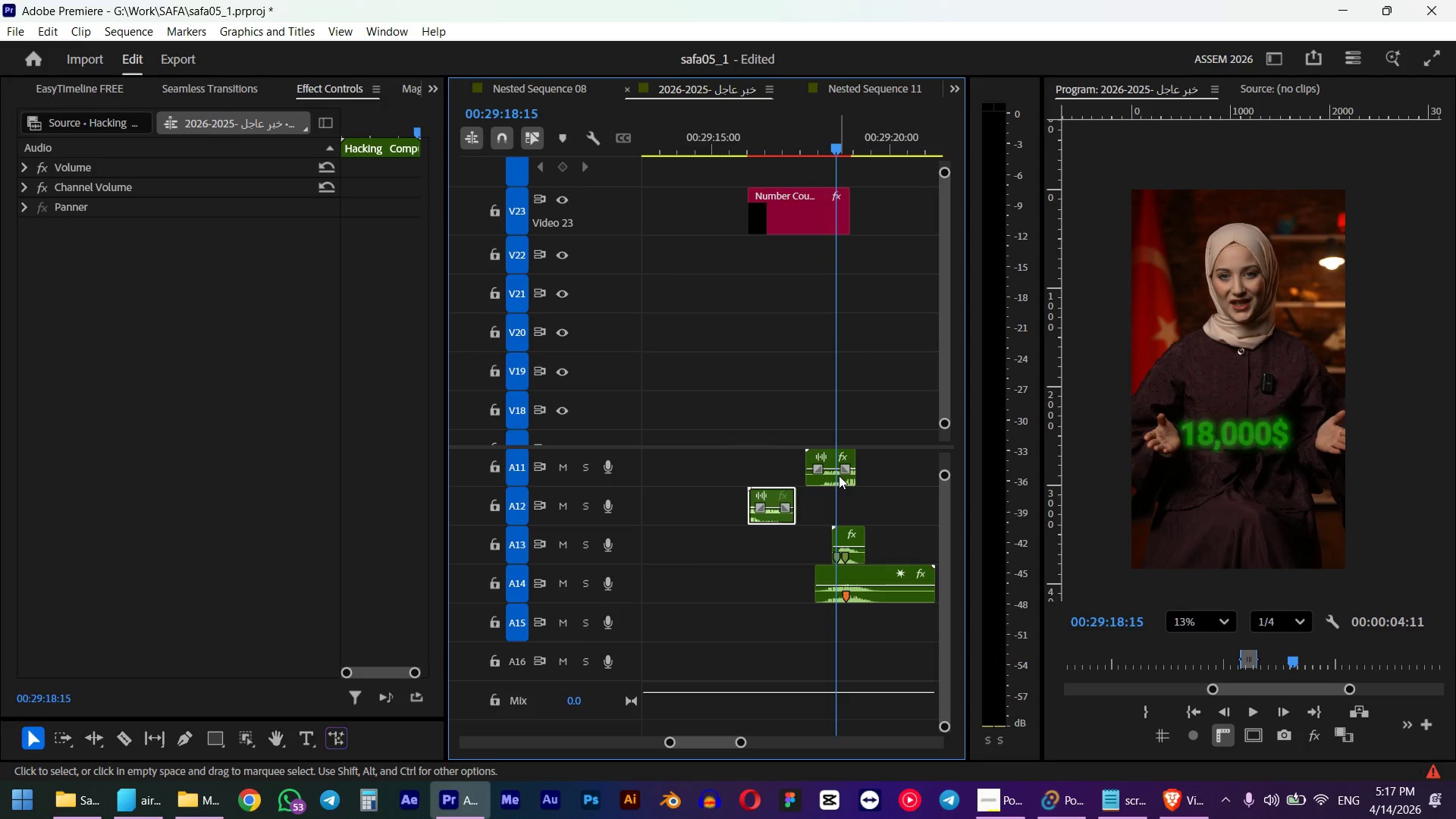 
key(Shift+S)
 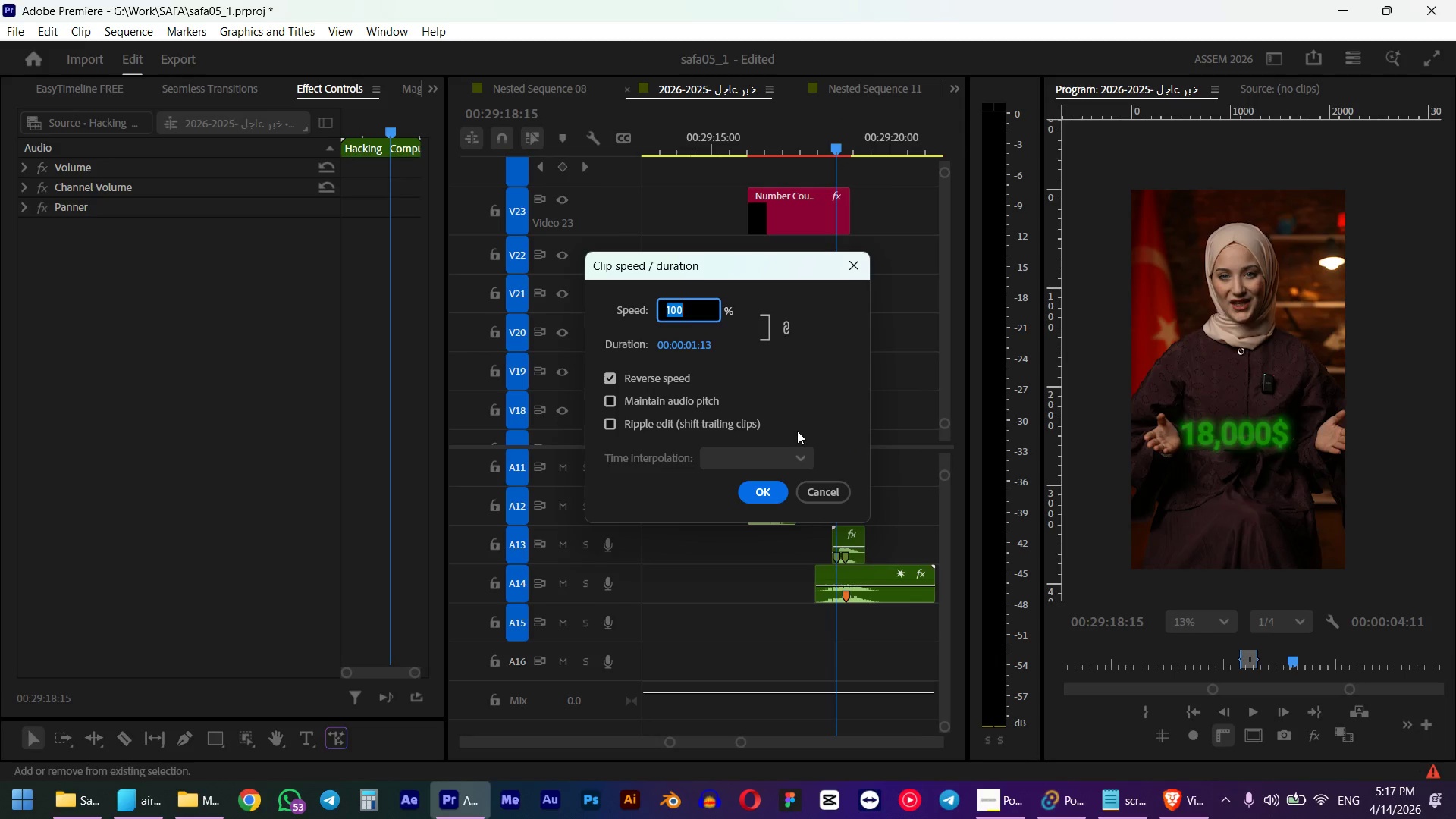 
key(Numpad1)
 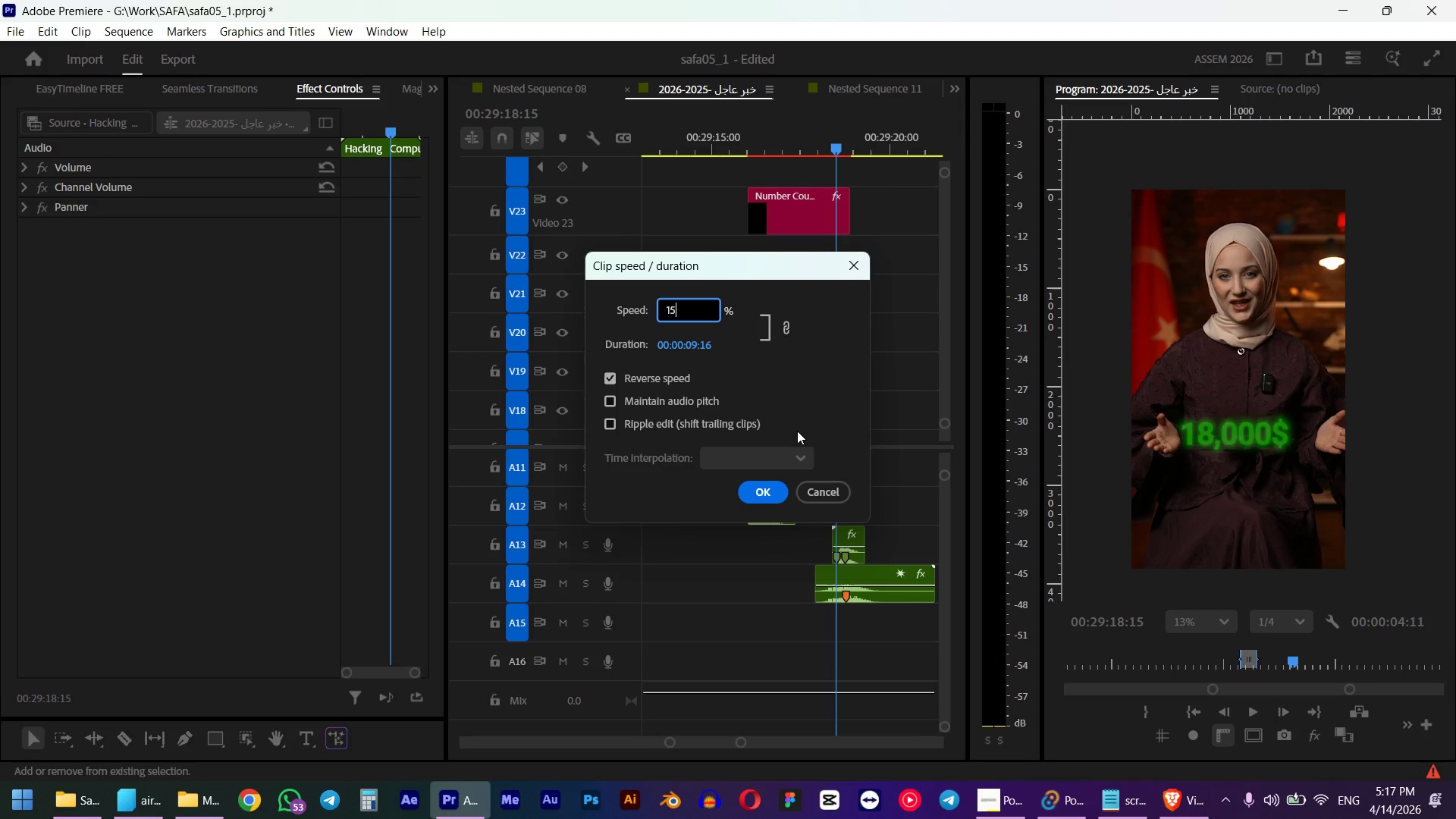 
key(Numpad5)
 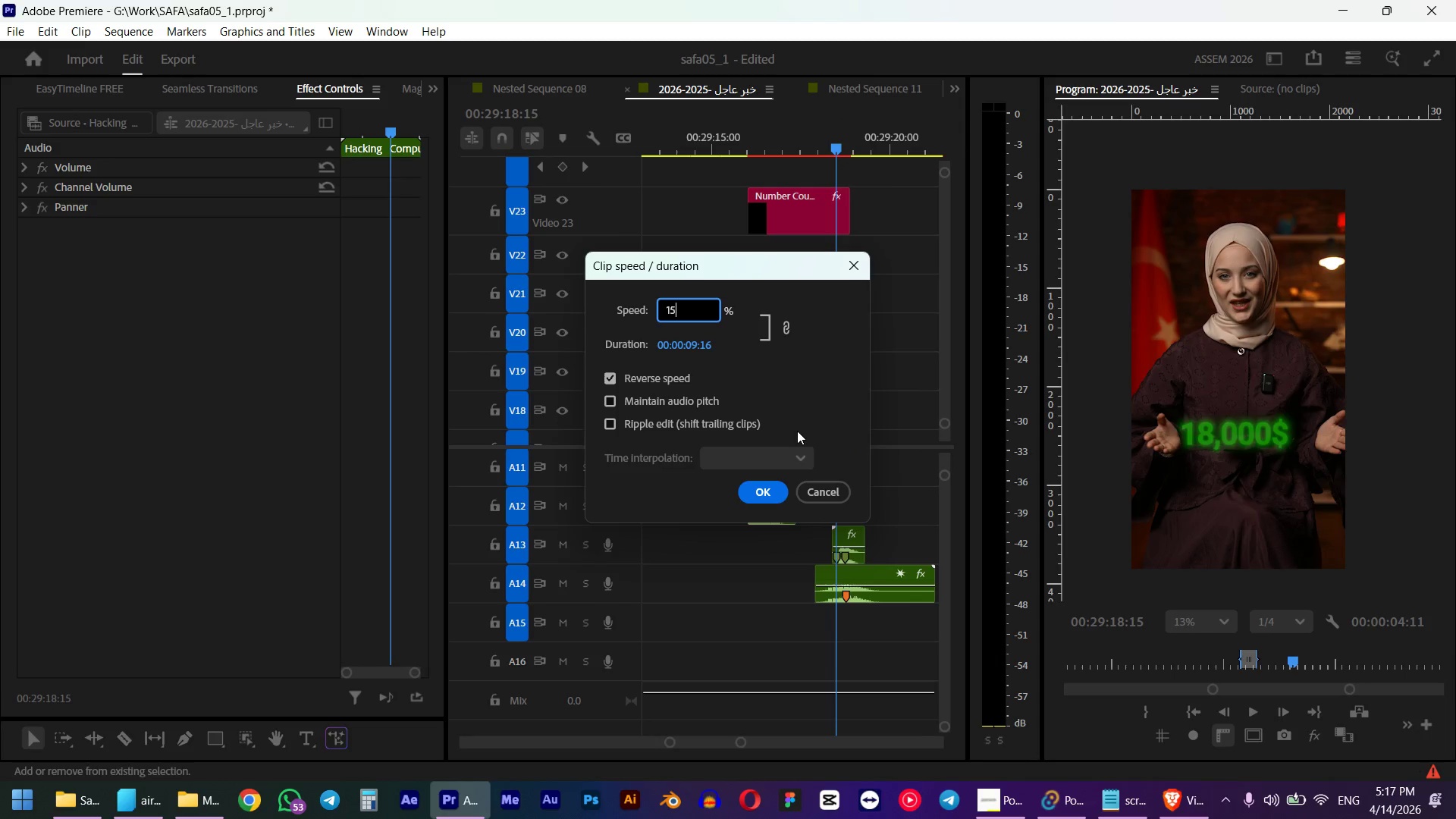 
key(Numpad0)
 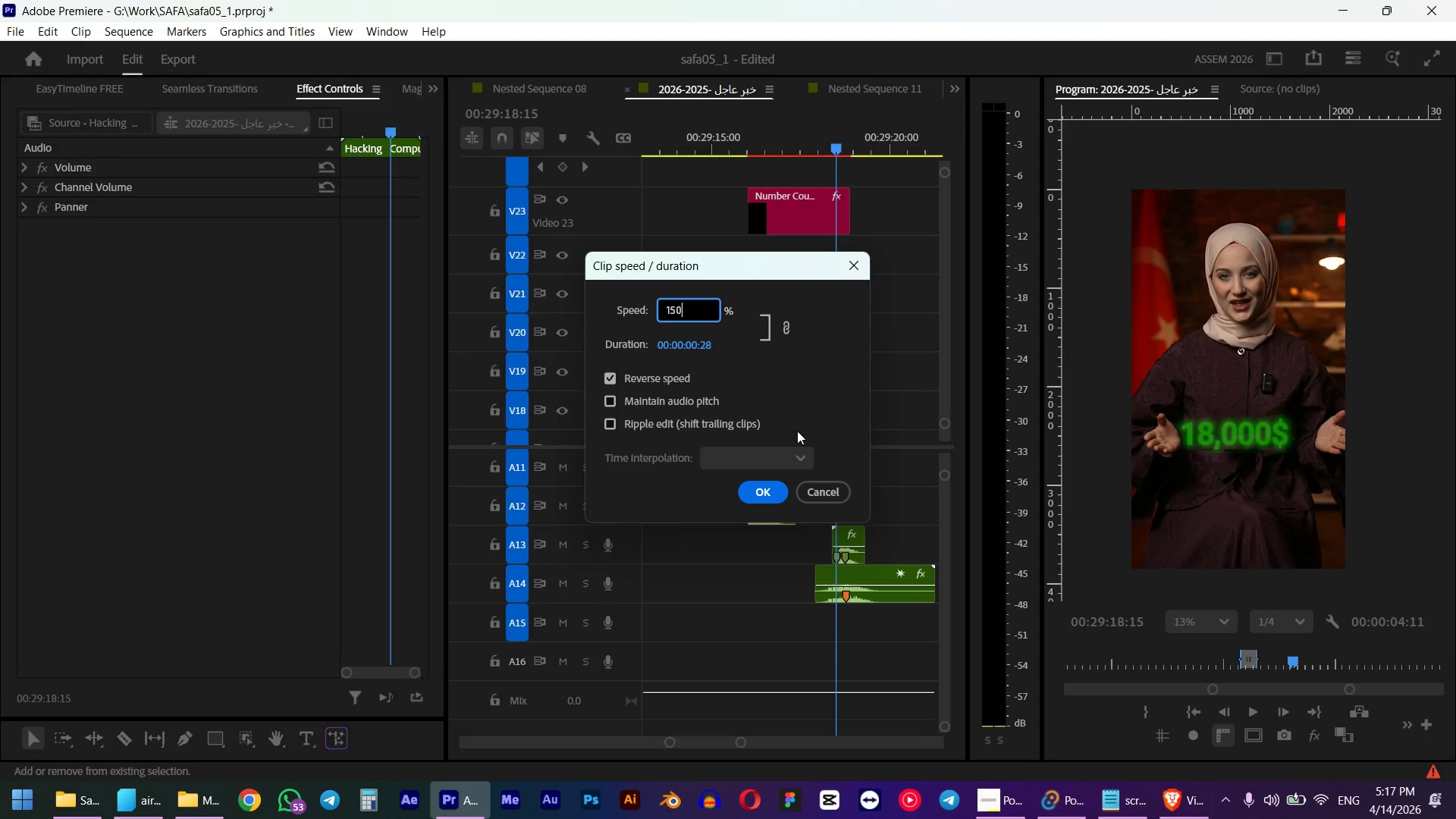 
key(NumpadEnter)
 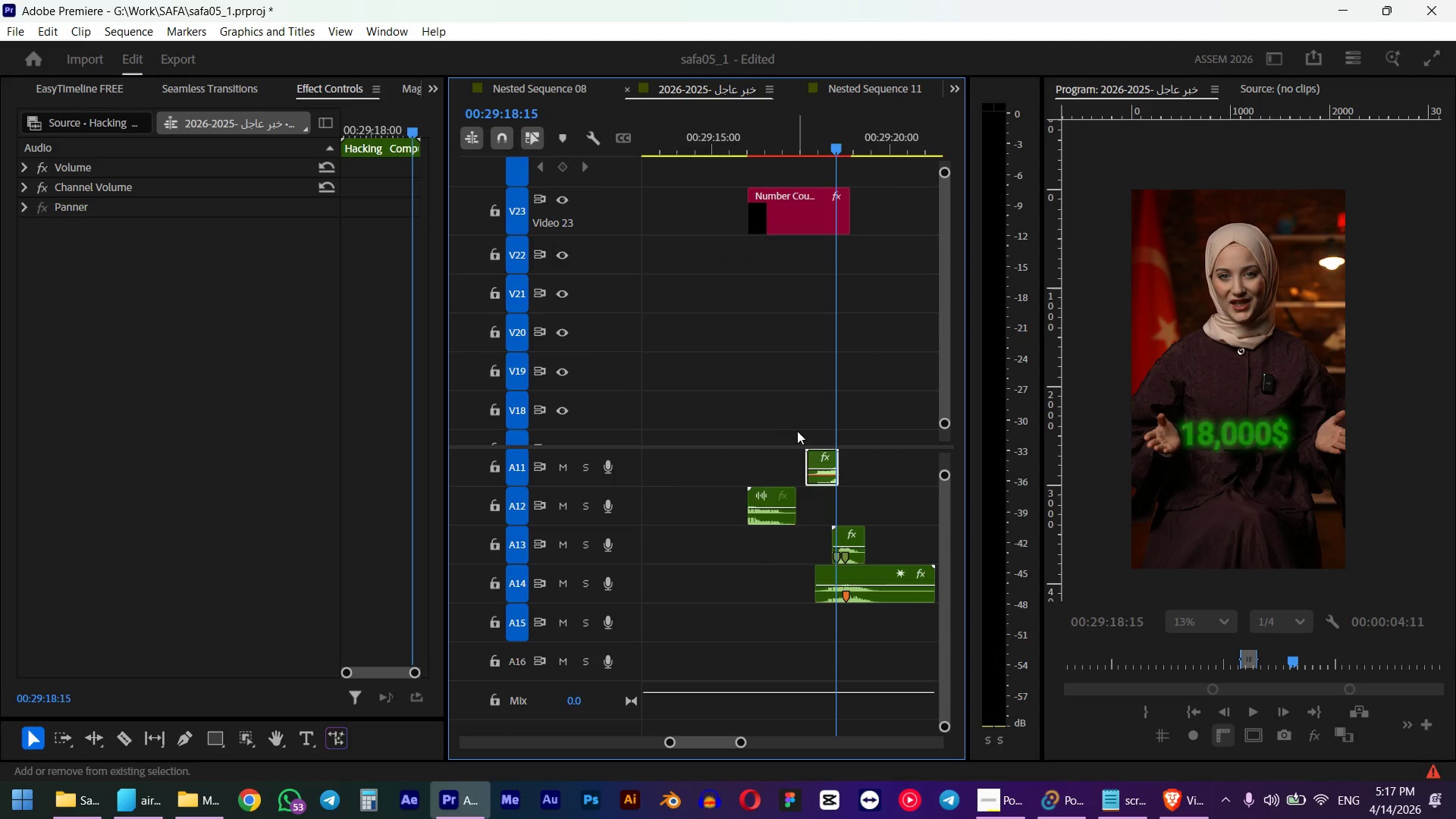 
left_click_drag(start_coordinate=[820, 477], to_coordinate=[832, 475])
 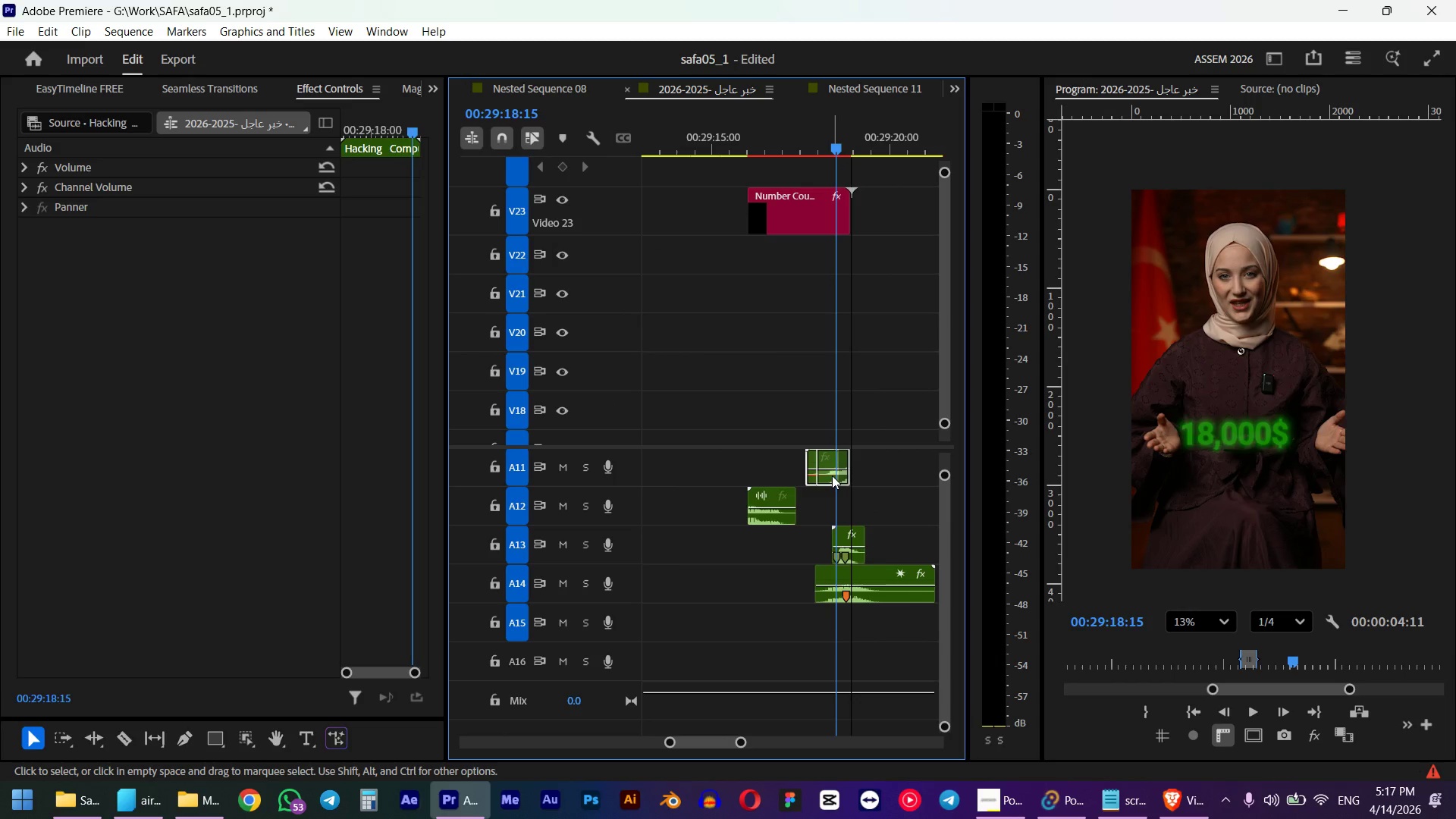 
left_click_drag(start_coordinate=[892, 460], to_coordinate=[746, 504])
 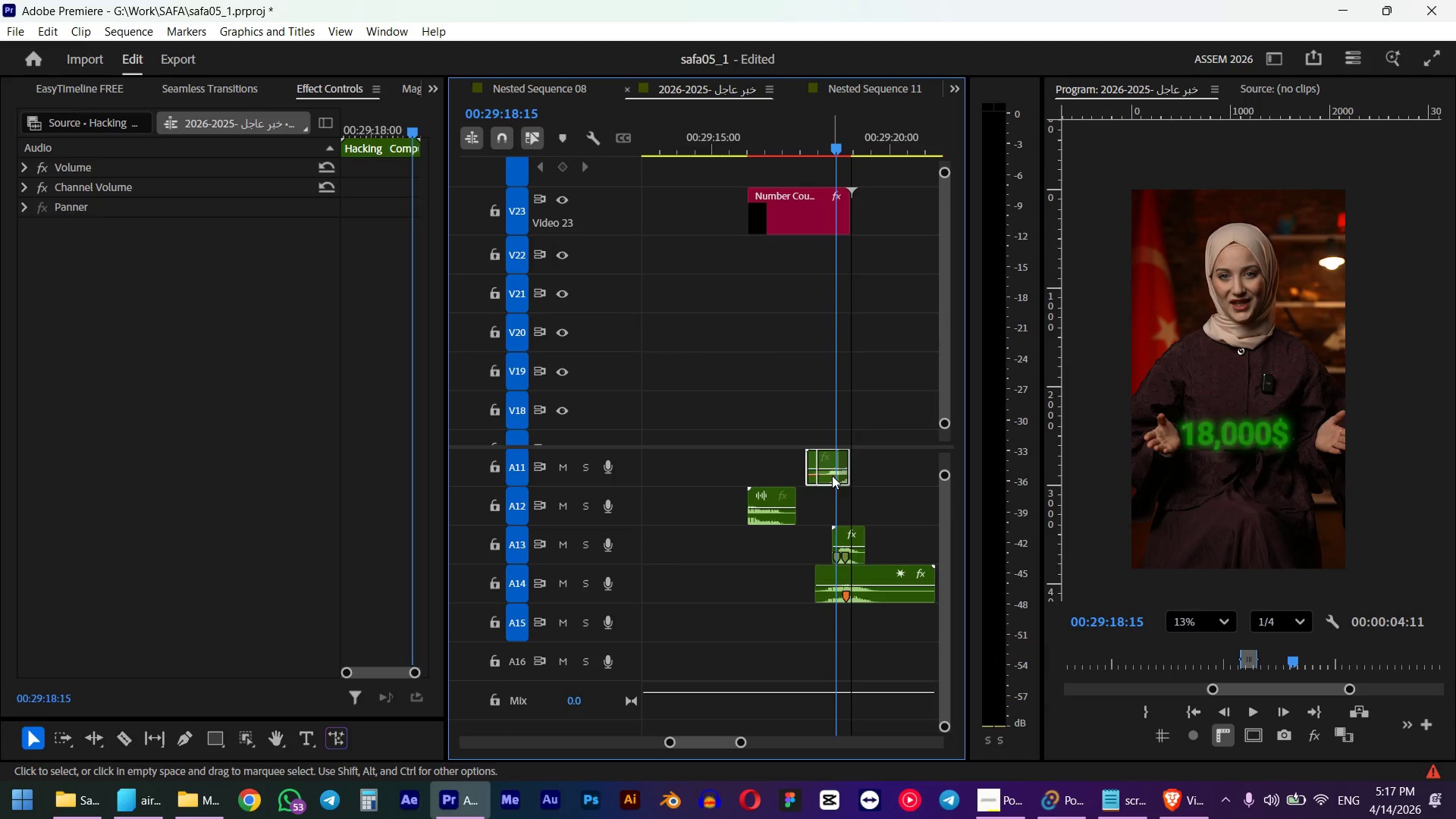 
key(G)
 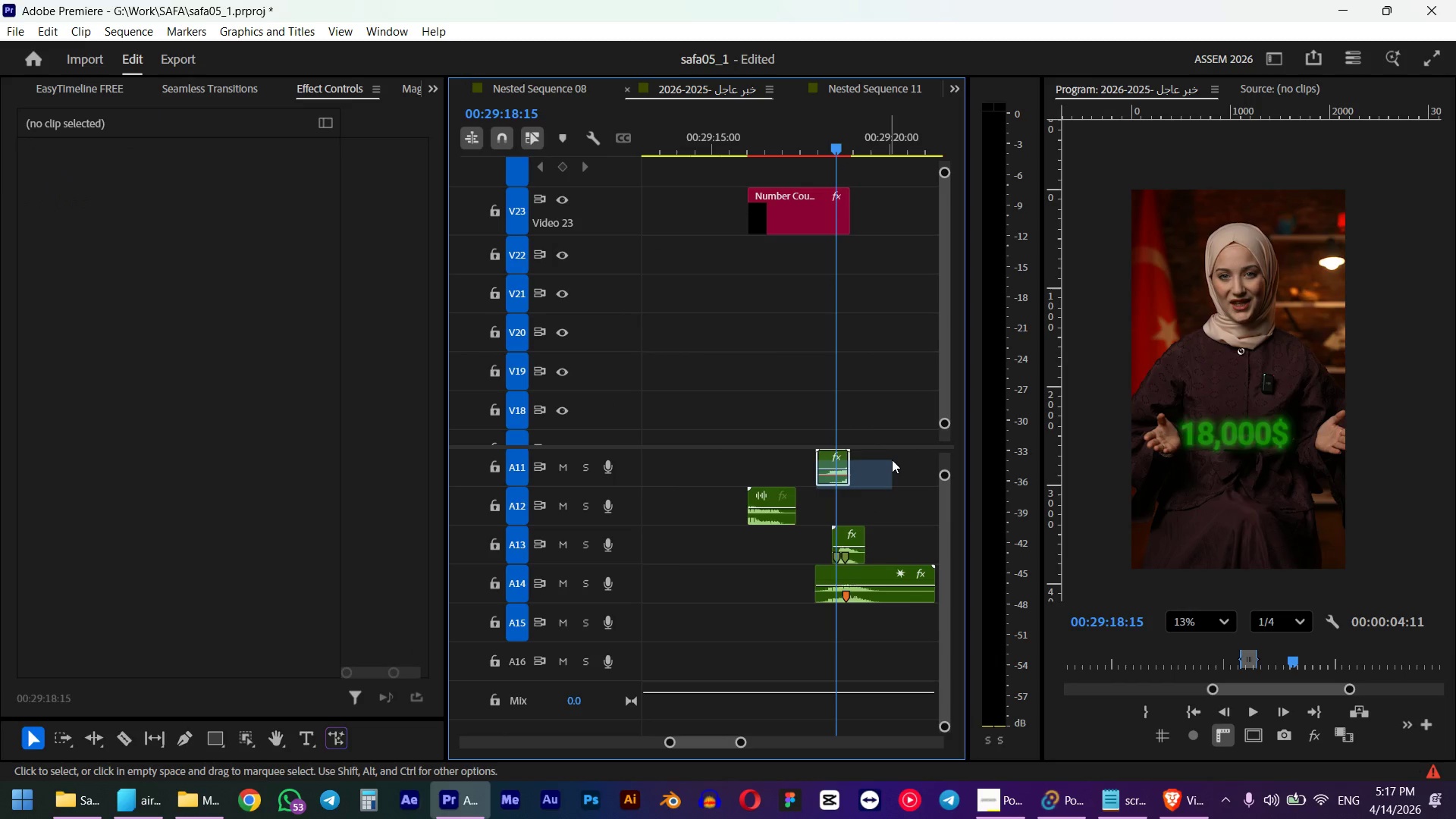 
key(NumpadSubtract)
 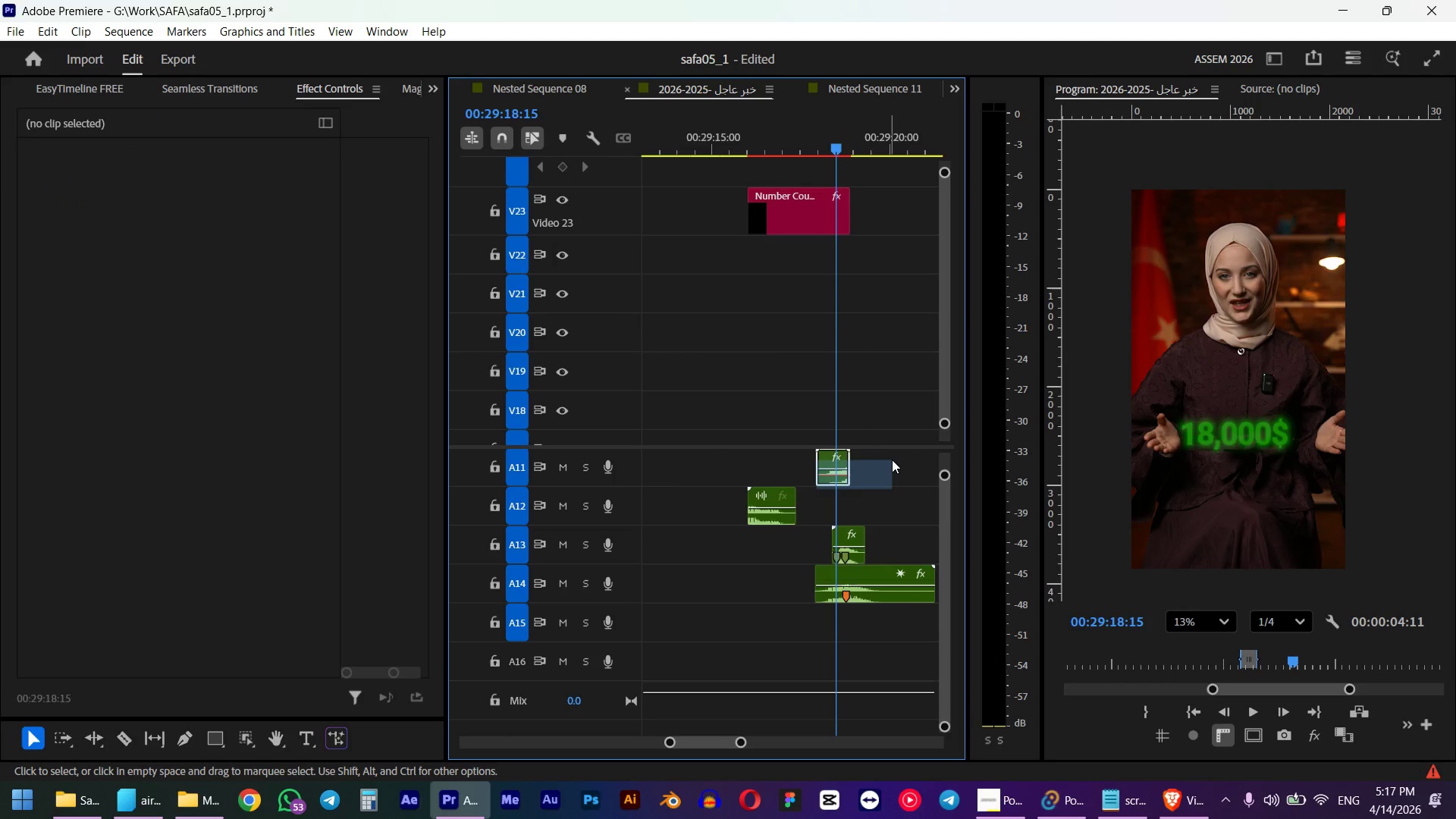 
key(Numpad7)
 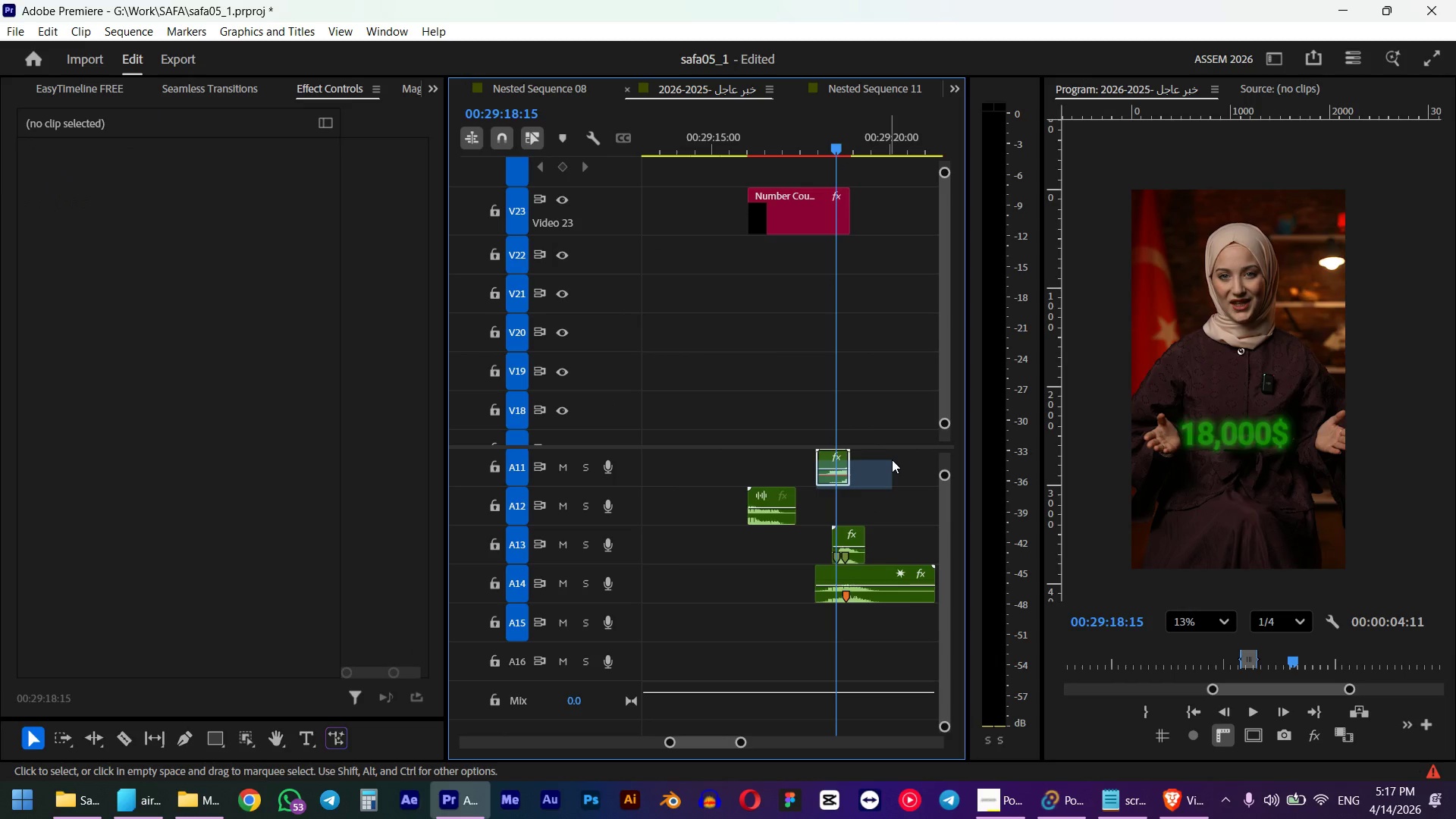 
left_click([741, 133])
 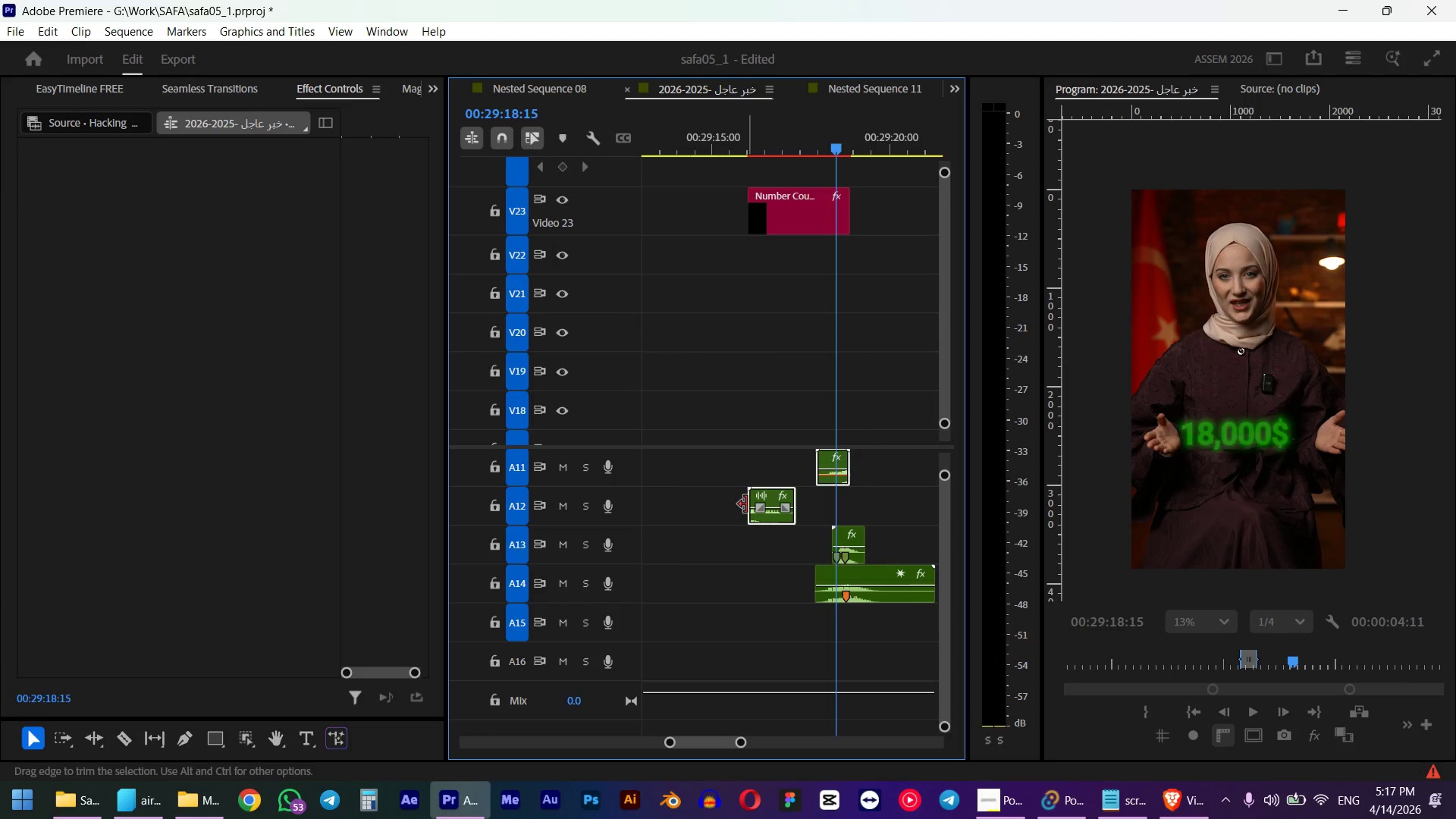 
key(Space)
 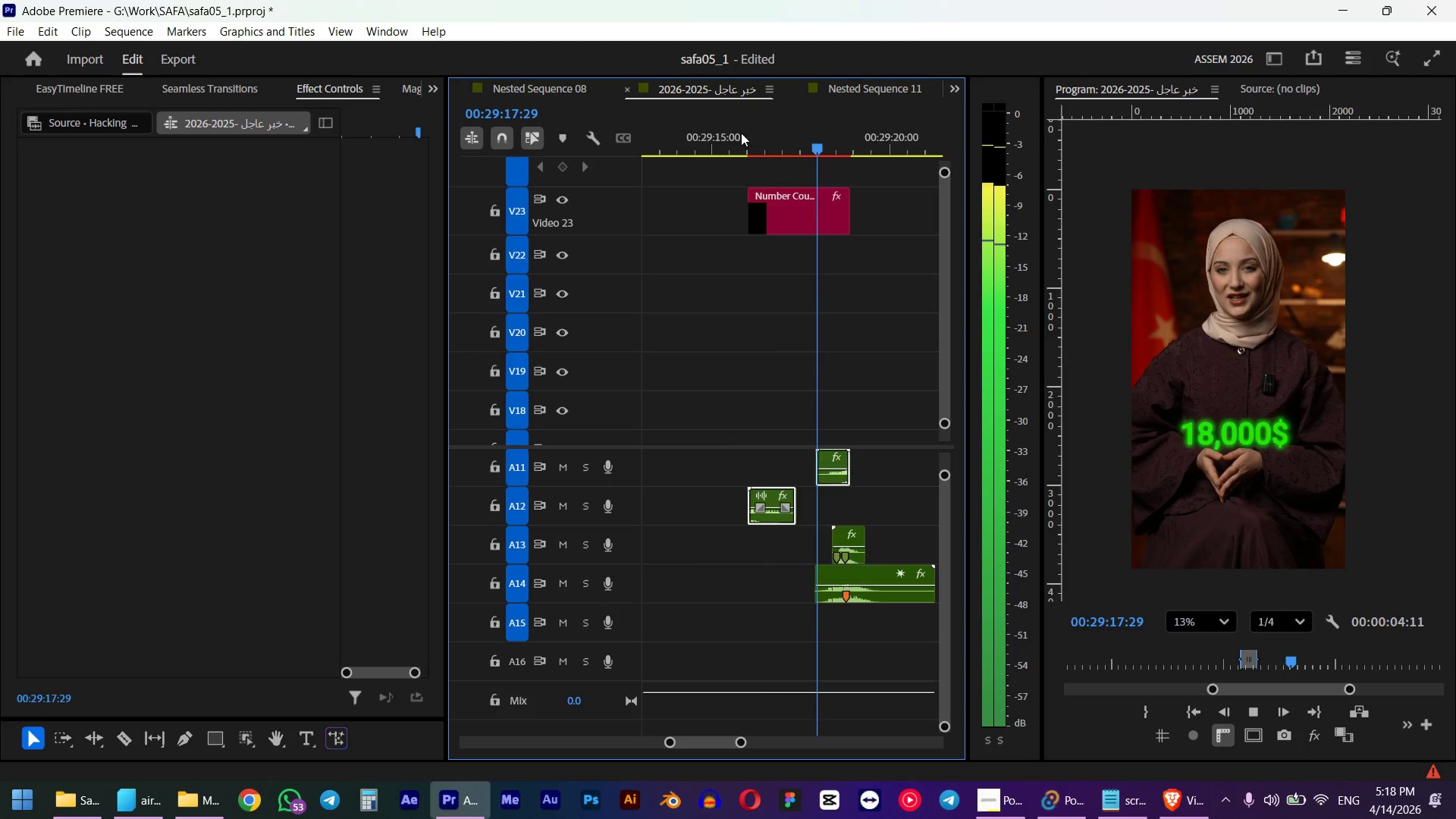 
wait(5.75)
 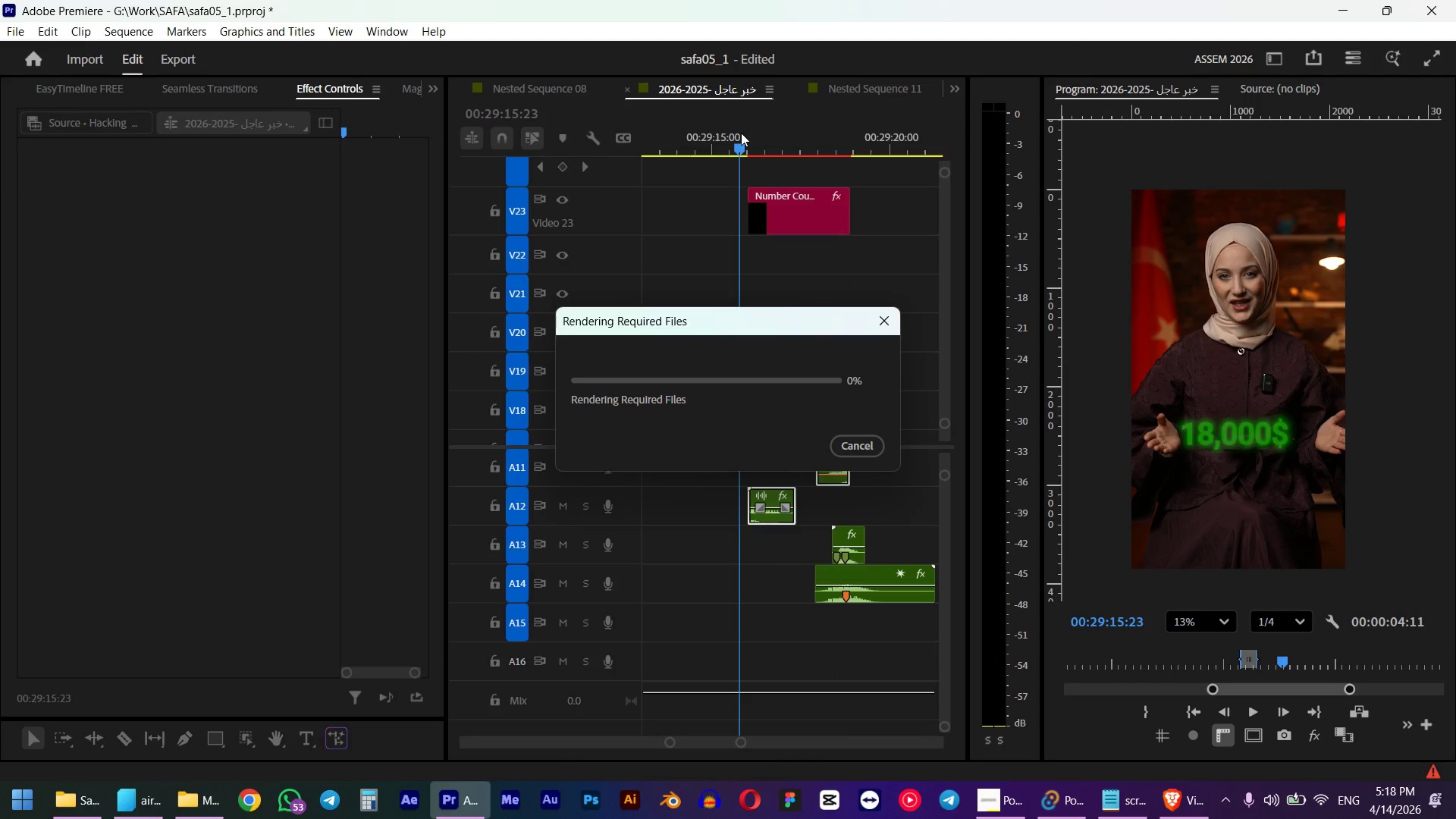 
key(Space)
 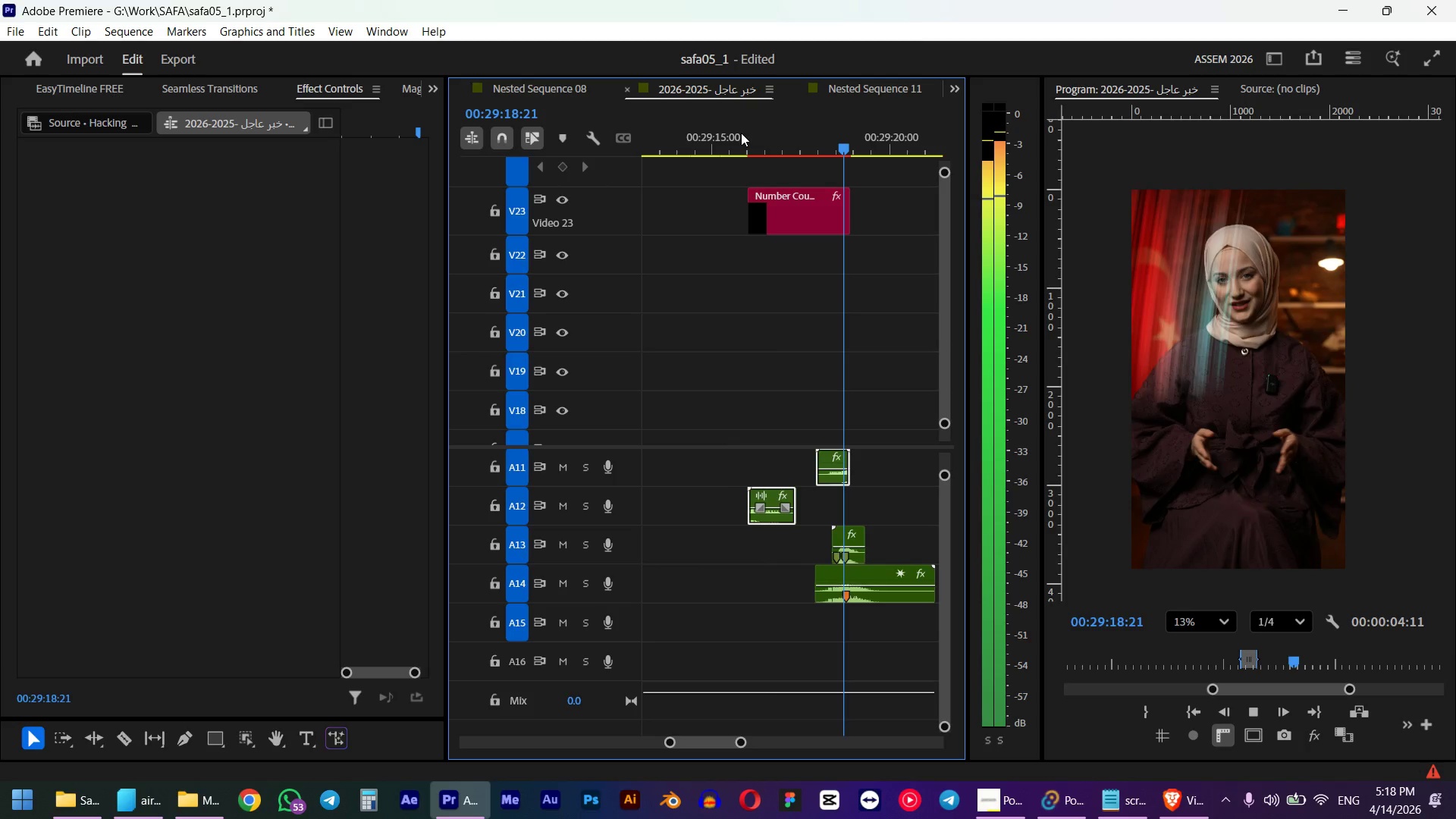 
hold_key(key=AltLeft, duration=0.67)
 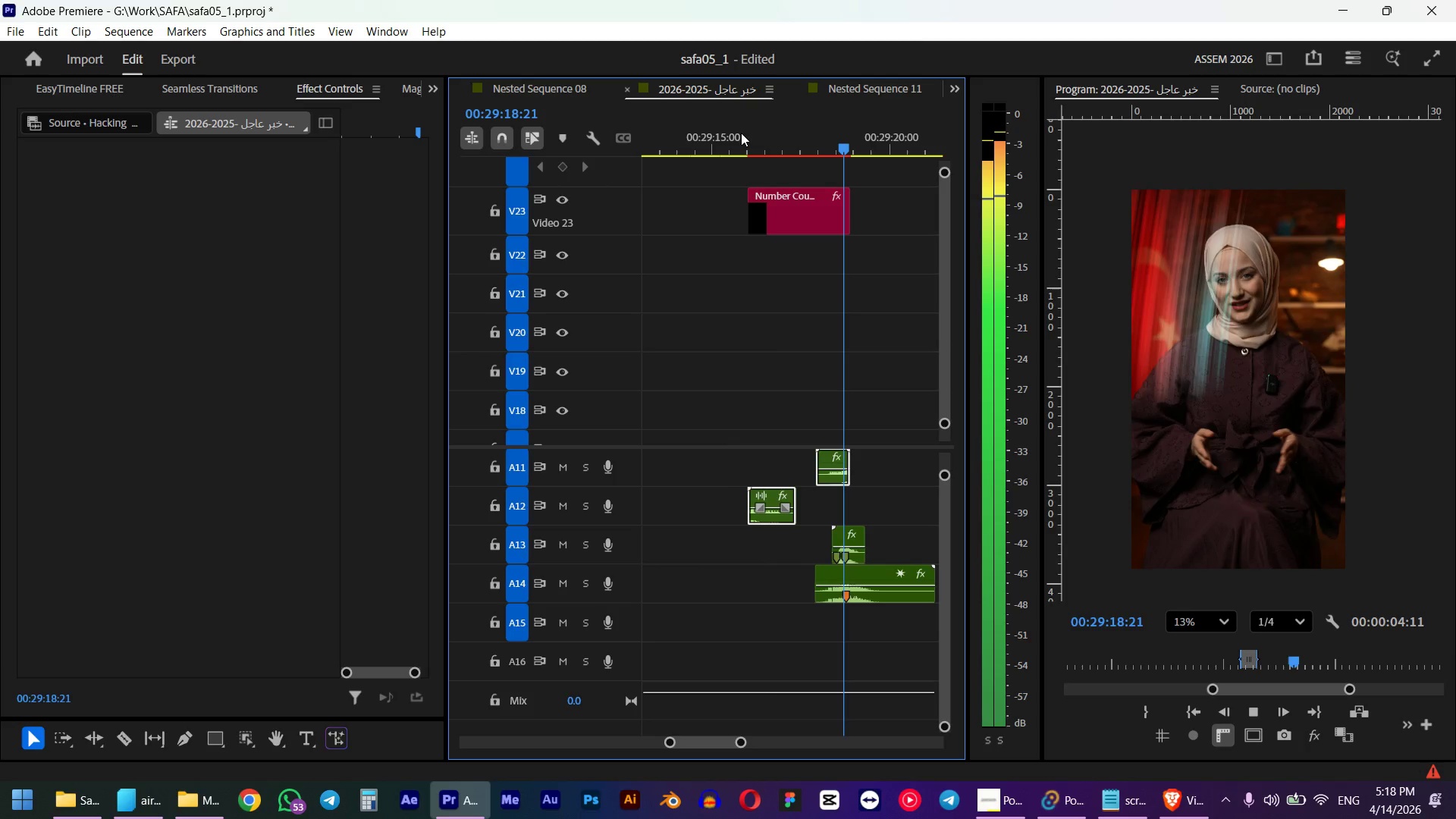 
hold_key(key=ControlLeft, duration=3.45)
 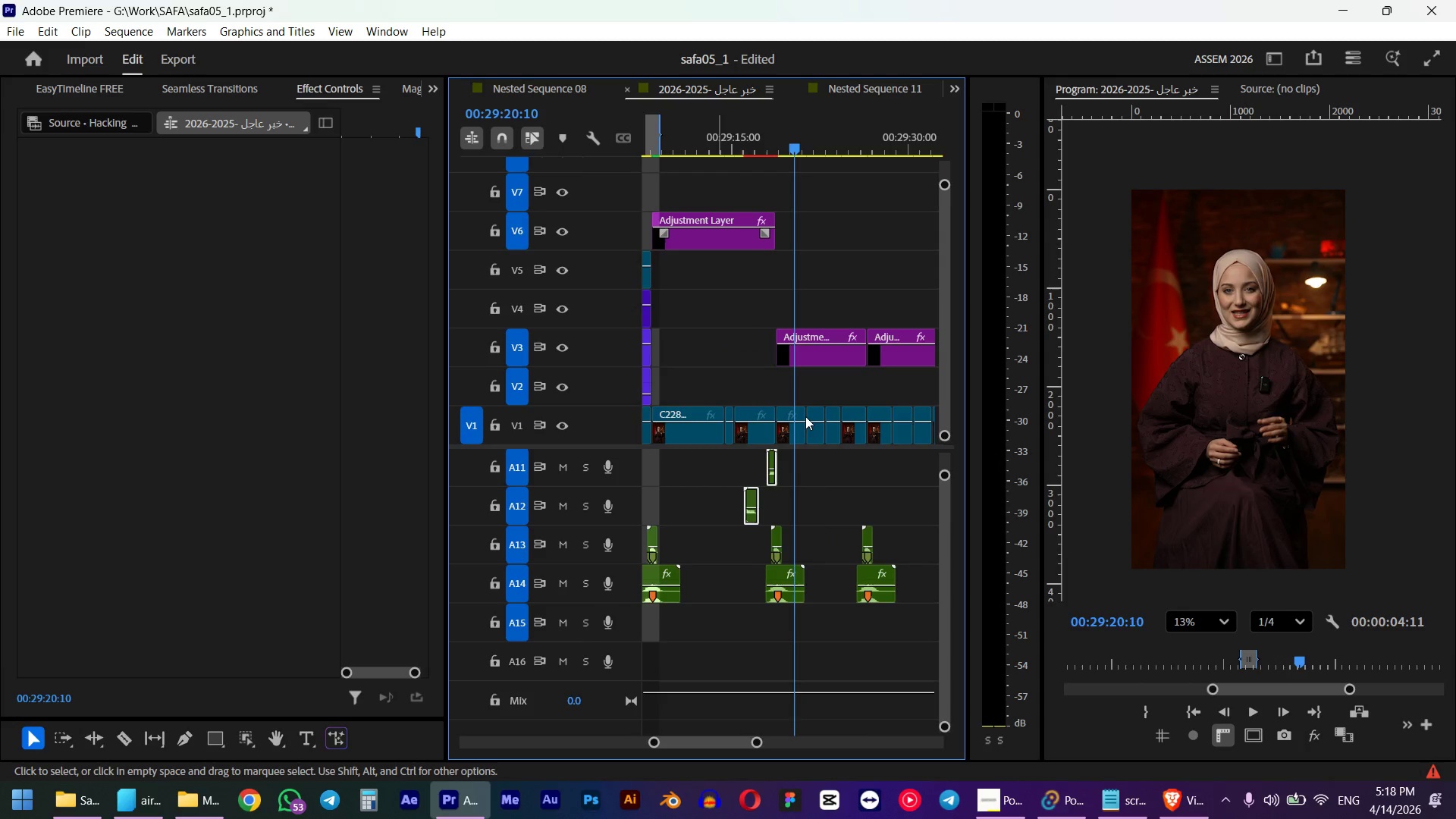 
scroll: coordinate [716, 324], scroll_direction: down, amount: 22.0
 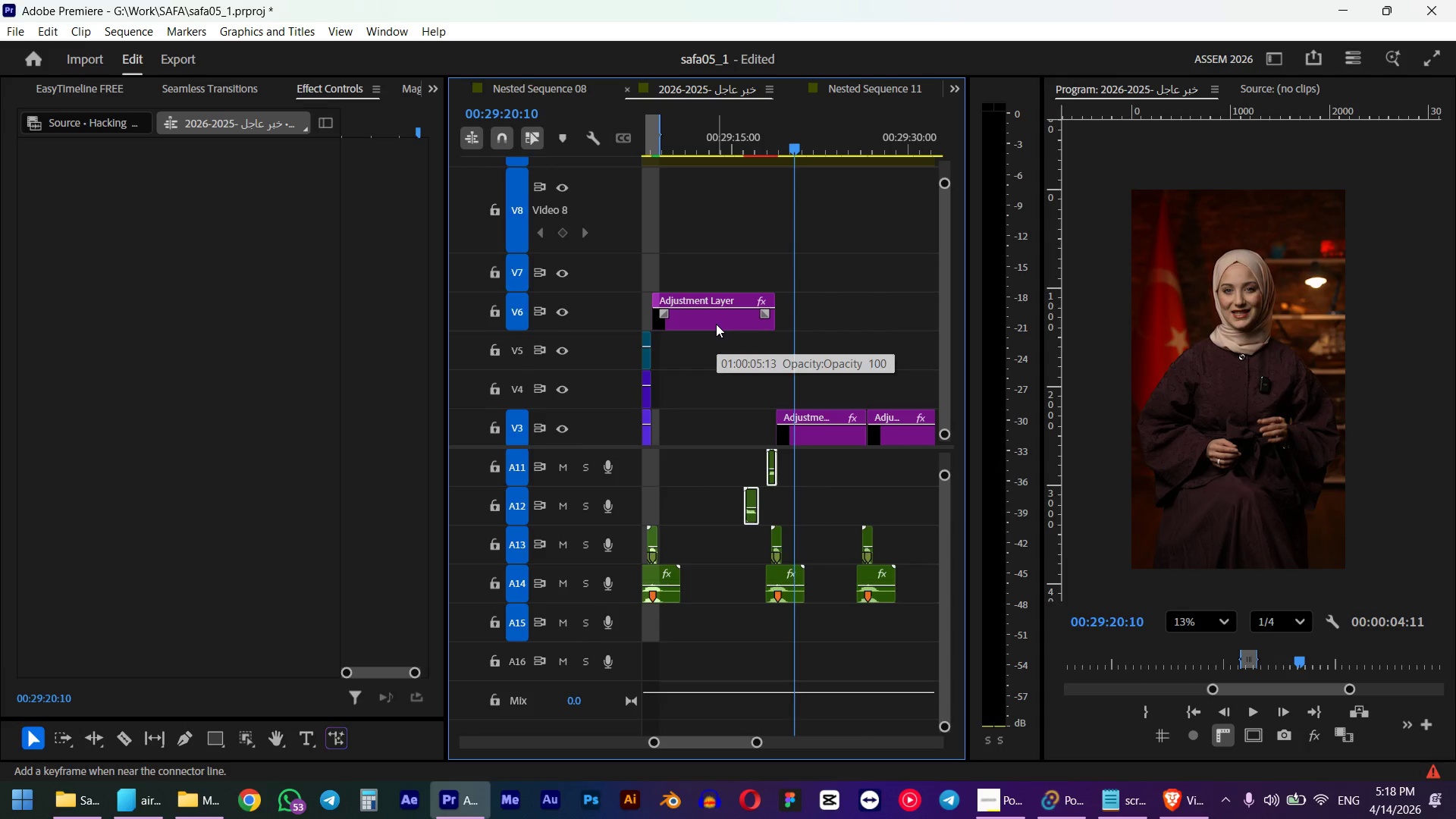 
scroll: coordinate [772, 397], scroll_direction: up, amount: 4.0
 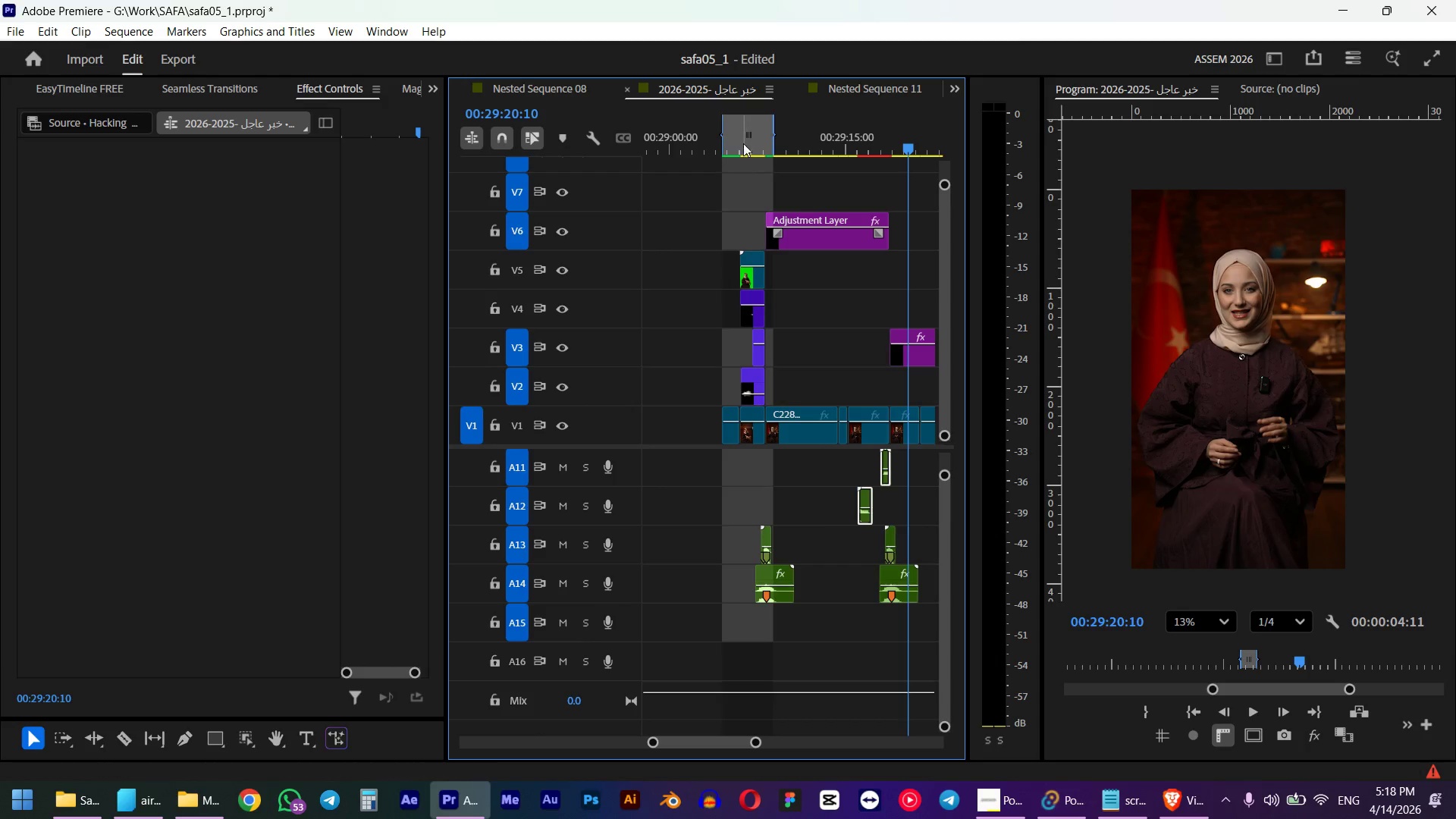 
left_click_drag(start_coordinate=[743, 137], to_coordinate=[724, 143])
 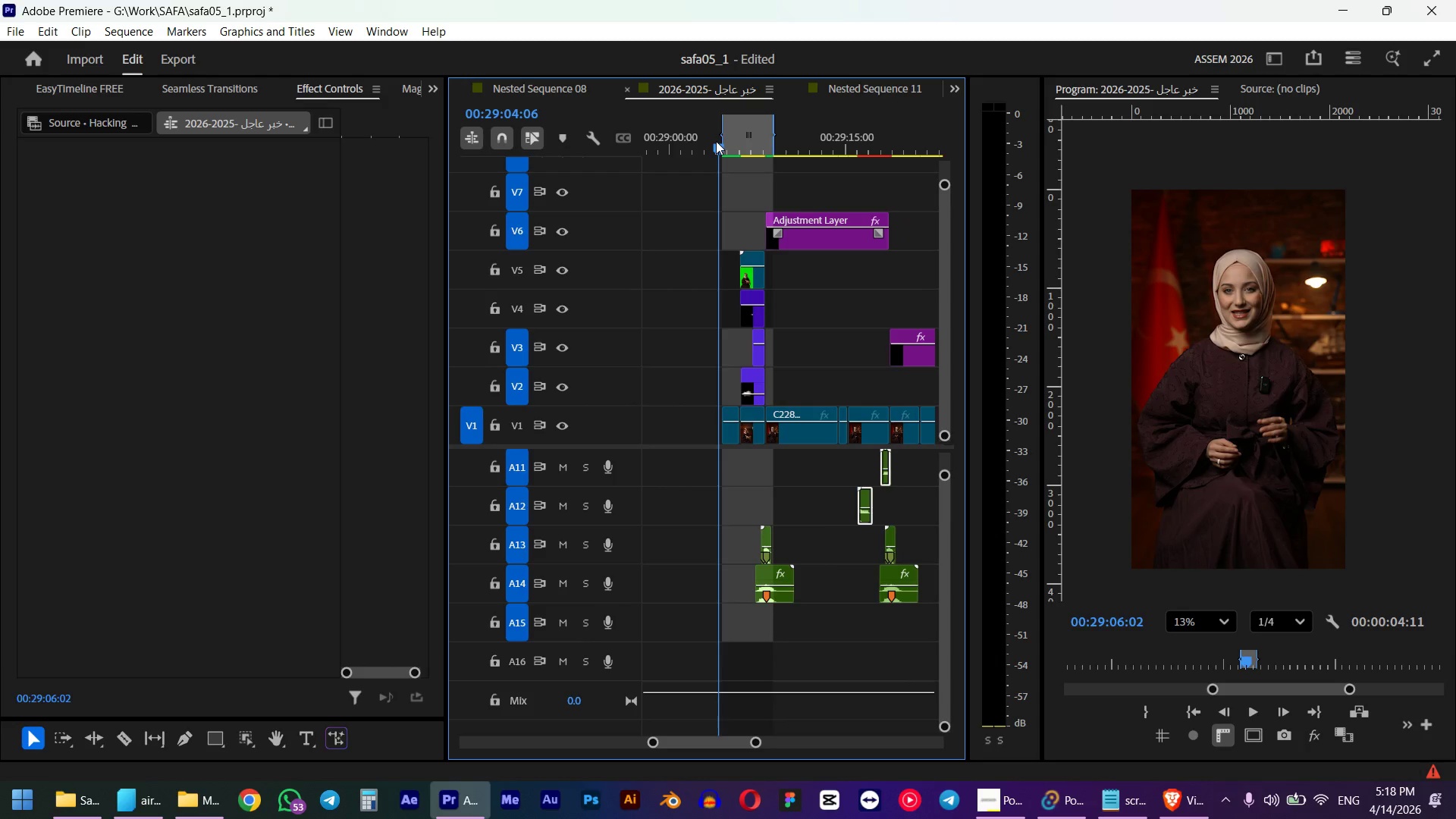 
hold_key(key=ShiftLeft, duration=1.83)
 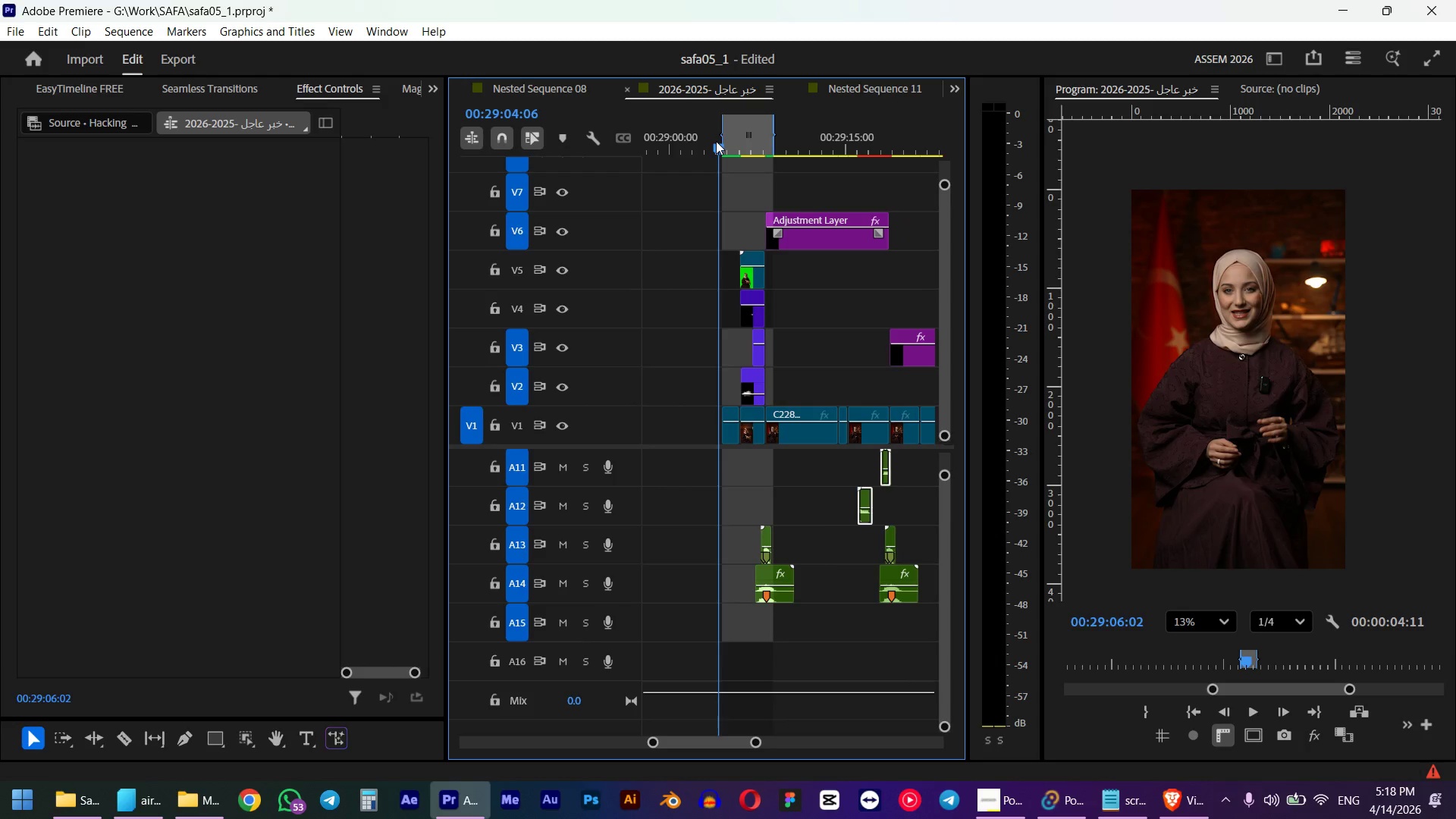 
key(Space)
 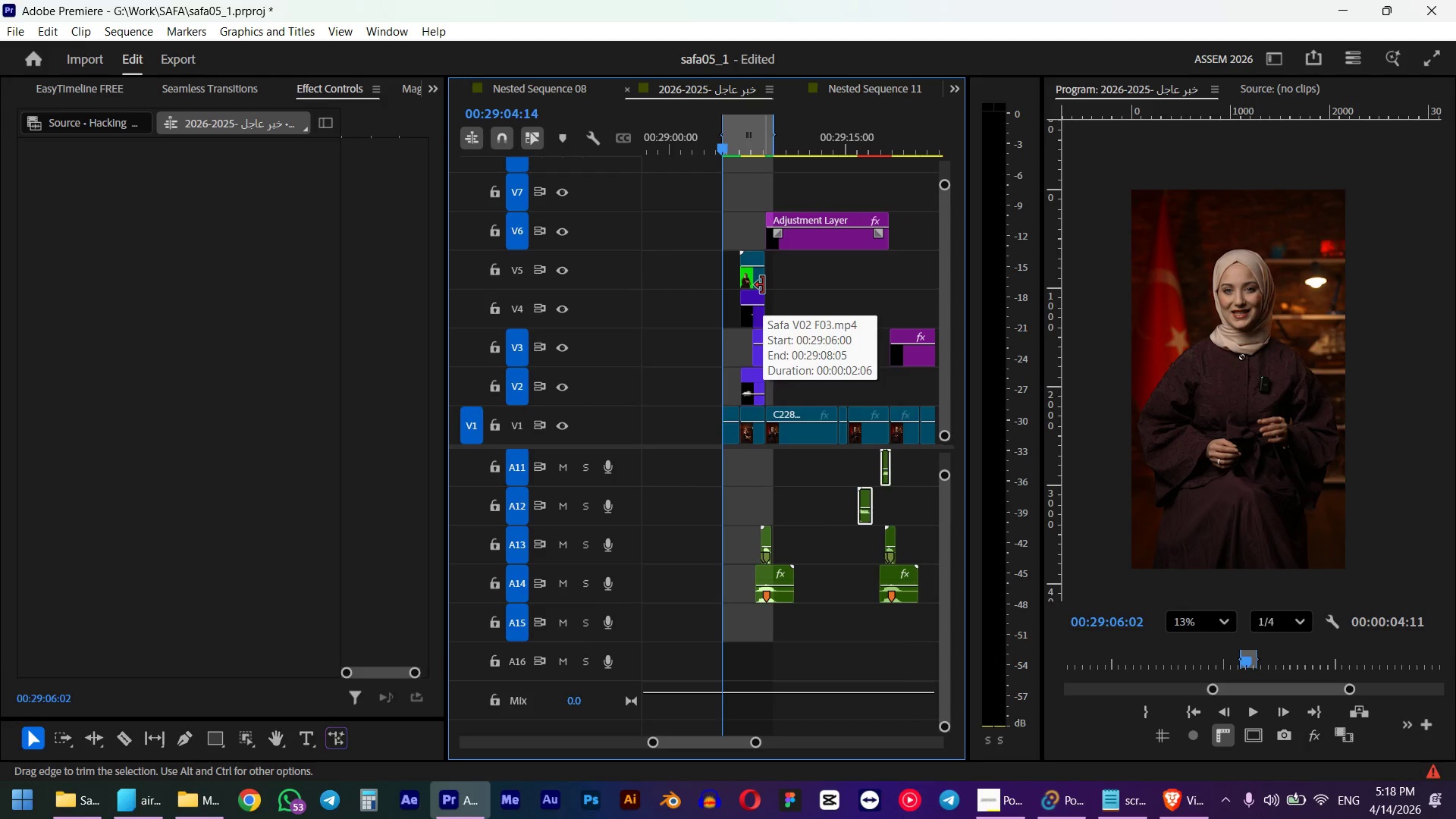 
wait(11.36)
 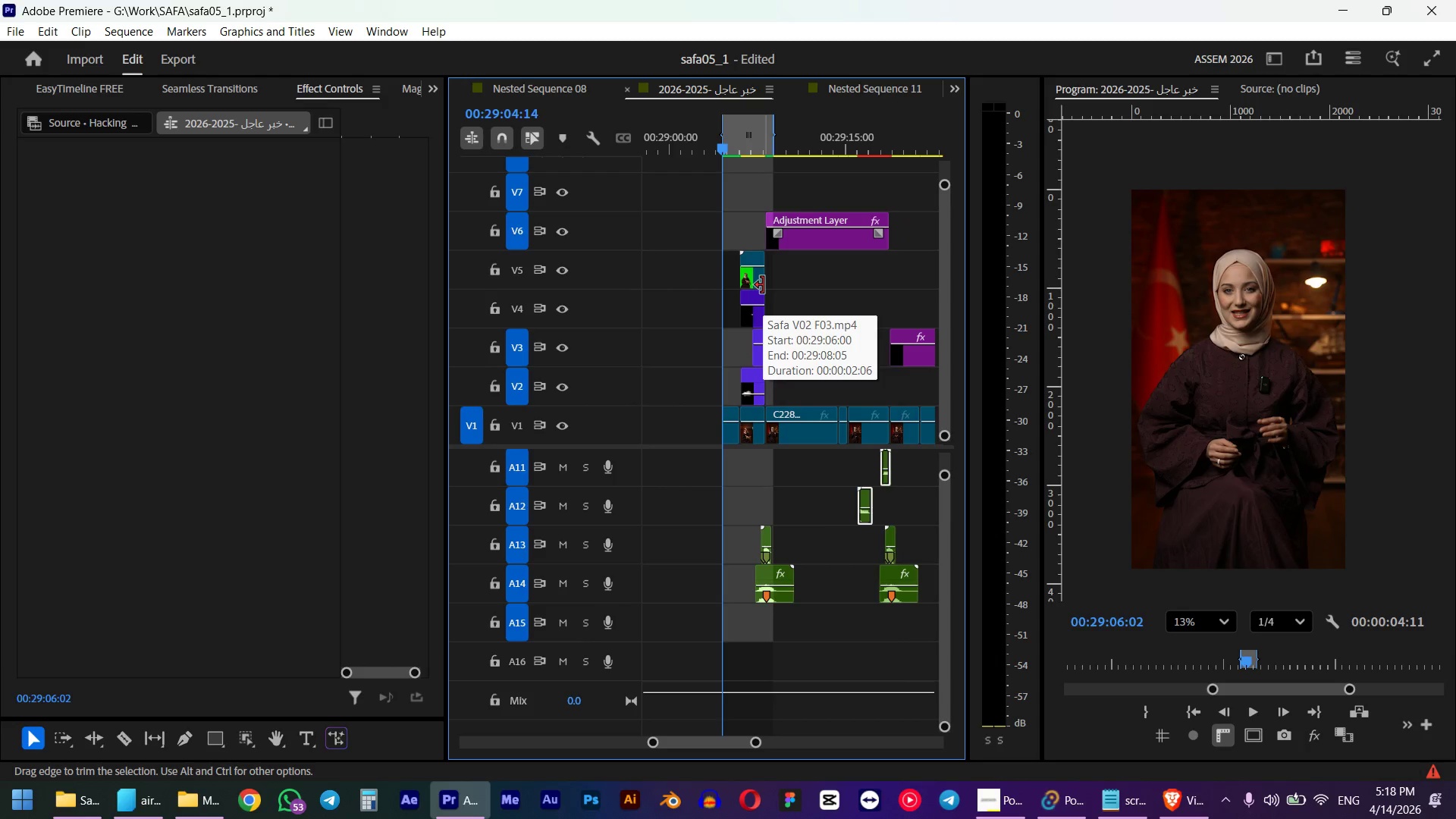 
left_click_drag(start_coordinate=[747, 136], to_coordinate=[736, 143])
 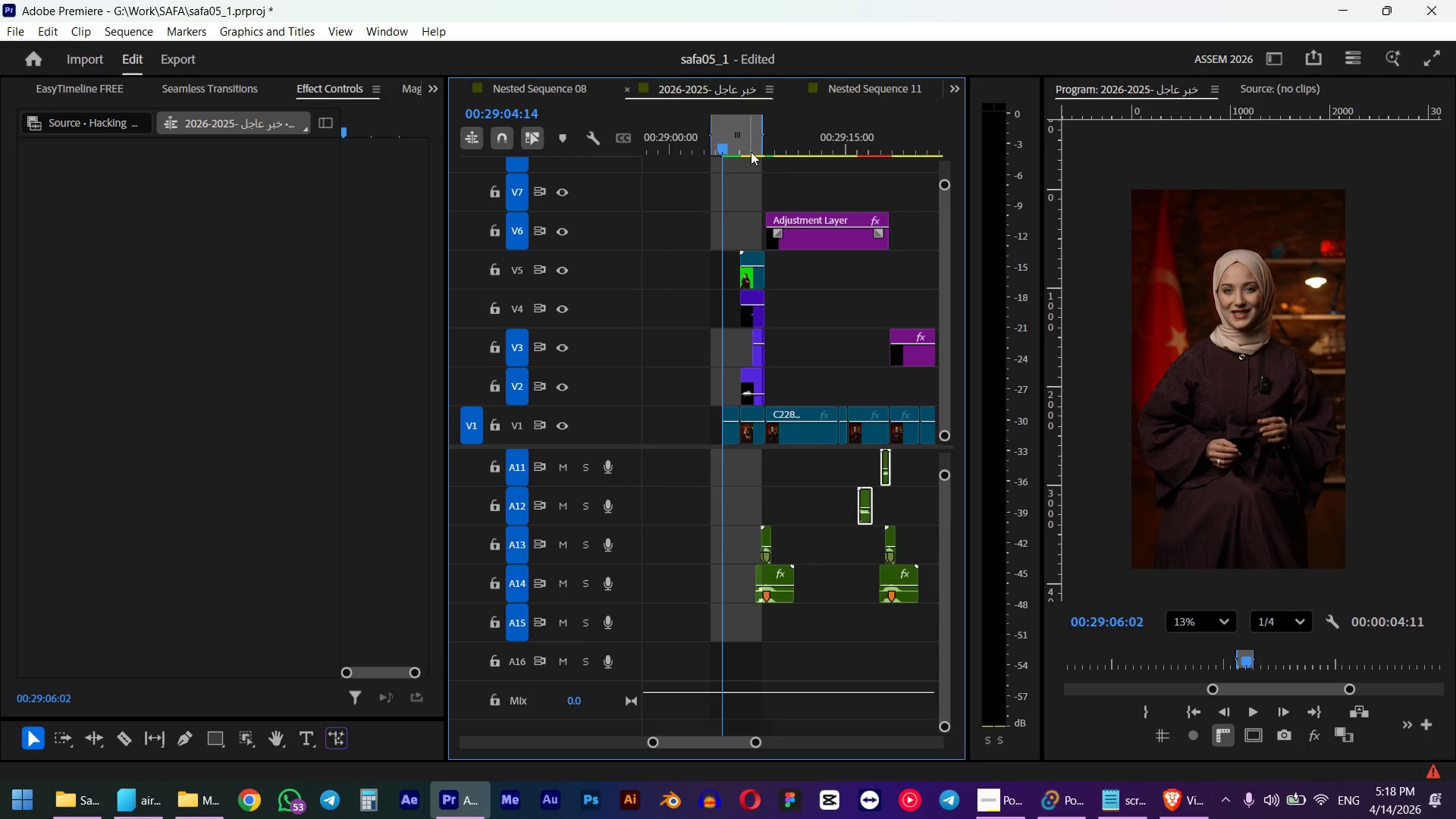 
key(Control+ControlLeft)
 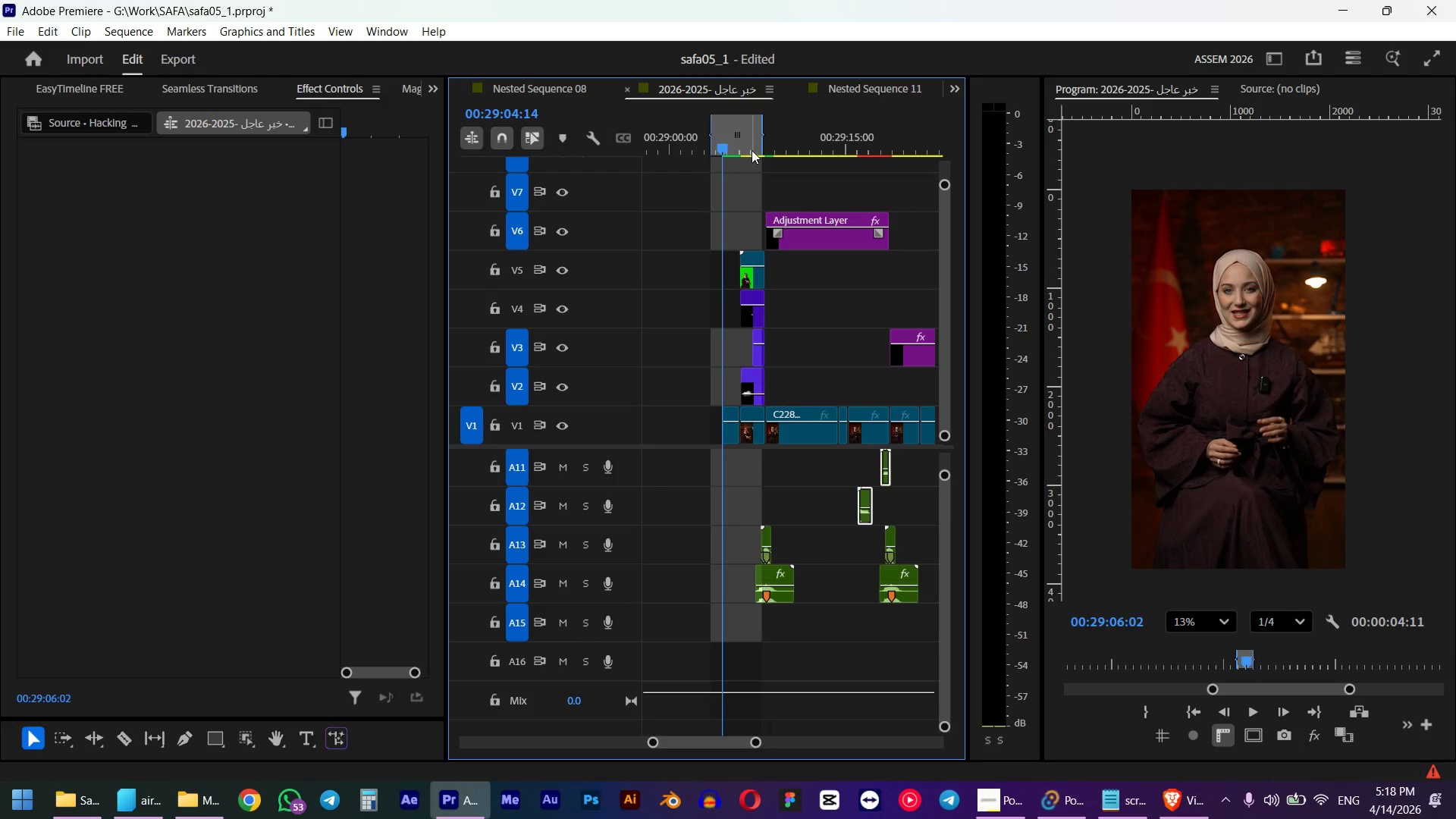 
key(Control+Z)
 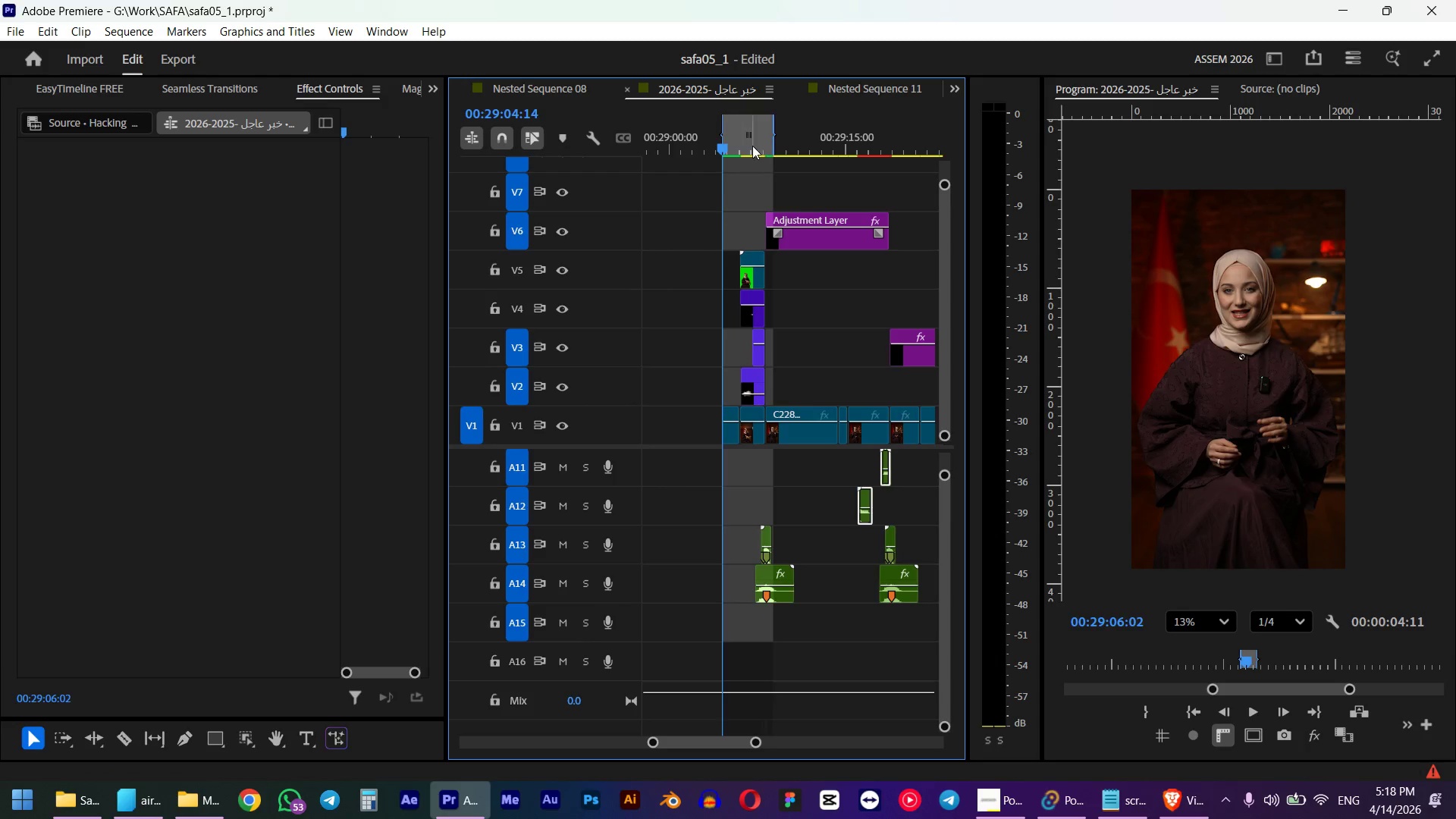 
hold_key(key=AltLeft, duration=0.33)
scroll: coordinate [827, 248], scroll_direction: down, amount: 15.0
 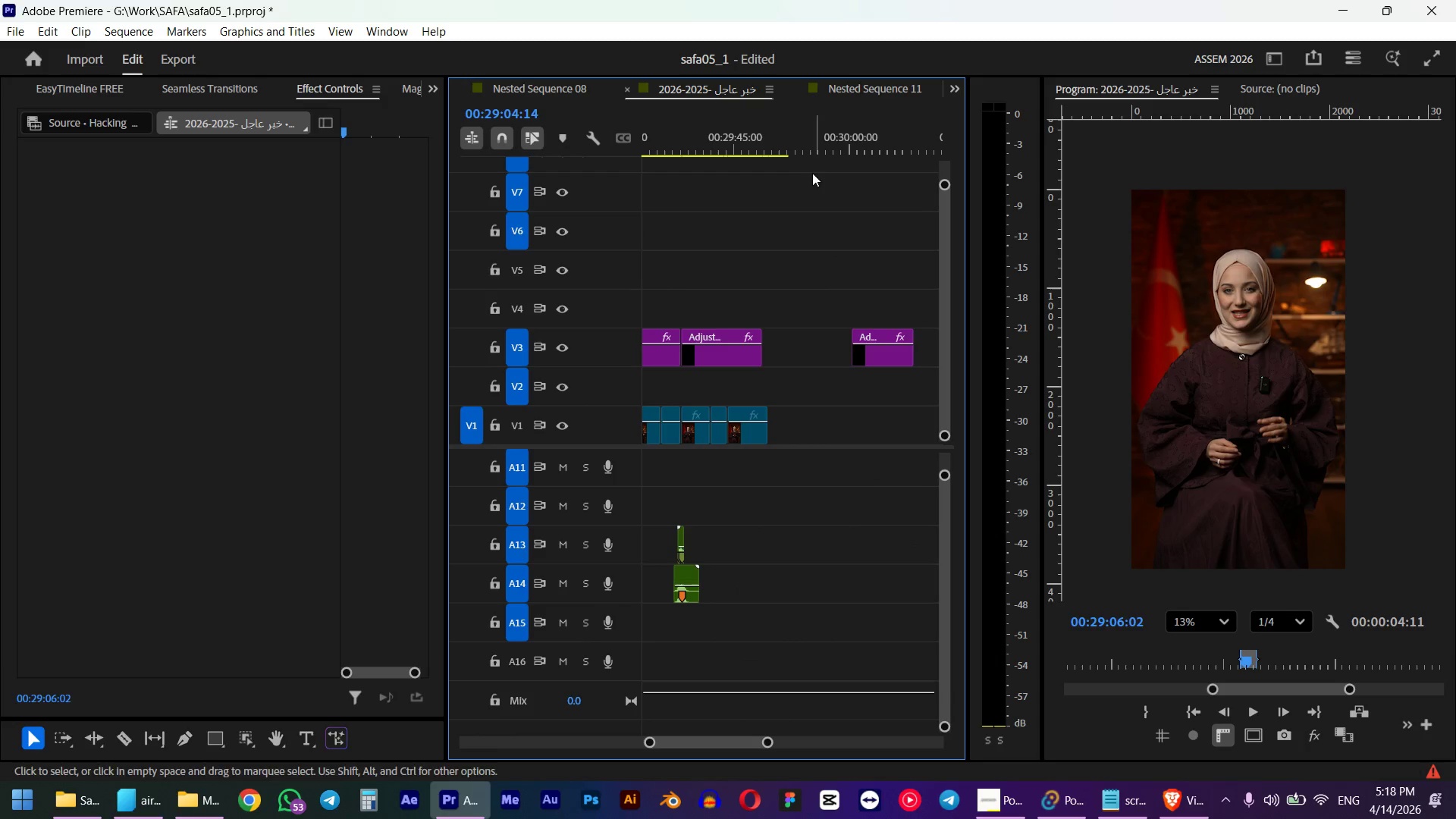 
left_click_drag(start_coordinate=[803, 140], to_coordinate=[768, 143])
 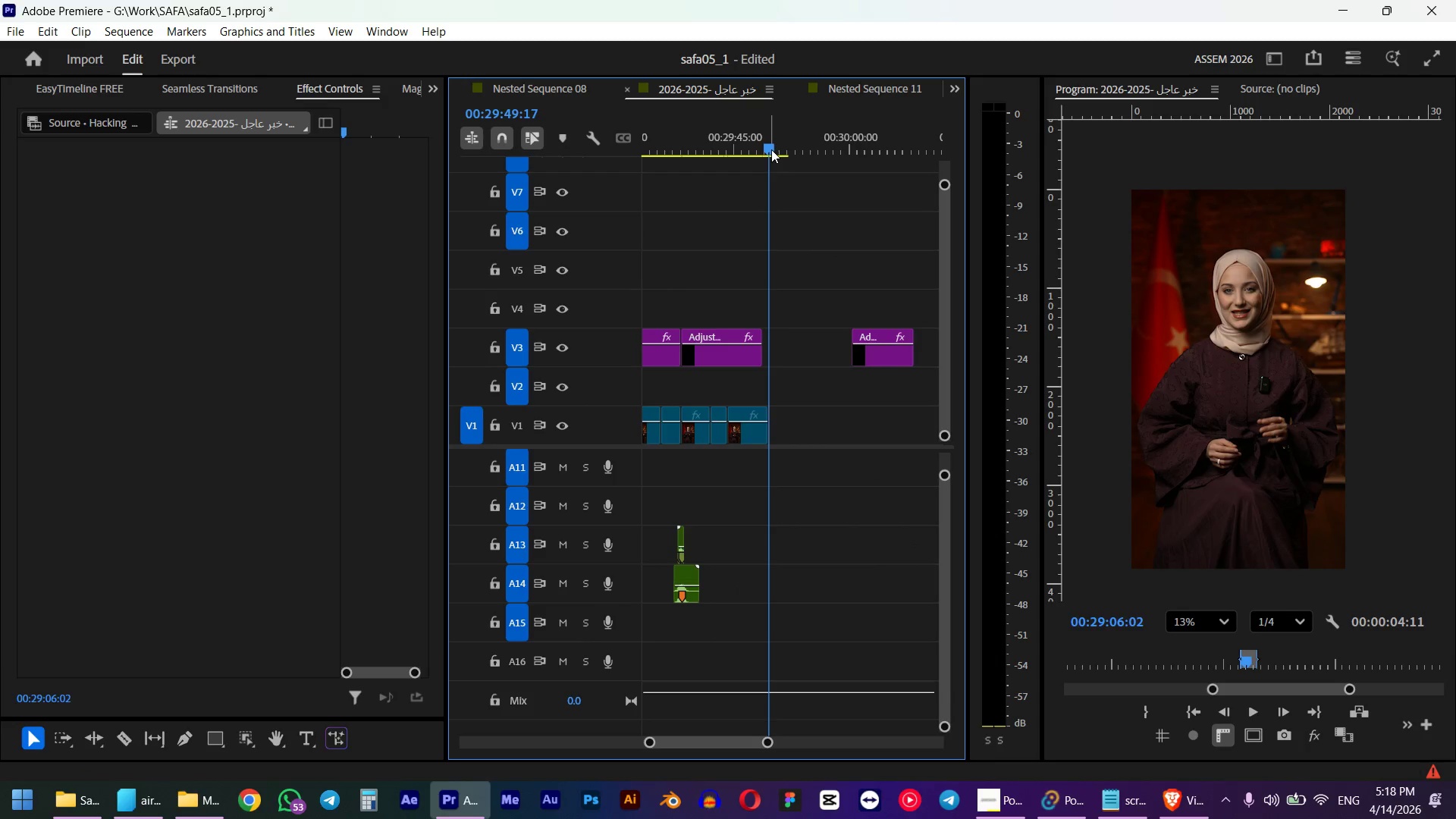 
hold_key(key=ShiftLeft, duration=0.69)
 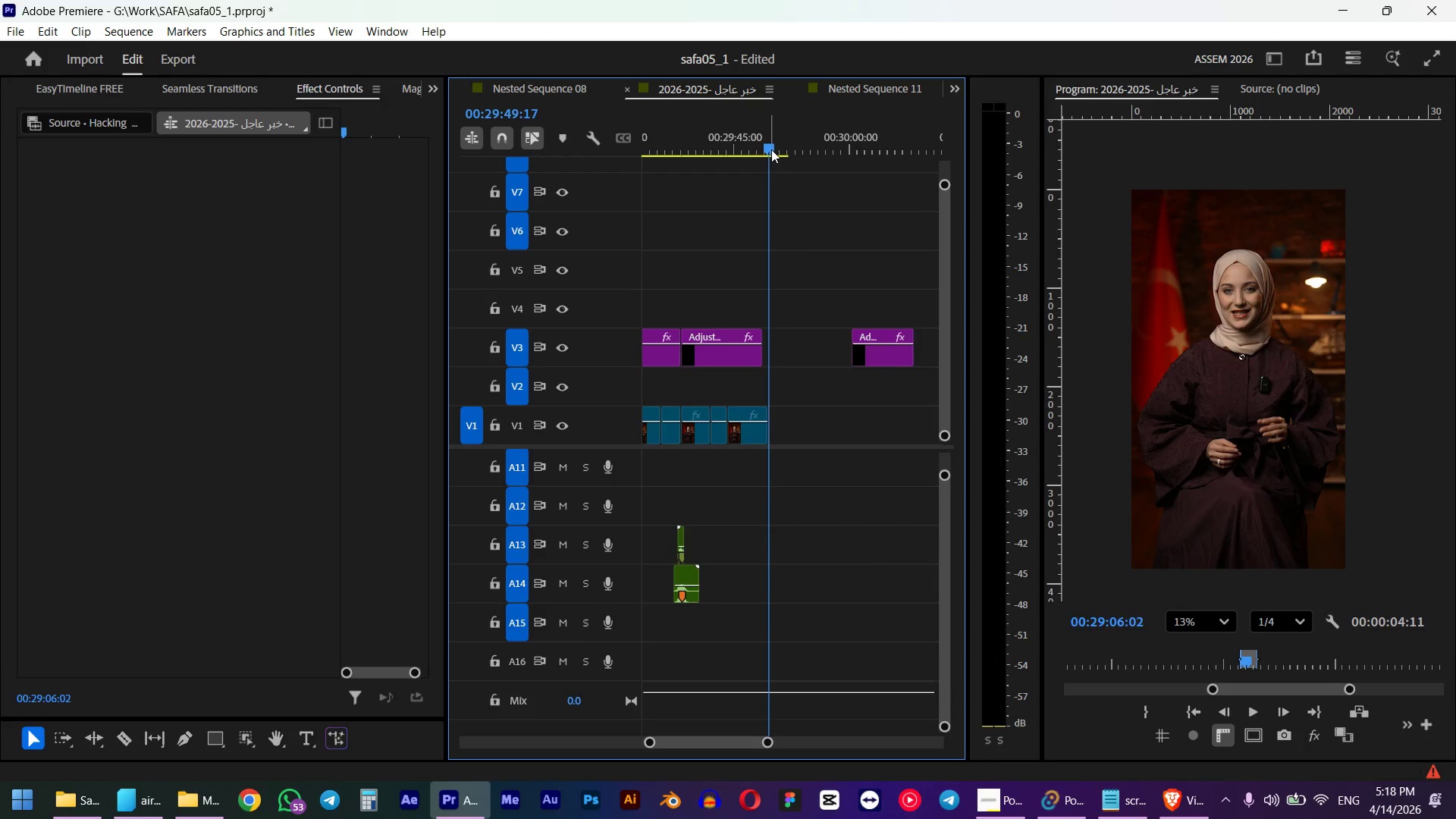 
key(O)
 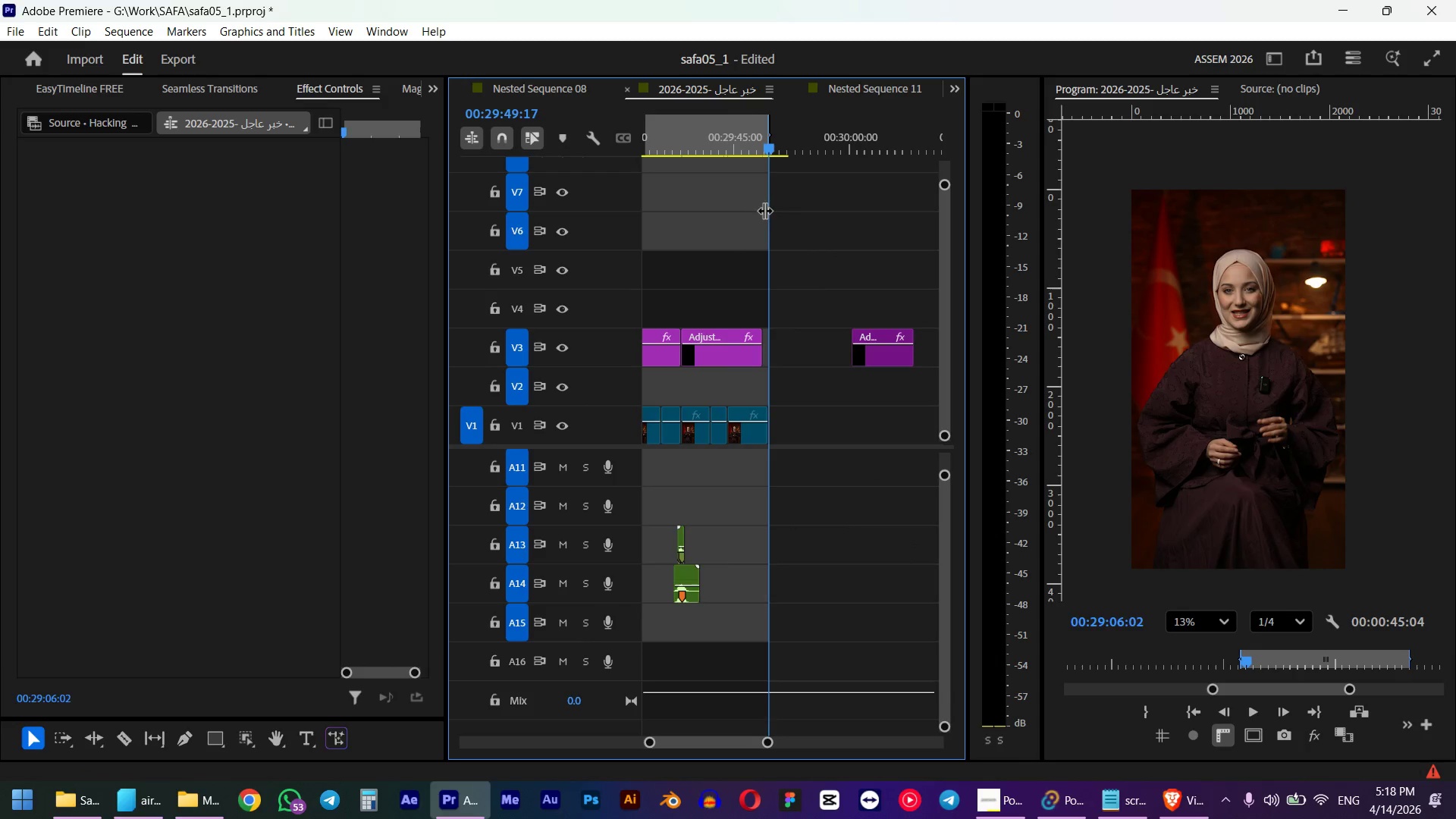 
scroll: coordinate [755, 232], scroll_direction: up, amount: 10.0
 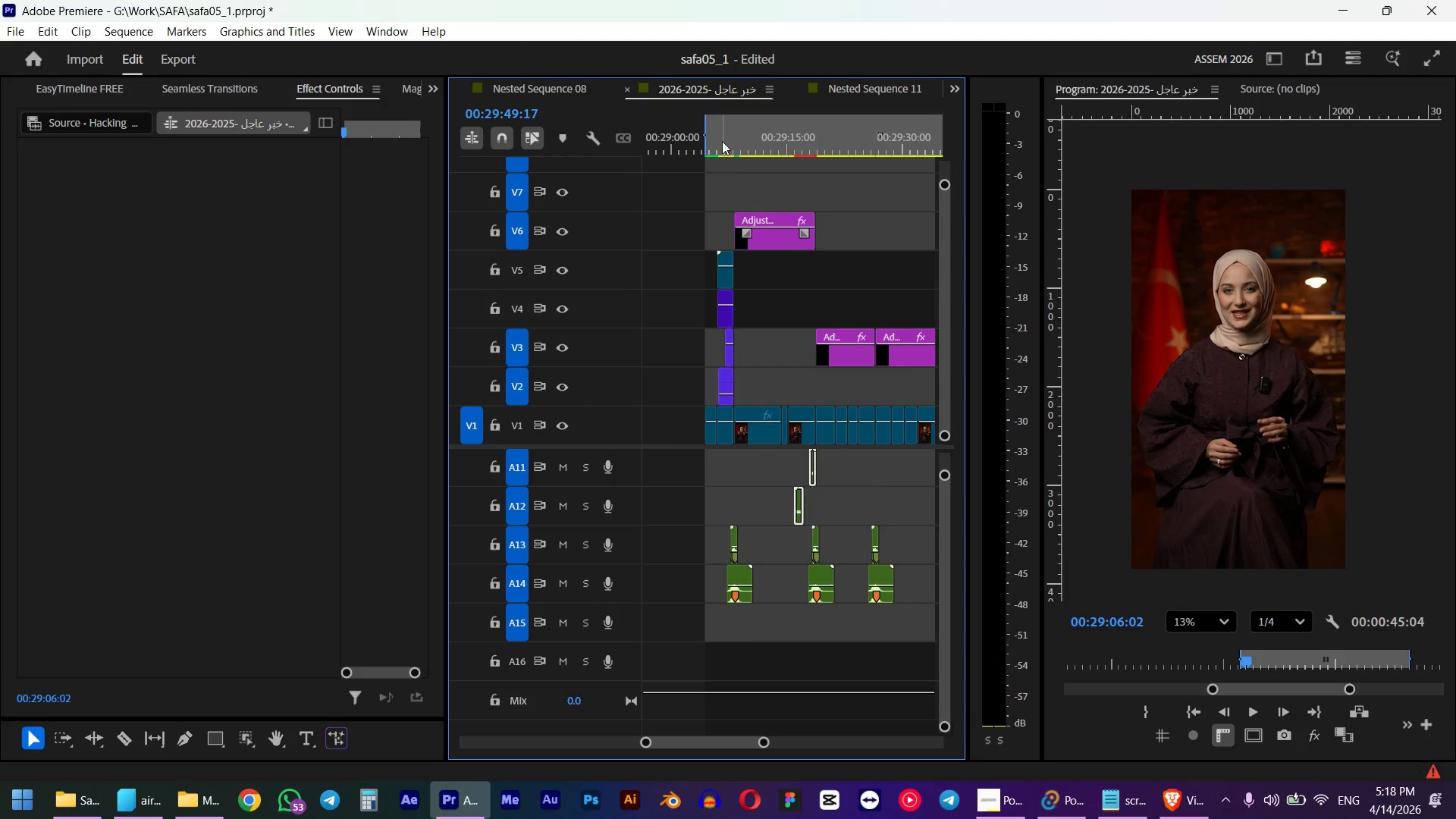 
left_click_drag(start_coordinate=[722, 140], to_coordinate=[700, 150])
 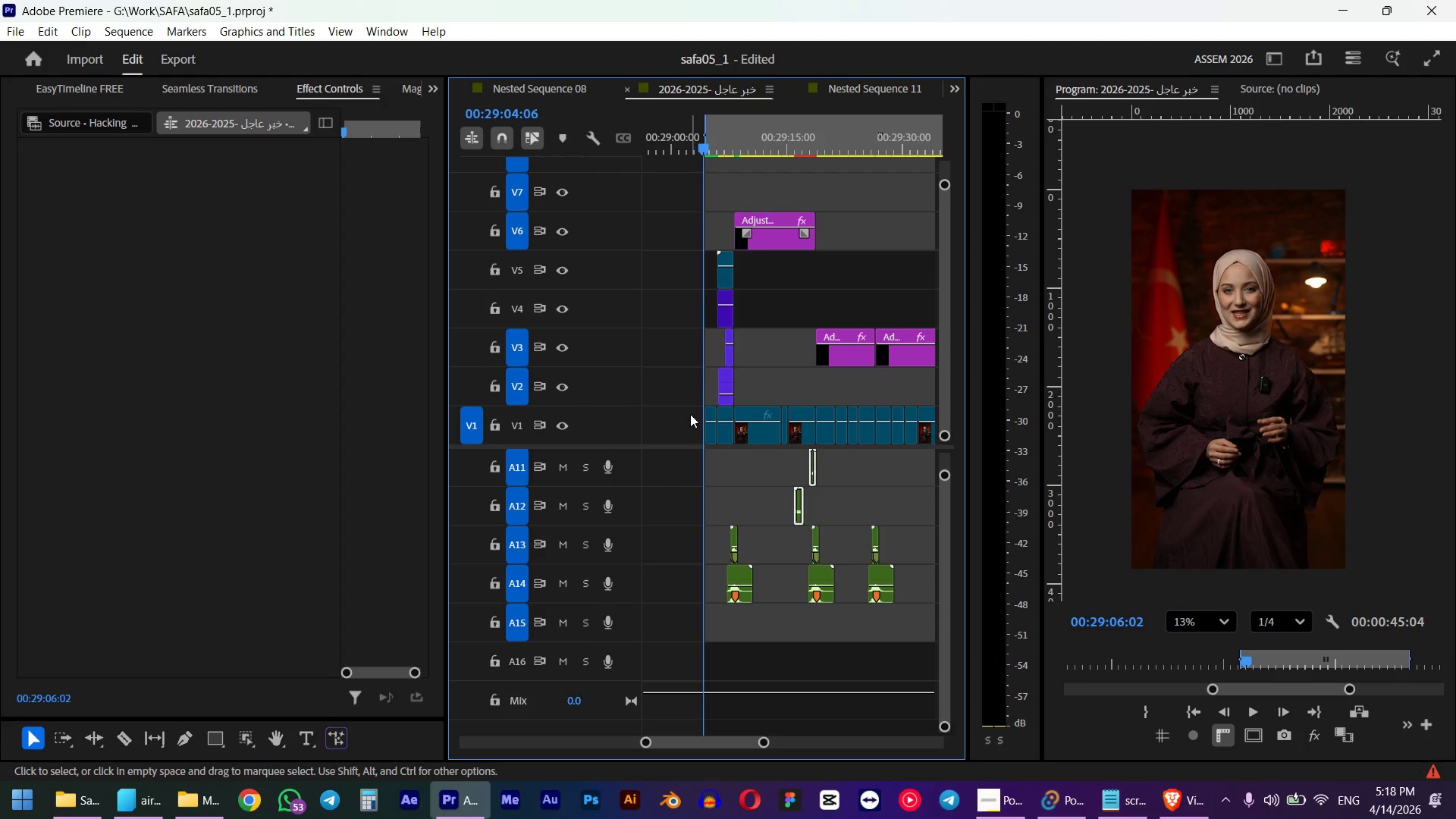 
hold_key(key=ShiftLeft, duration=2.3)
 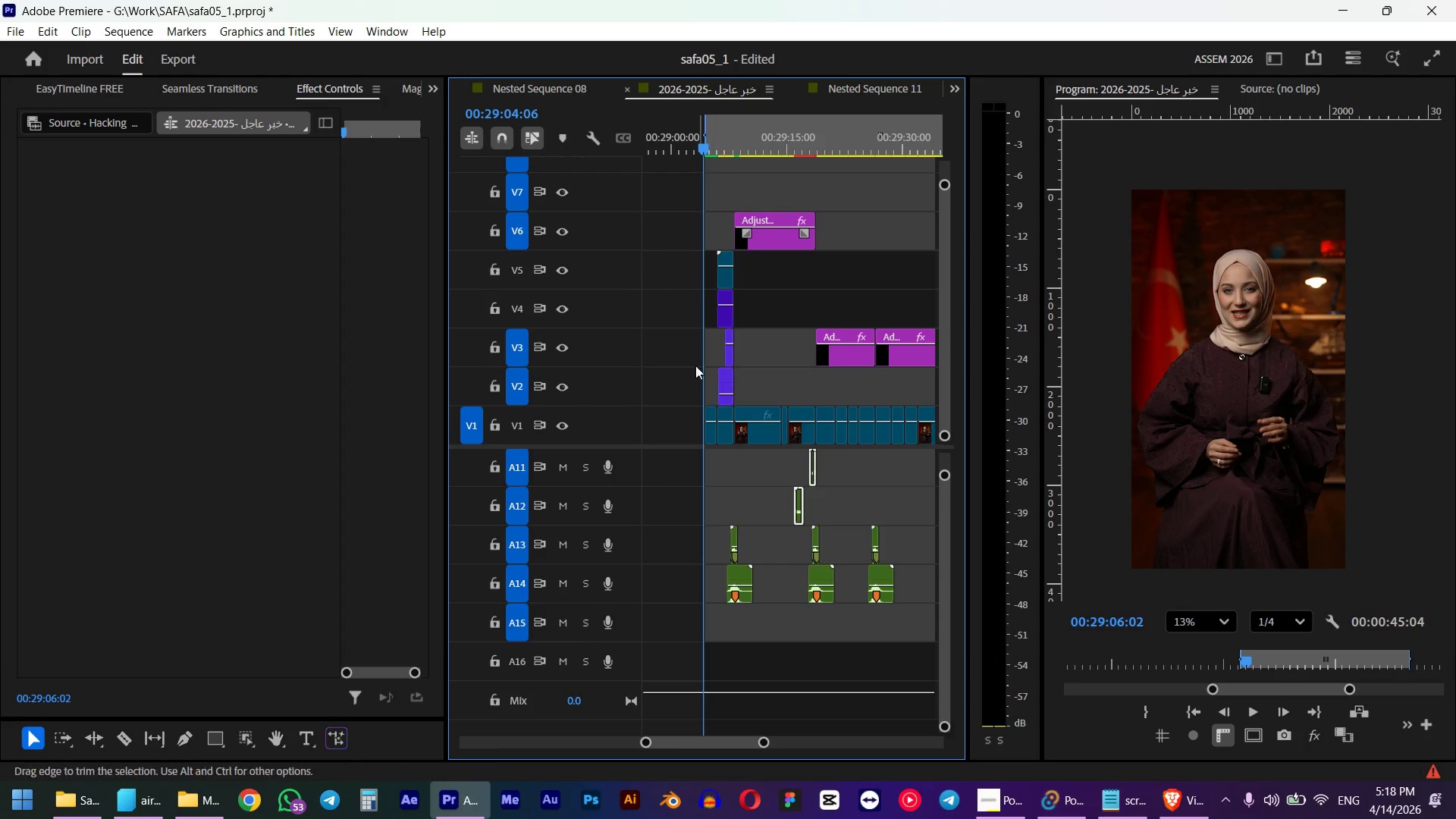 
key(Space)
 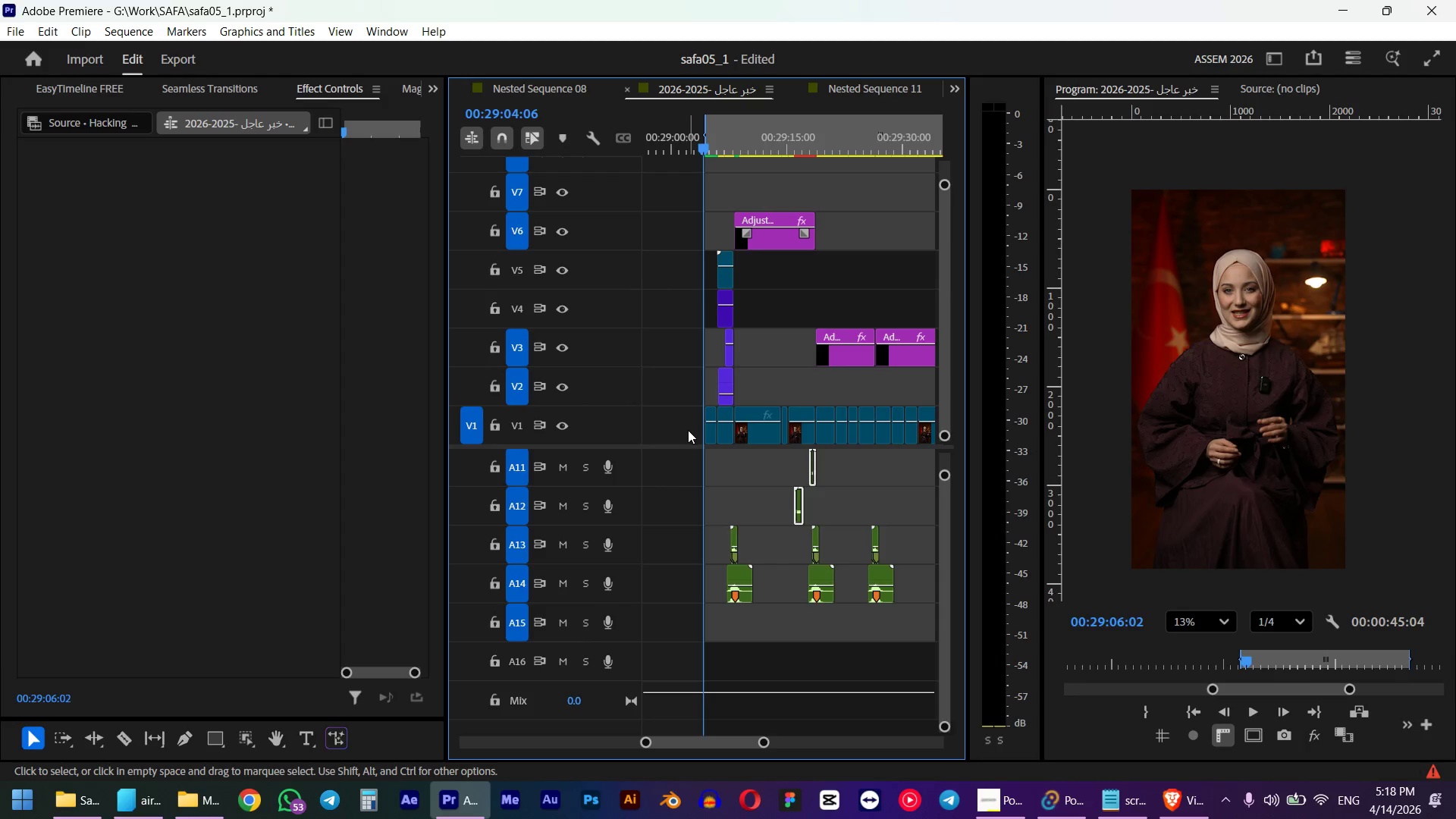 
hold_key(key=AltLeft, duration=1.5)
scroll: coordinate [735, 397], scroll_direction: up, amount: 16.0
 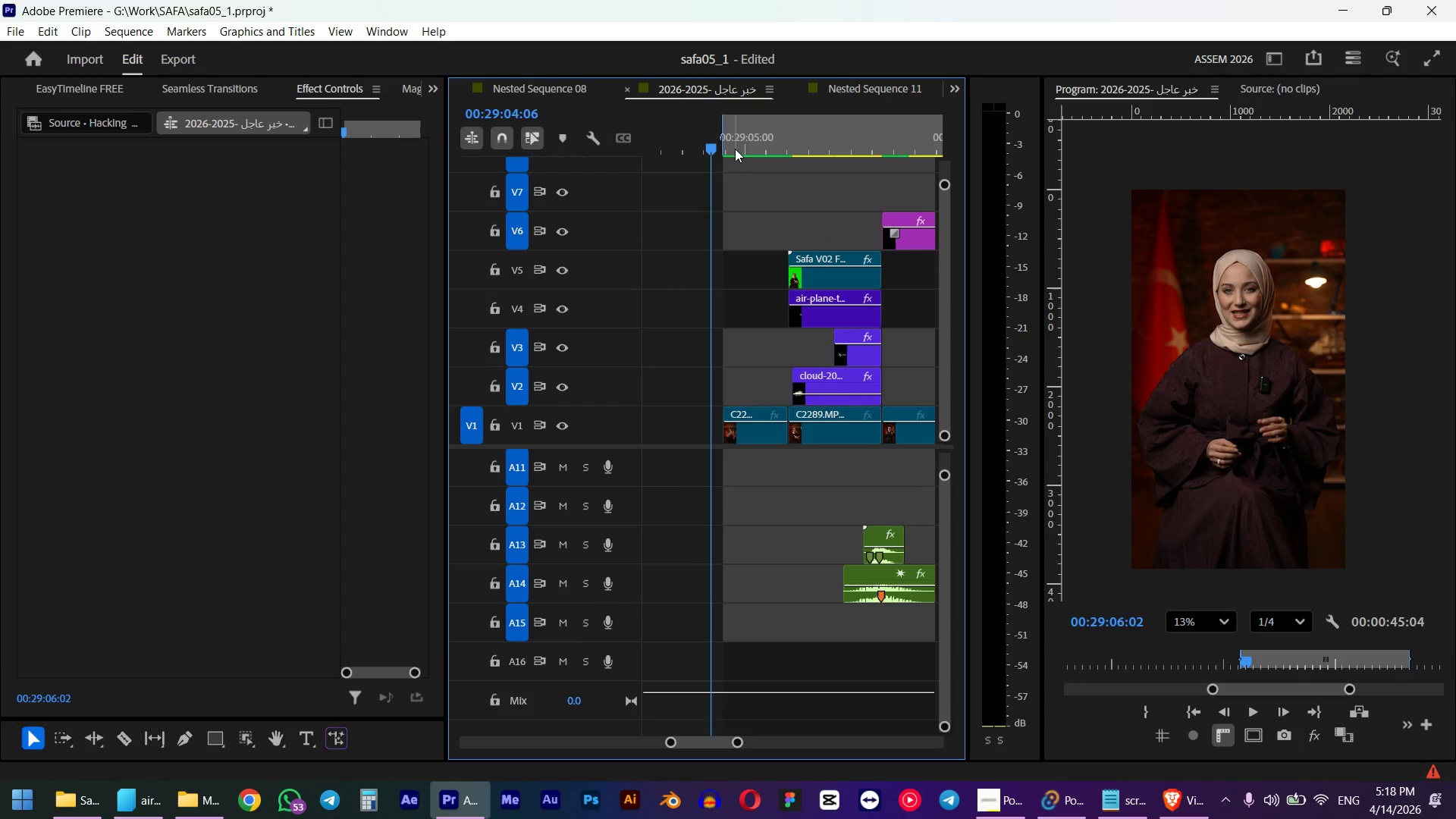 
left_click_drag(start_coordinate=[736, 143], to_coordinate=[722, 147])
 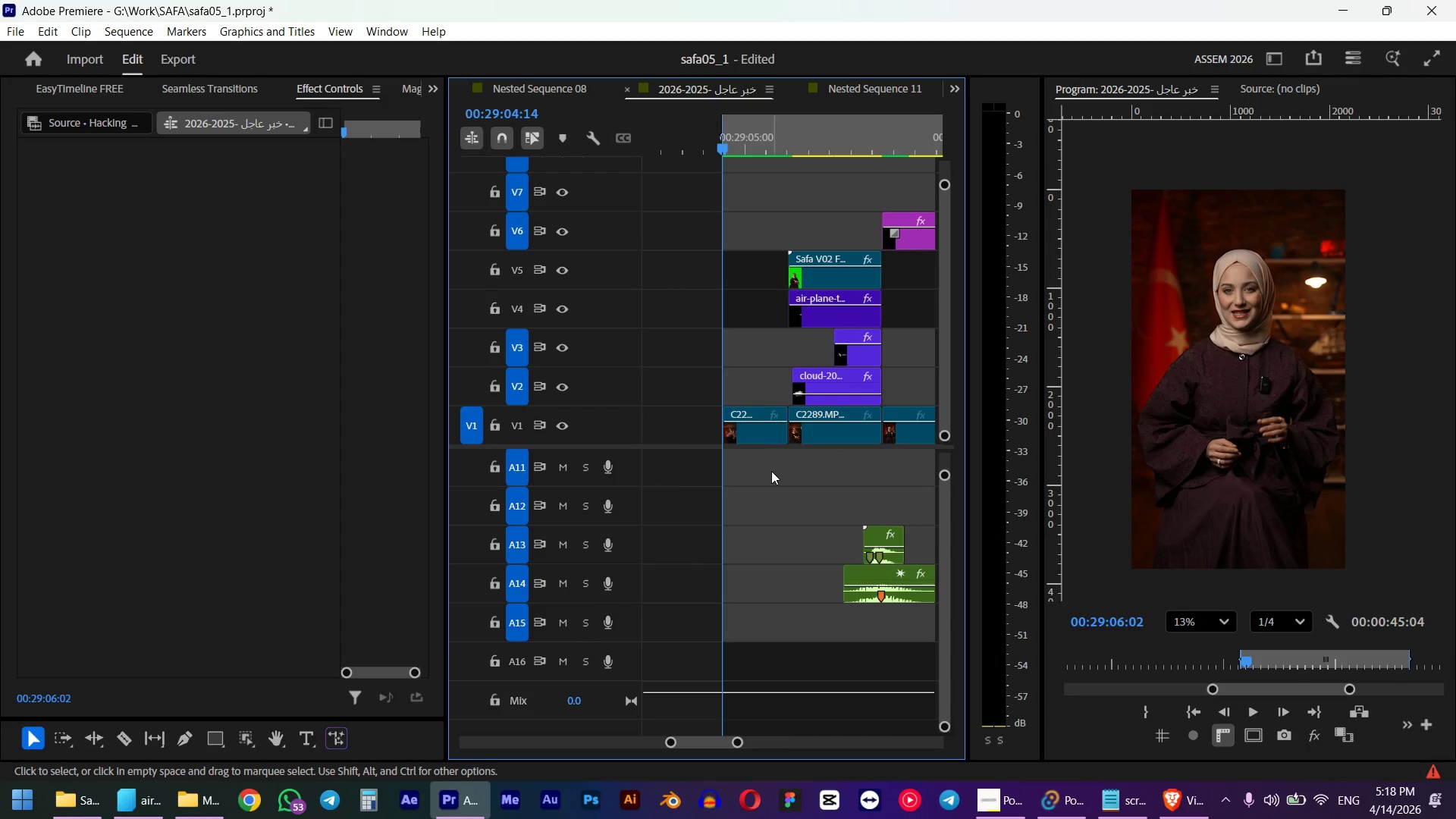 
hold_key(key=ShiftLeft, duration=0.61)
 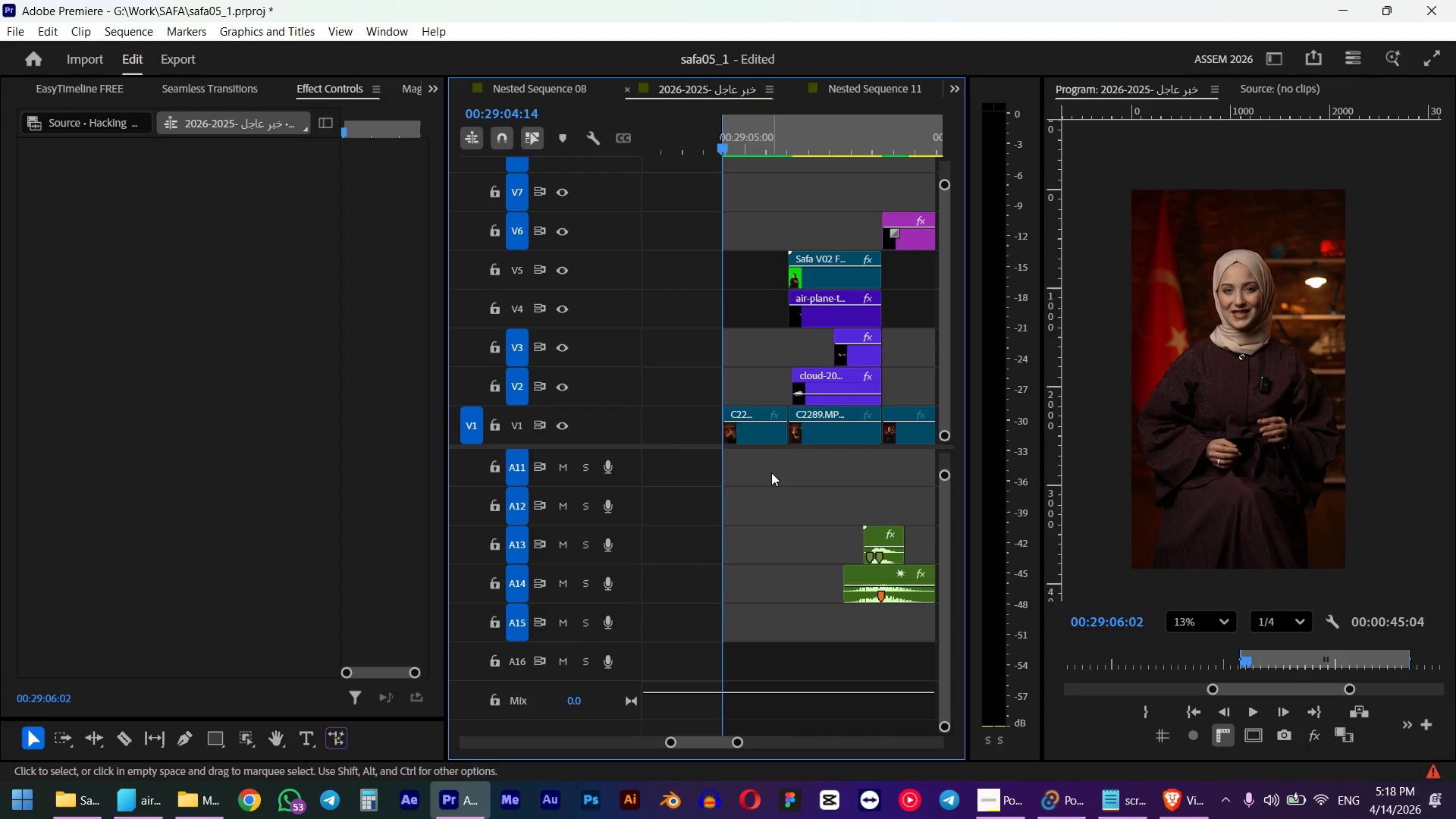 
left_click([771, 476])
 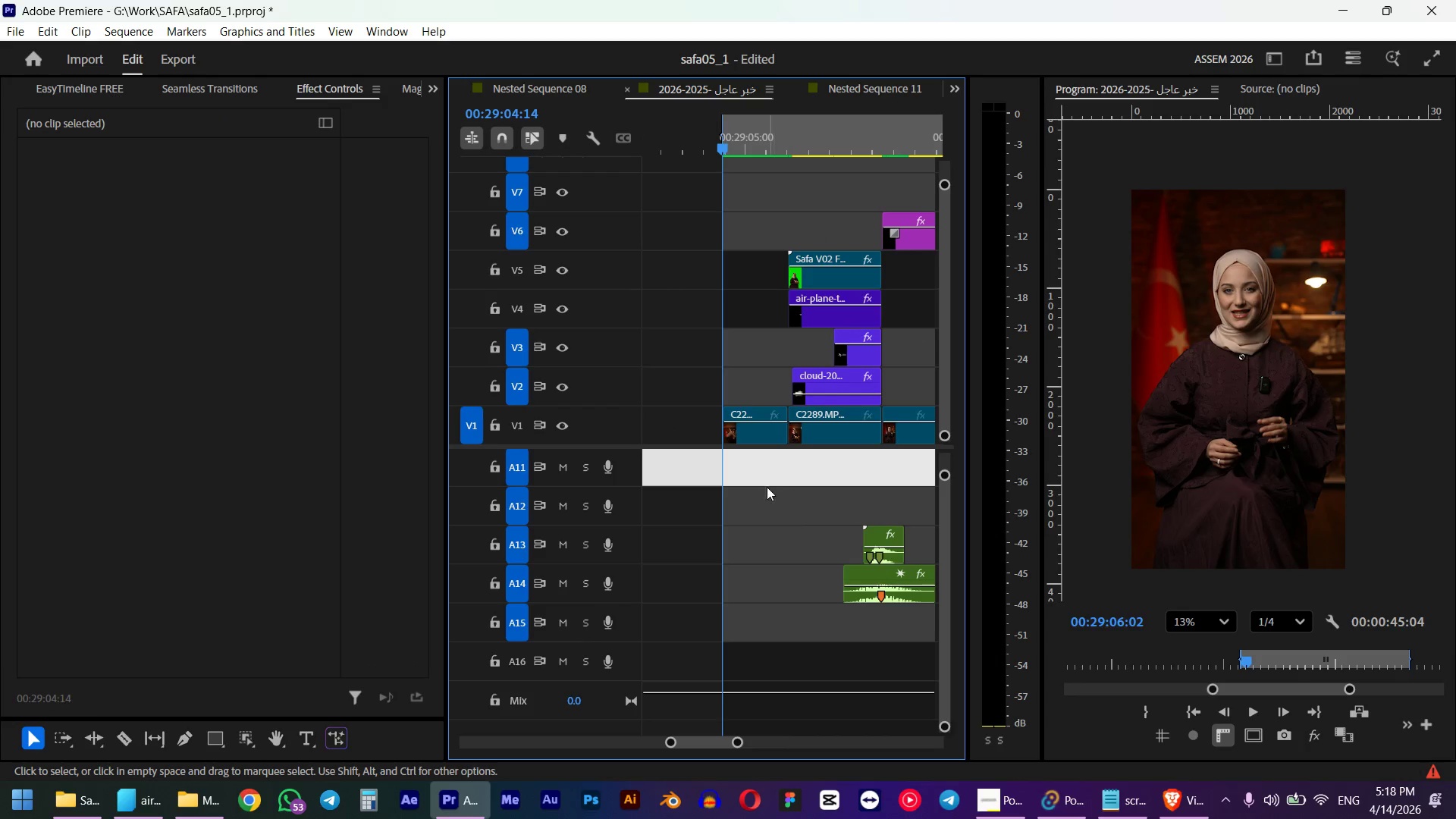 
left_click([765, 516])
 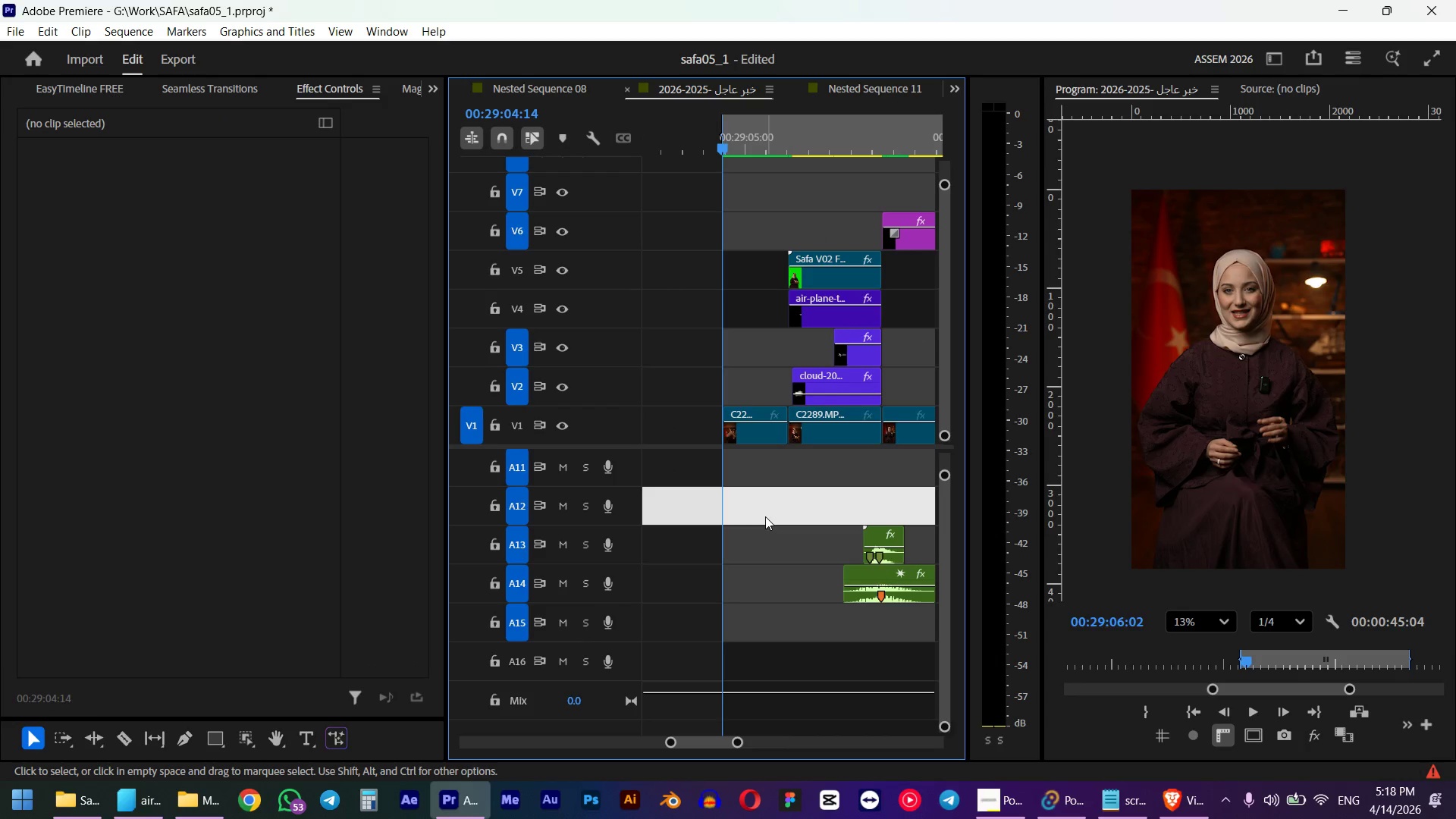 
left_click([765, 516])
 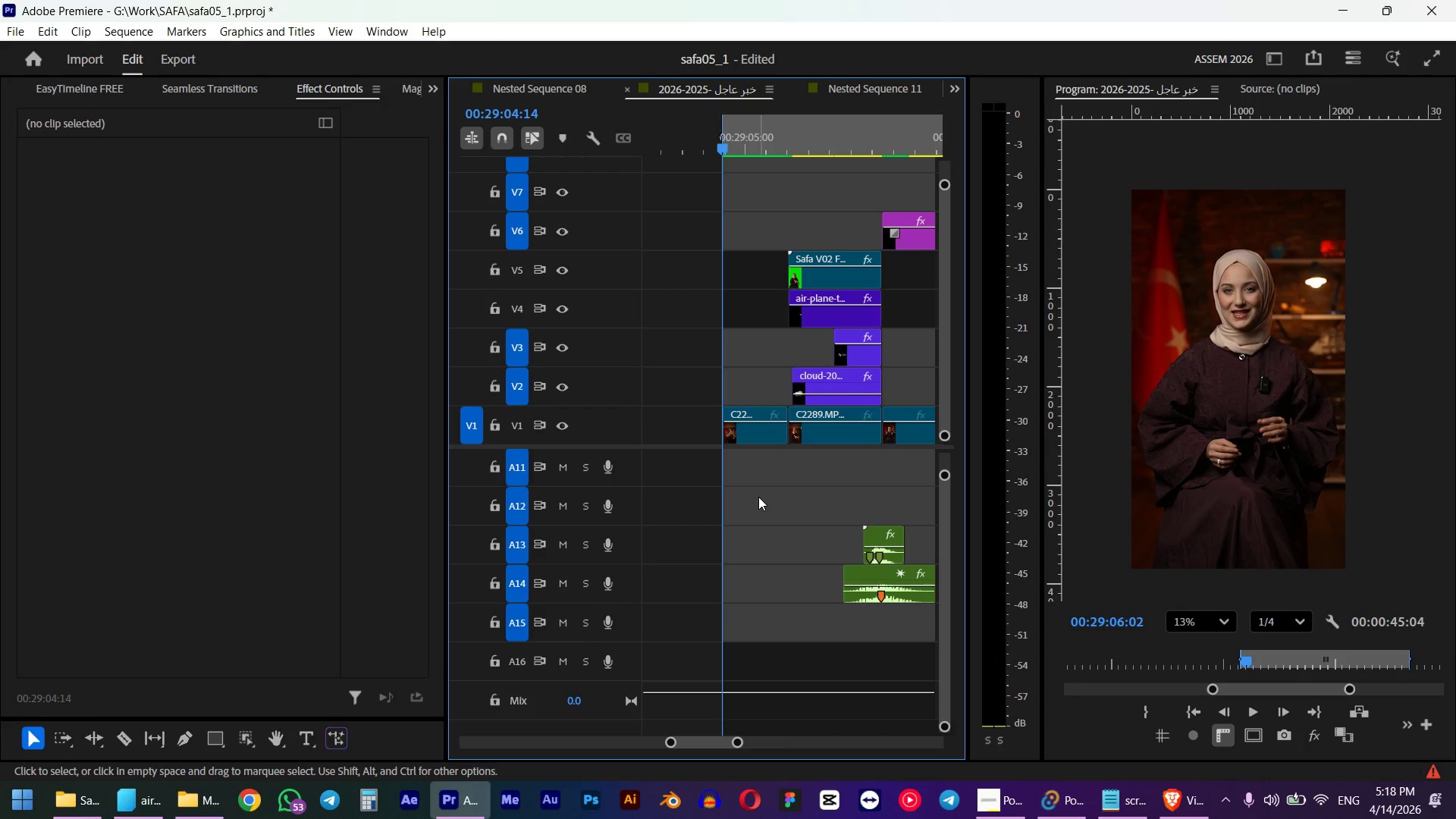 
key(Control+ControlLeft)
 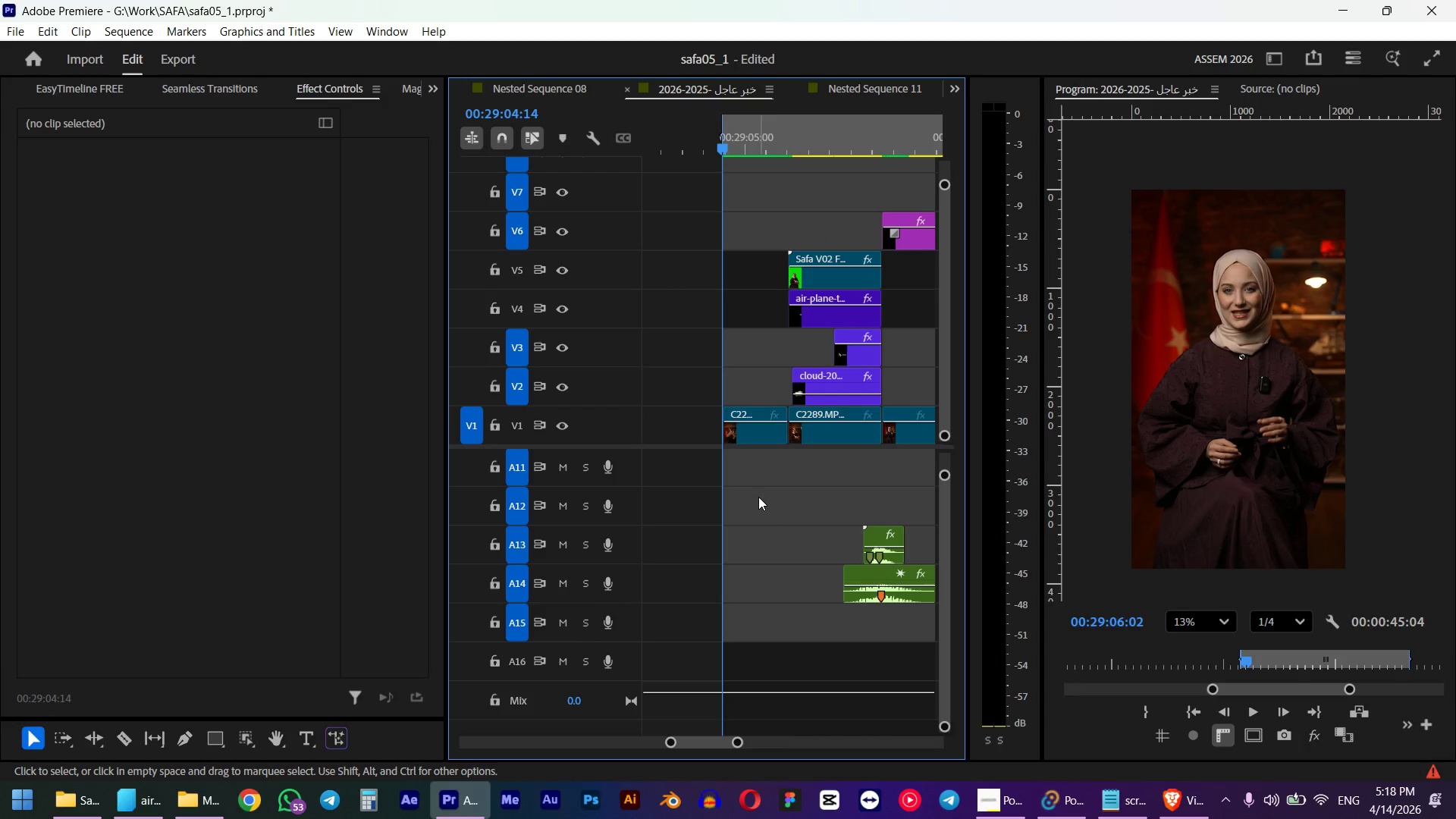 
key(Control+S)
 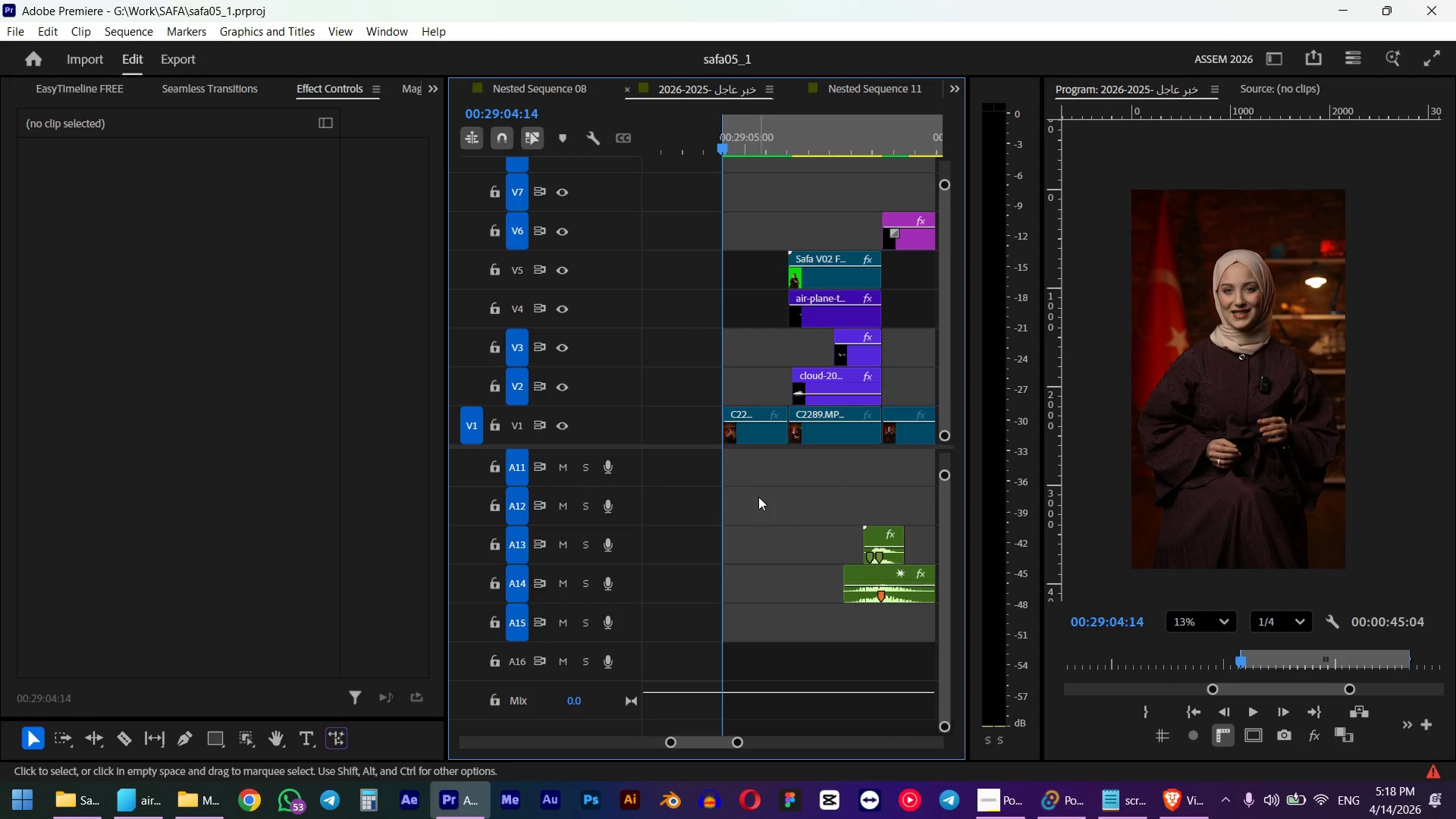 
key(Space)
 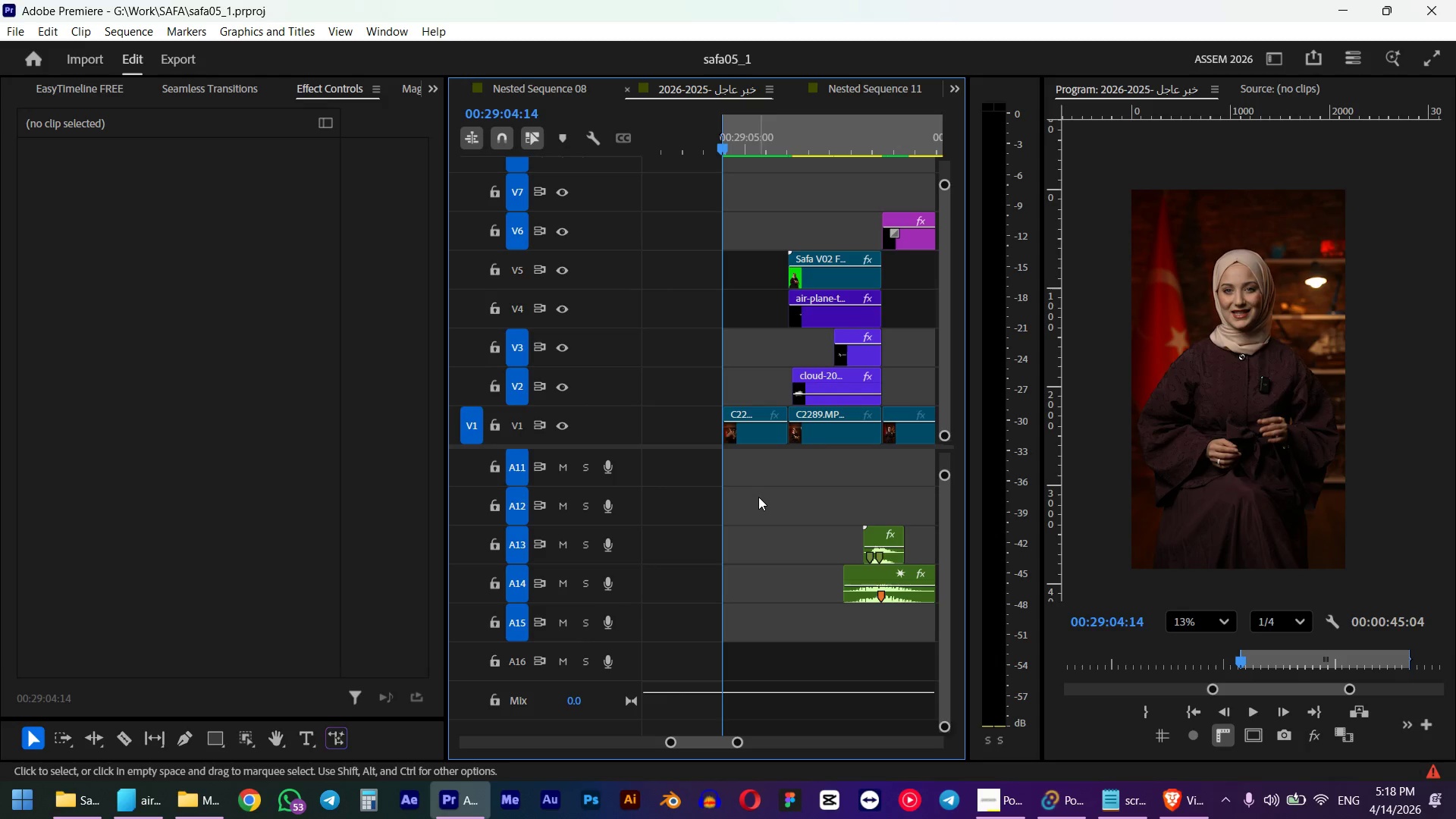 
hold_key(key=AltLeft, duration=0.47)
 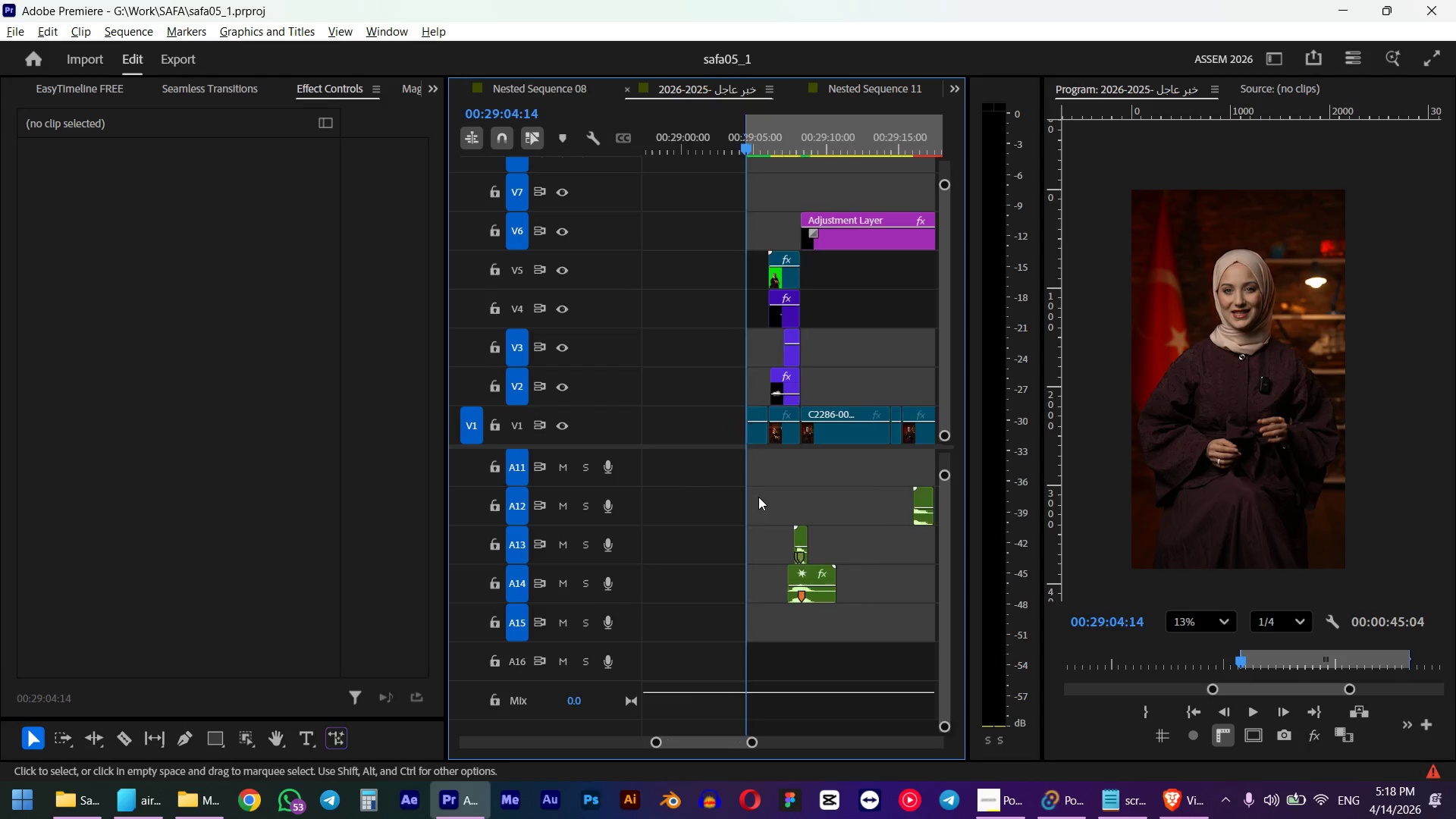 
key(Alt+AltLeft)
 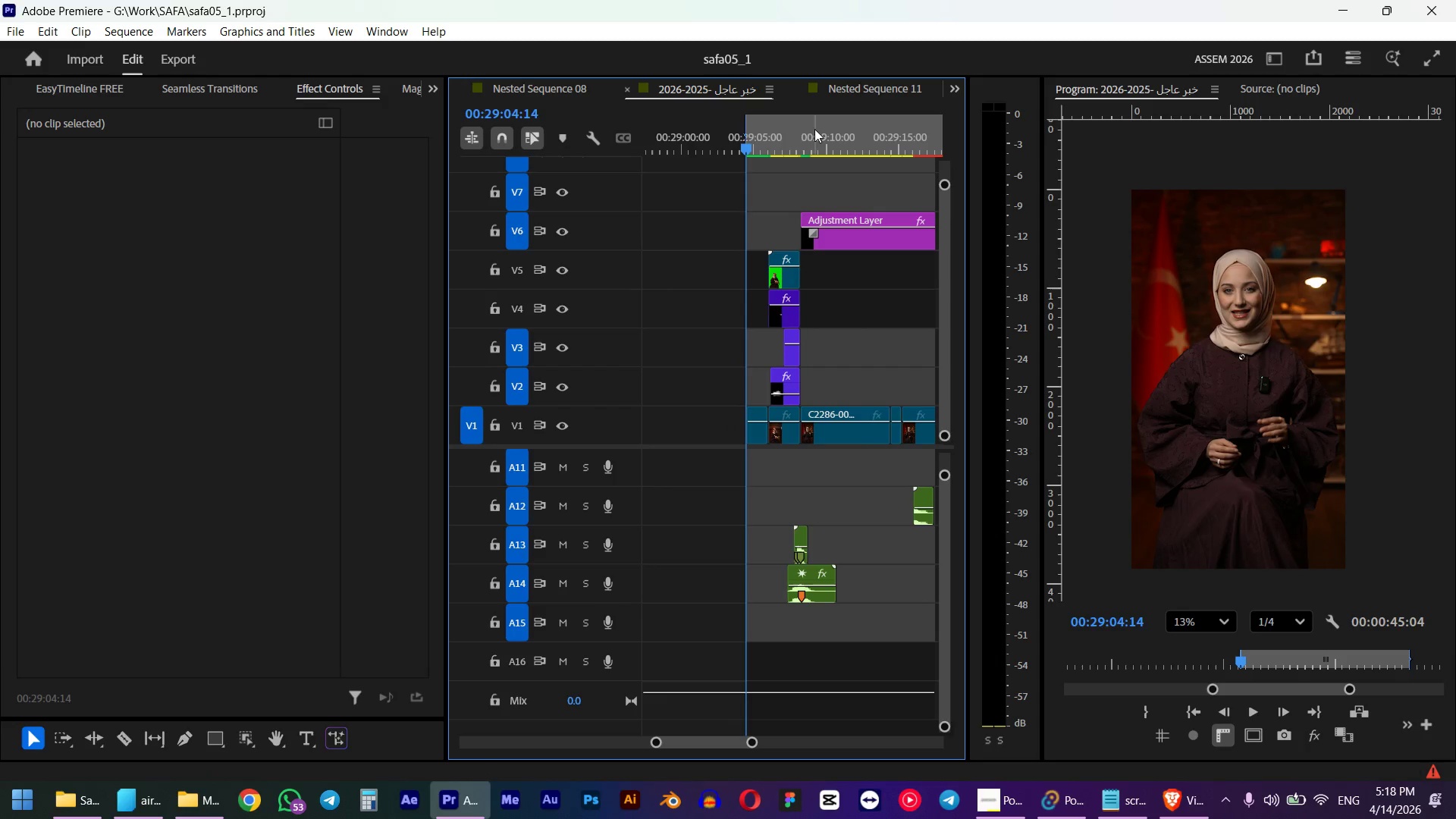 
scroll: coordinate [758, 497], scroll_direction: down, amount: 5.0
 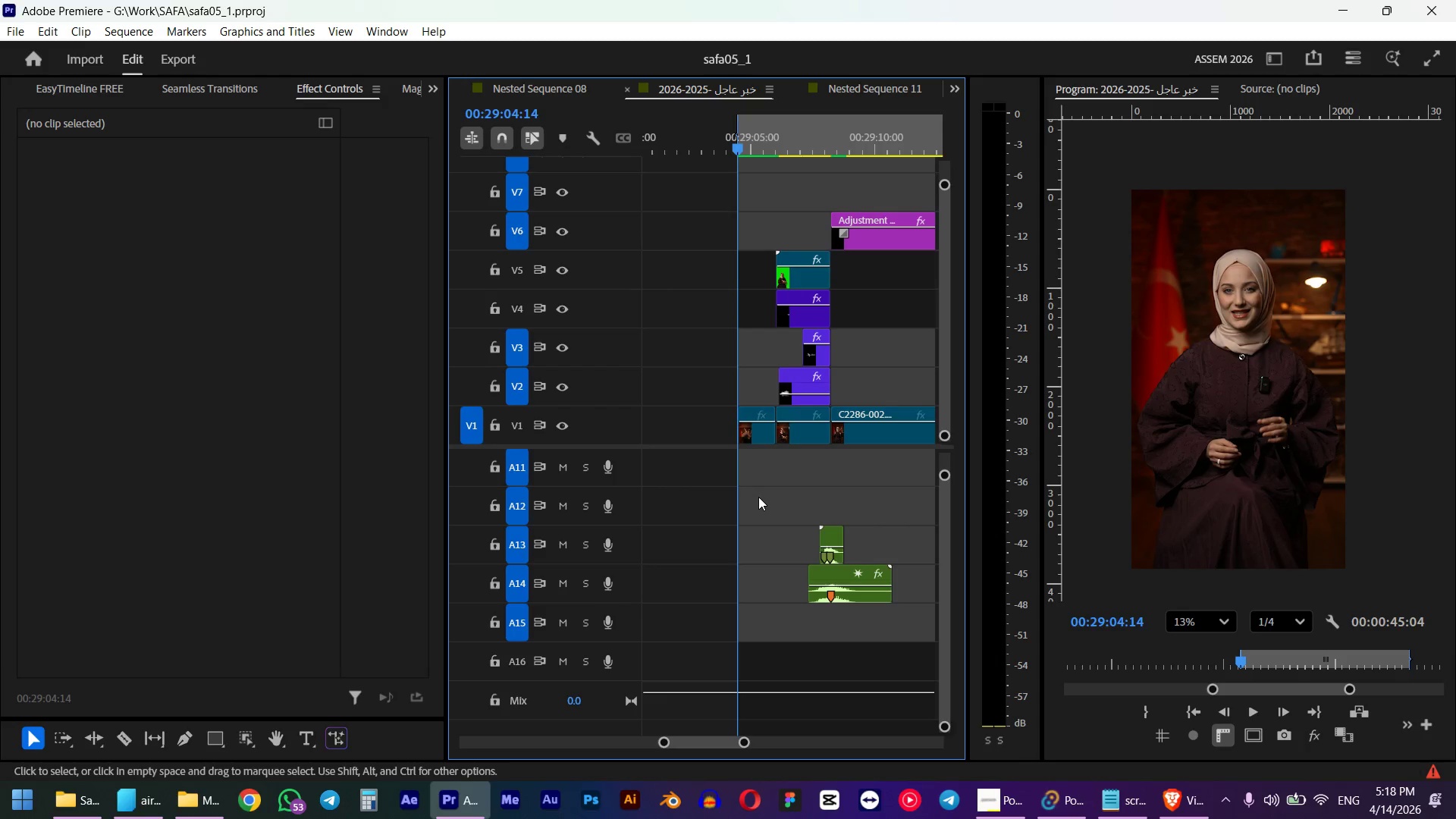 
hold_key(key=AltLeft, duration=0.36)
scroll: coordinate [785, 274], scroll_direction: down, amount: 4.0
 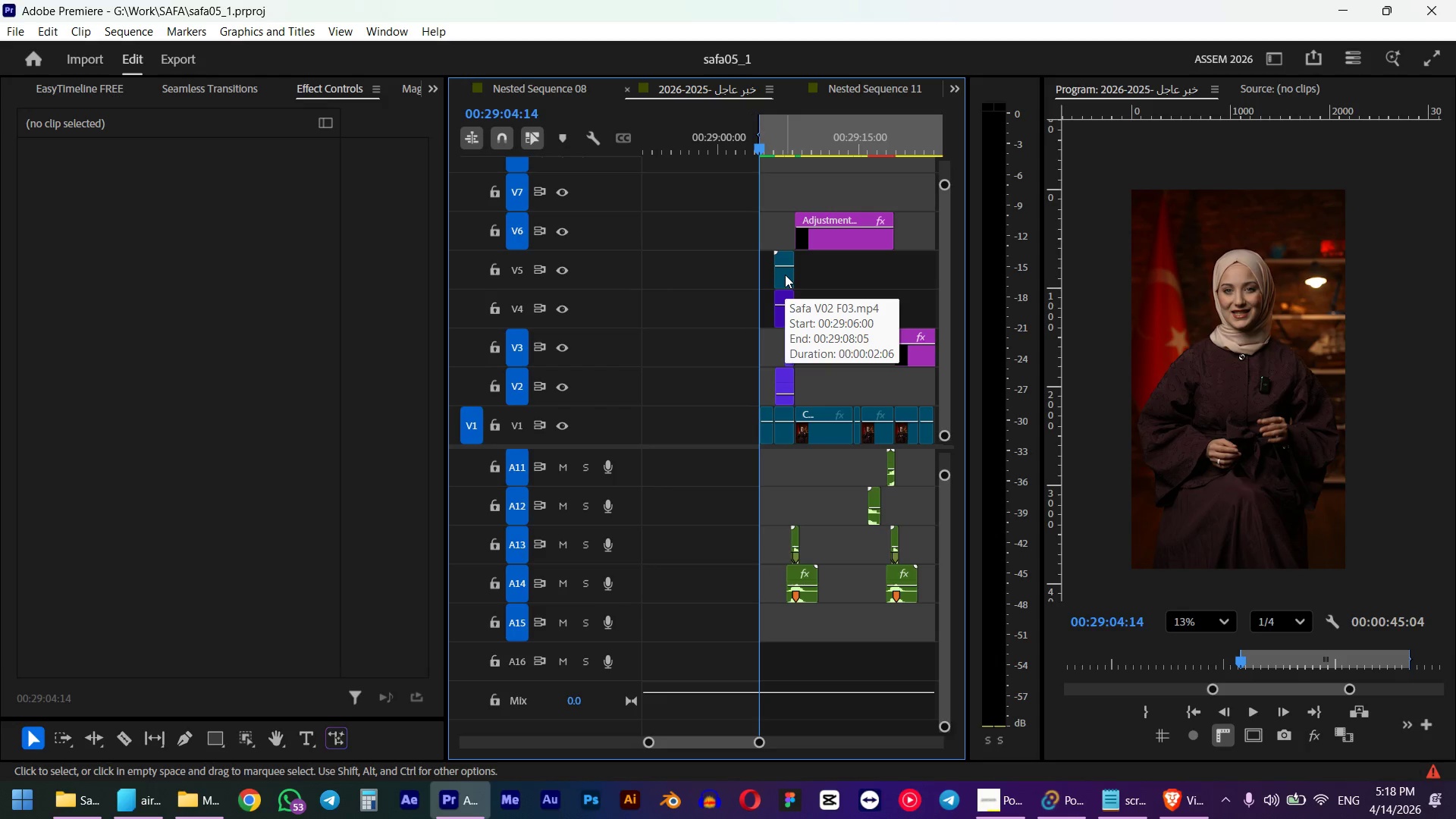 
hold_key(key=AltLeft, duration=1.17)
scroll: coordinate [771, 302], scroll_direction: up, amount: 17.0
 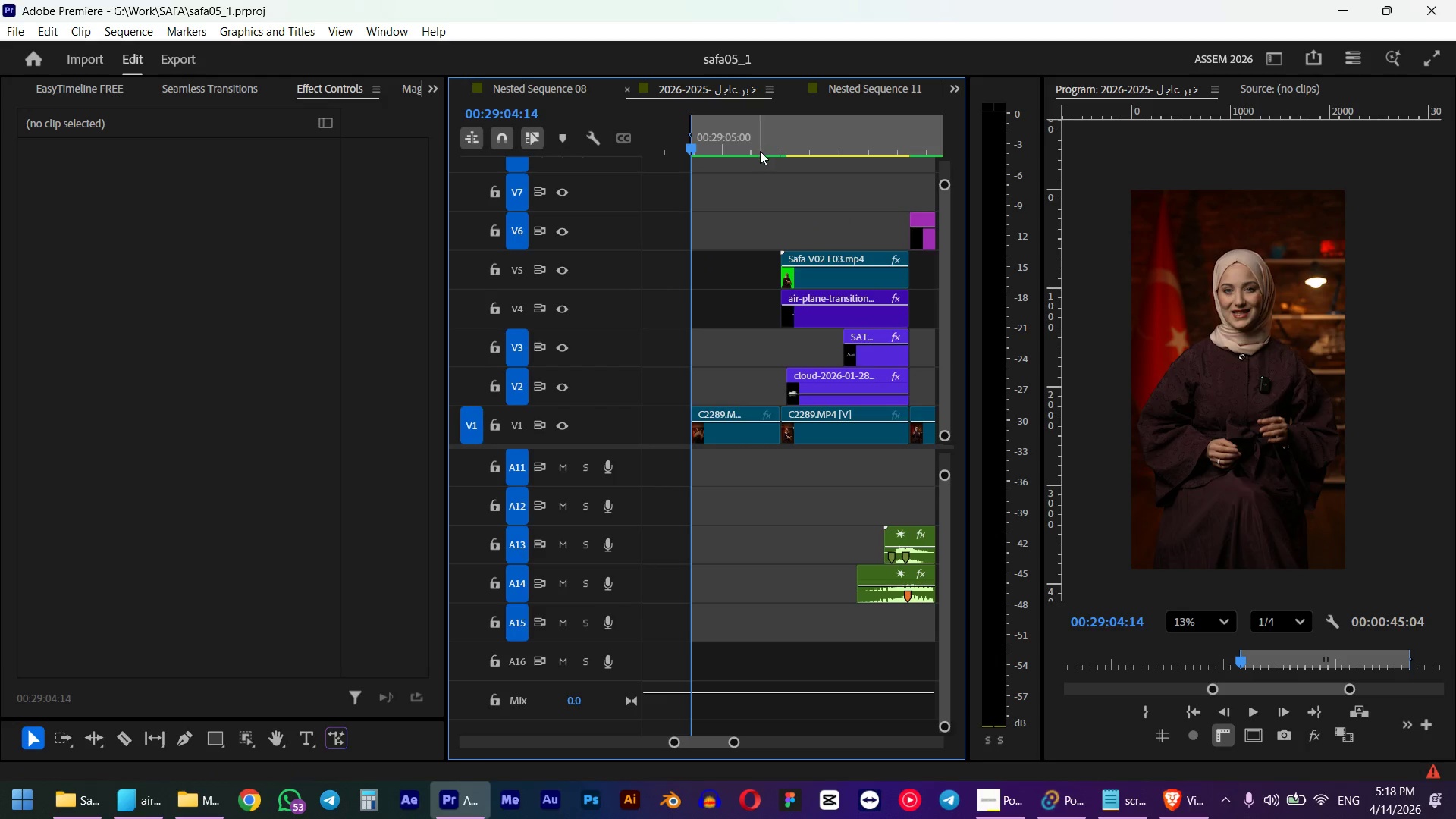 
key(Space)
 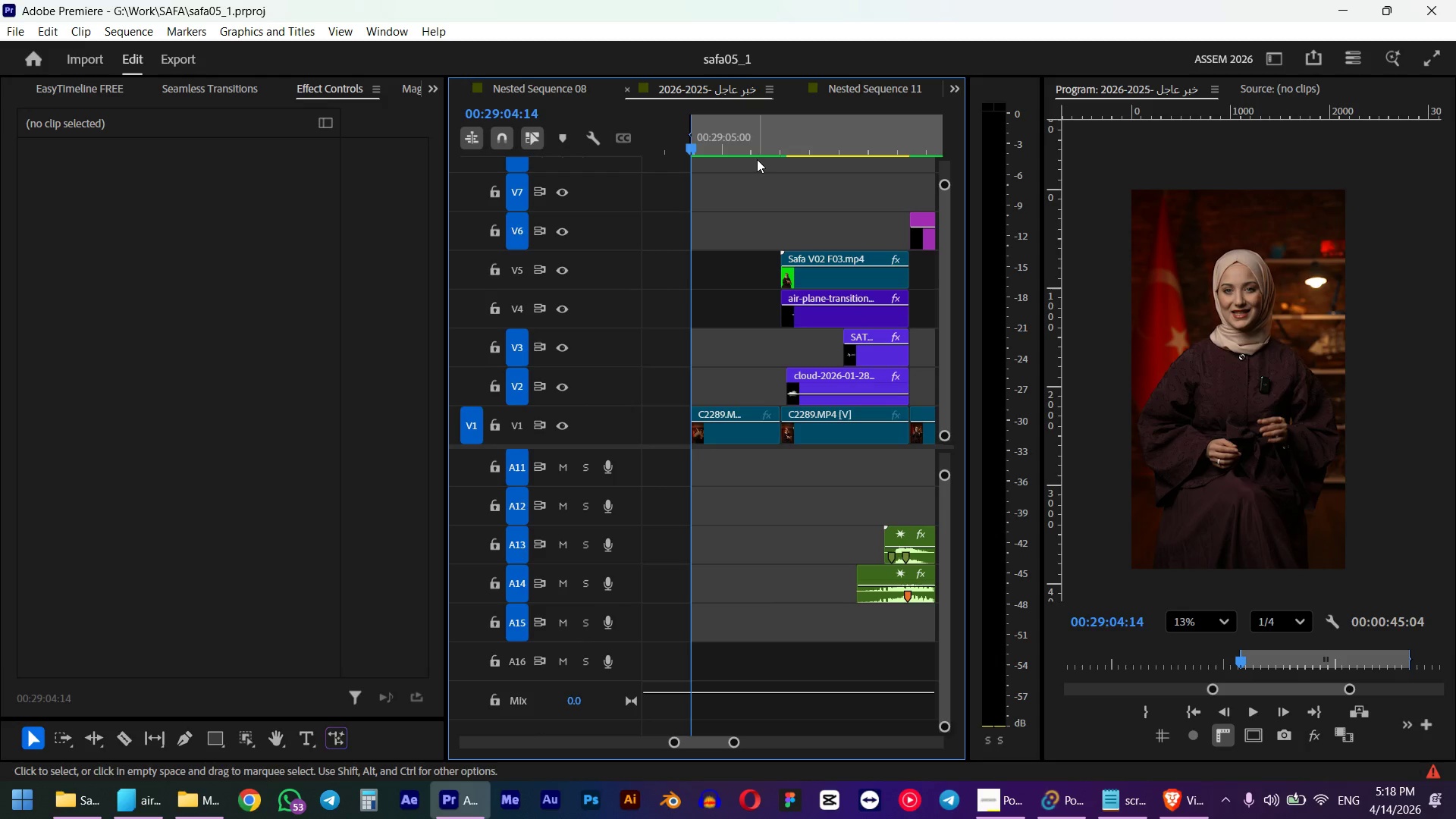 
left_click([753, 145])
 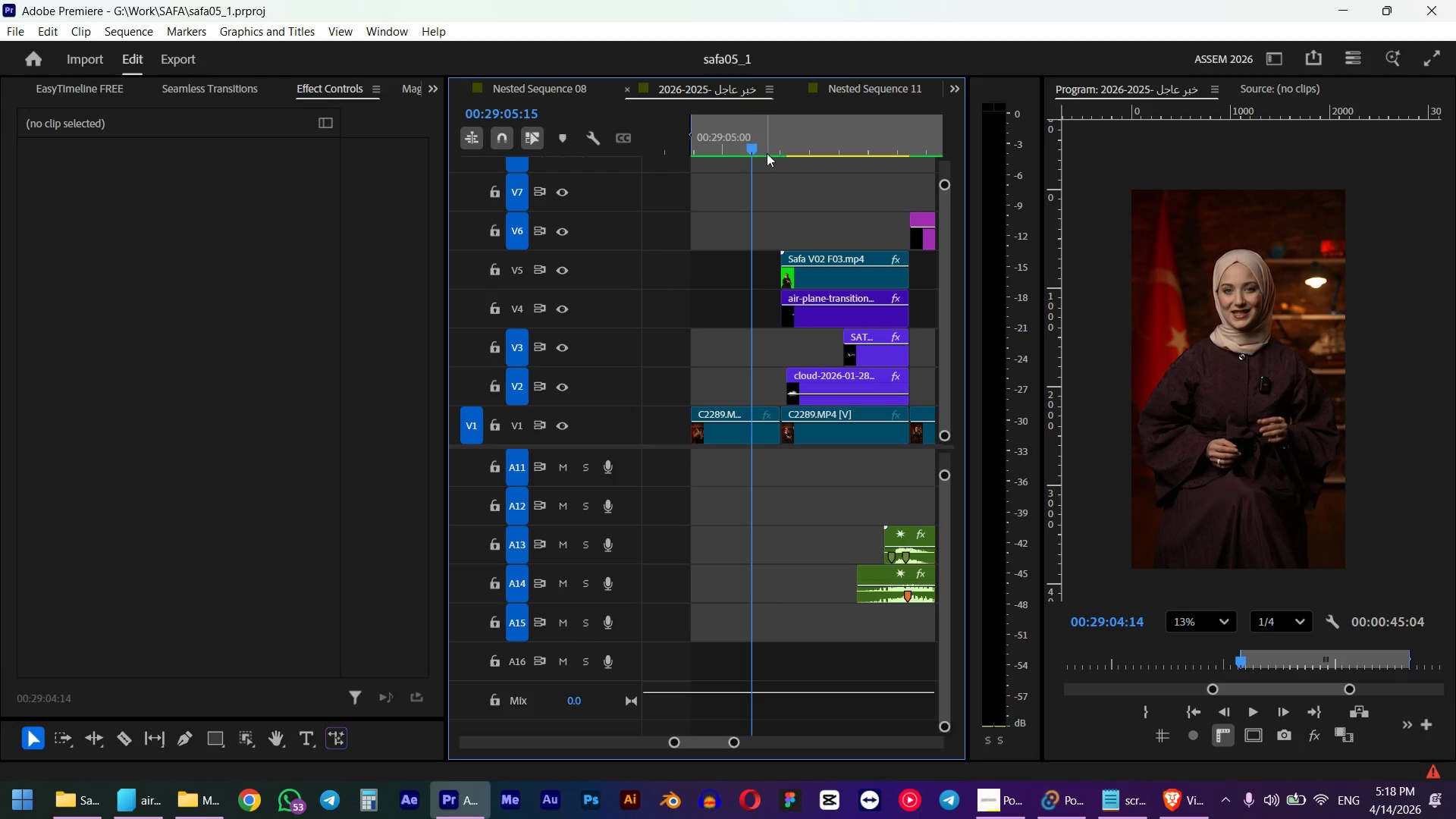 
key(Space)
 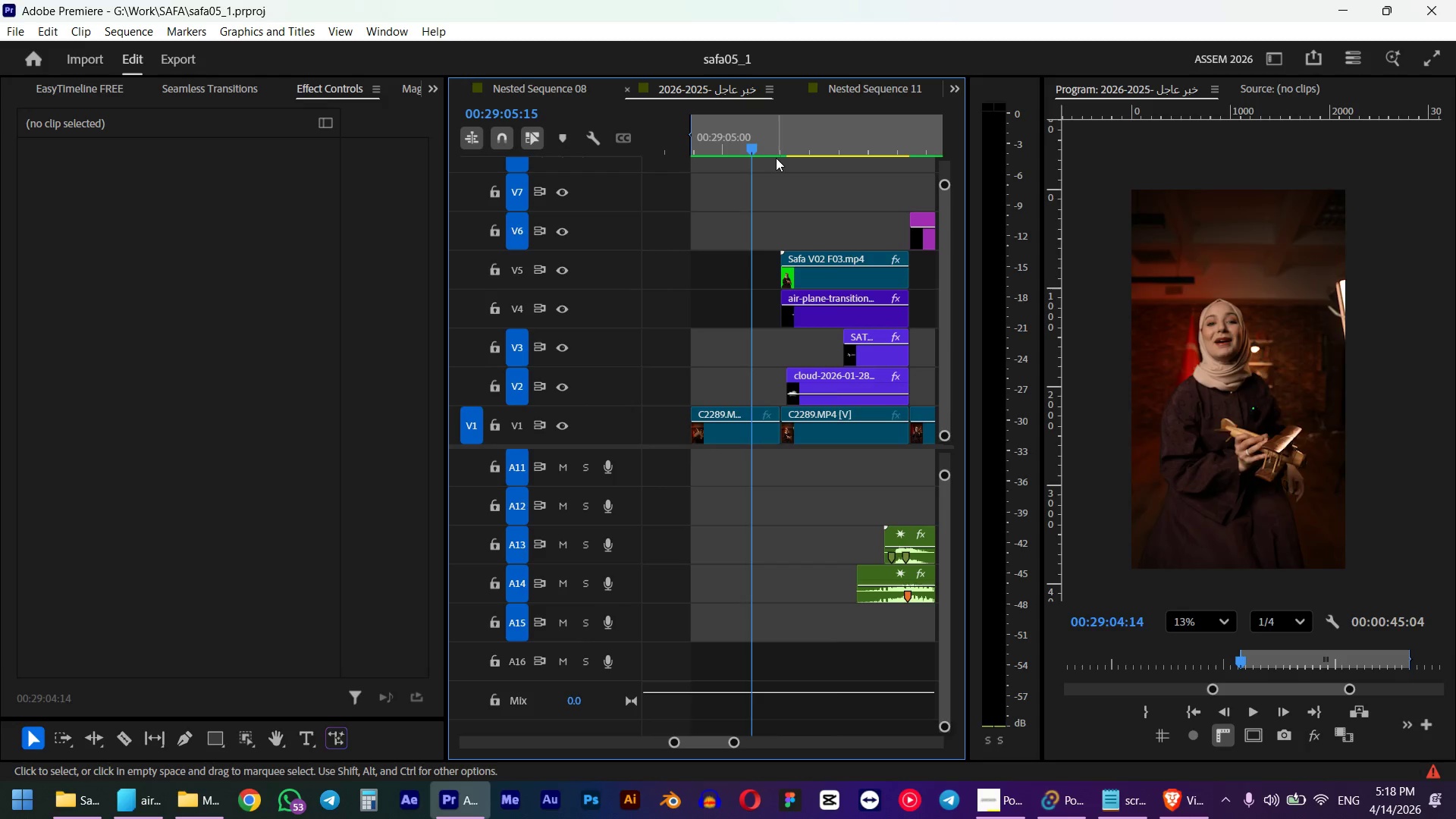 
key(Space)
 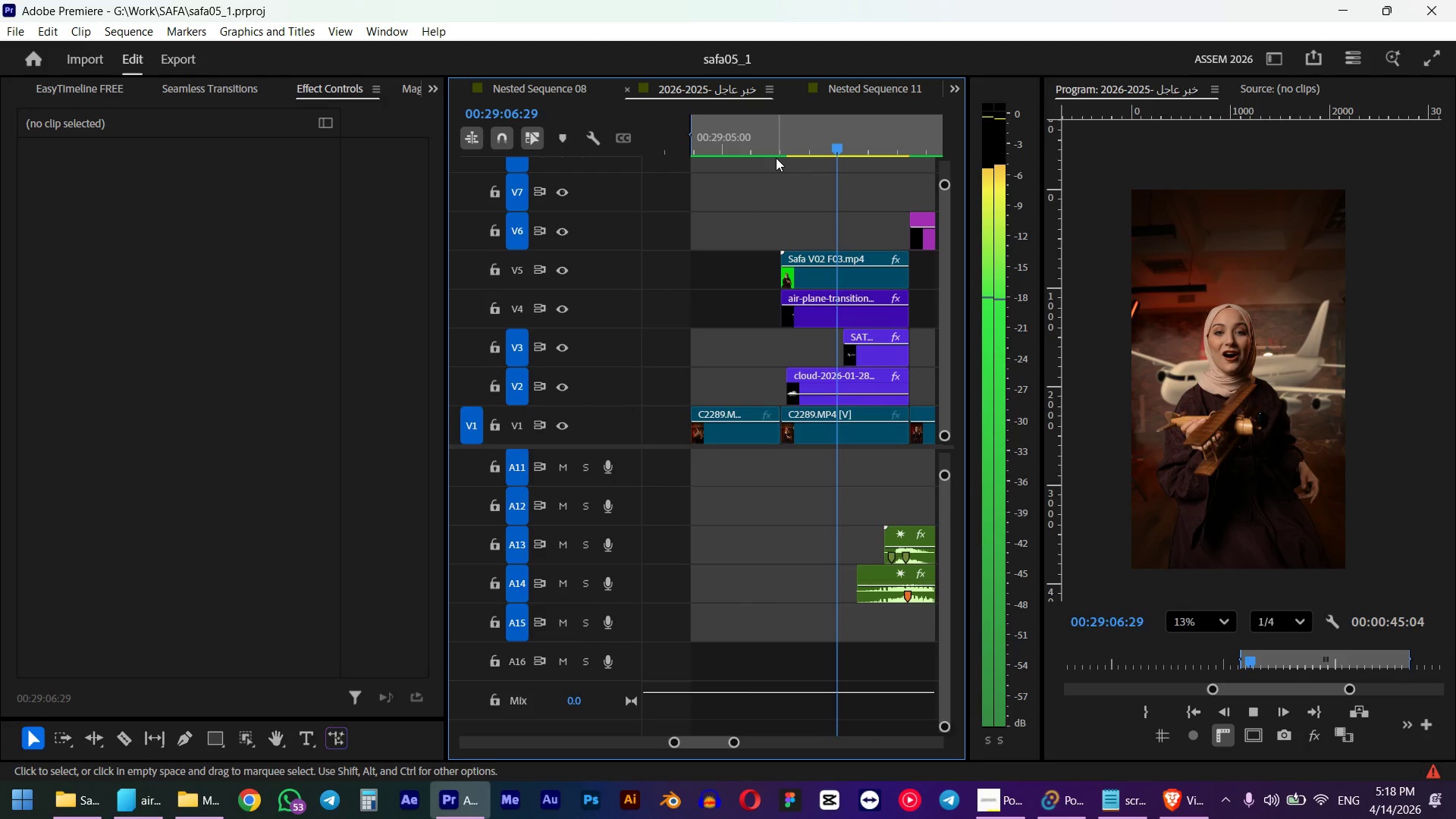 
left_click([755, 146])
 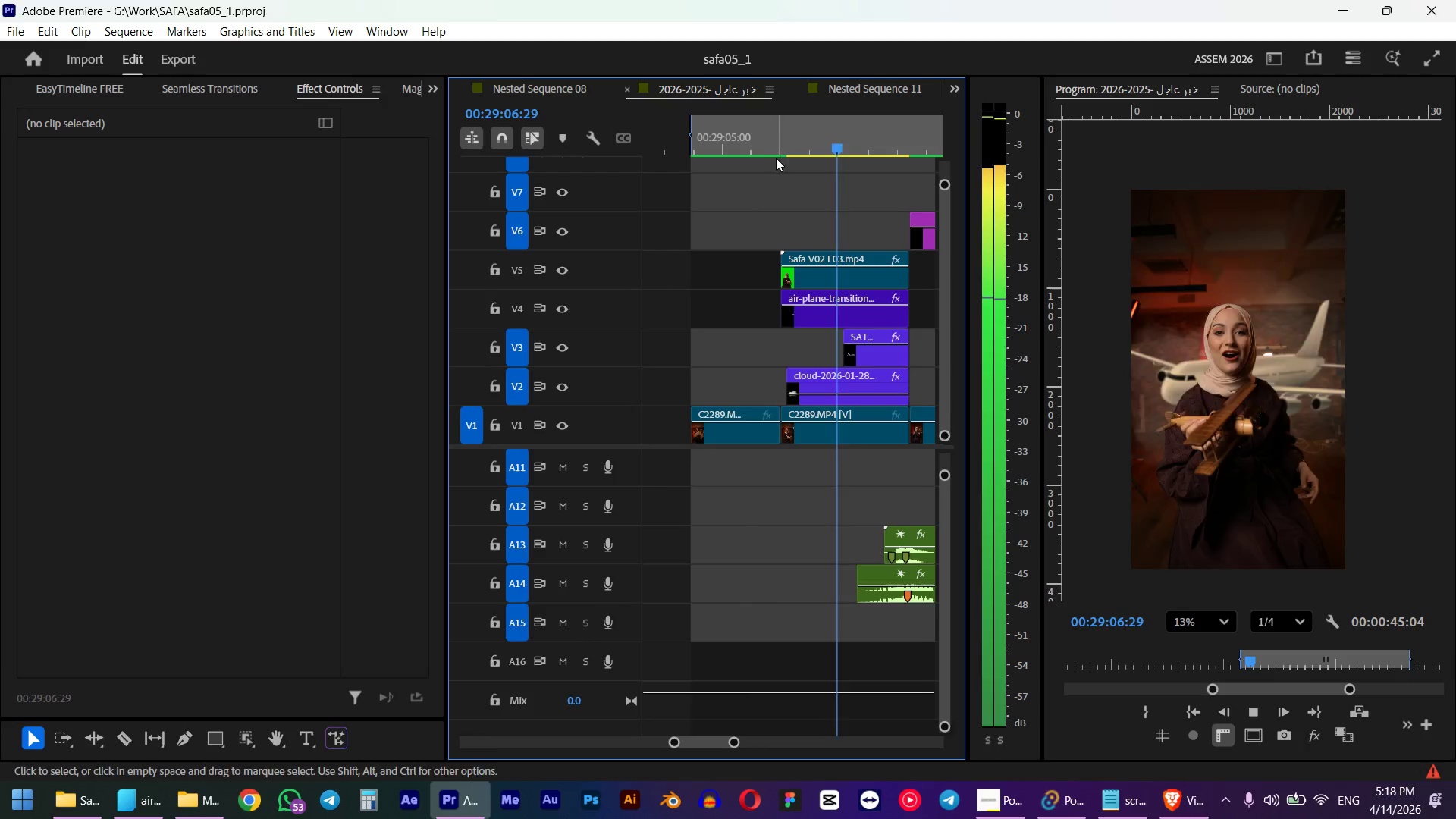 
key(Space)
 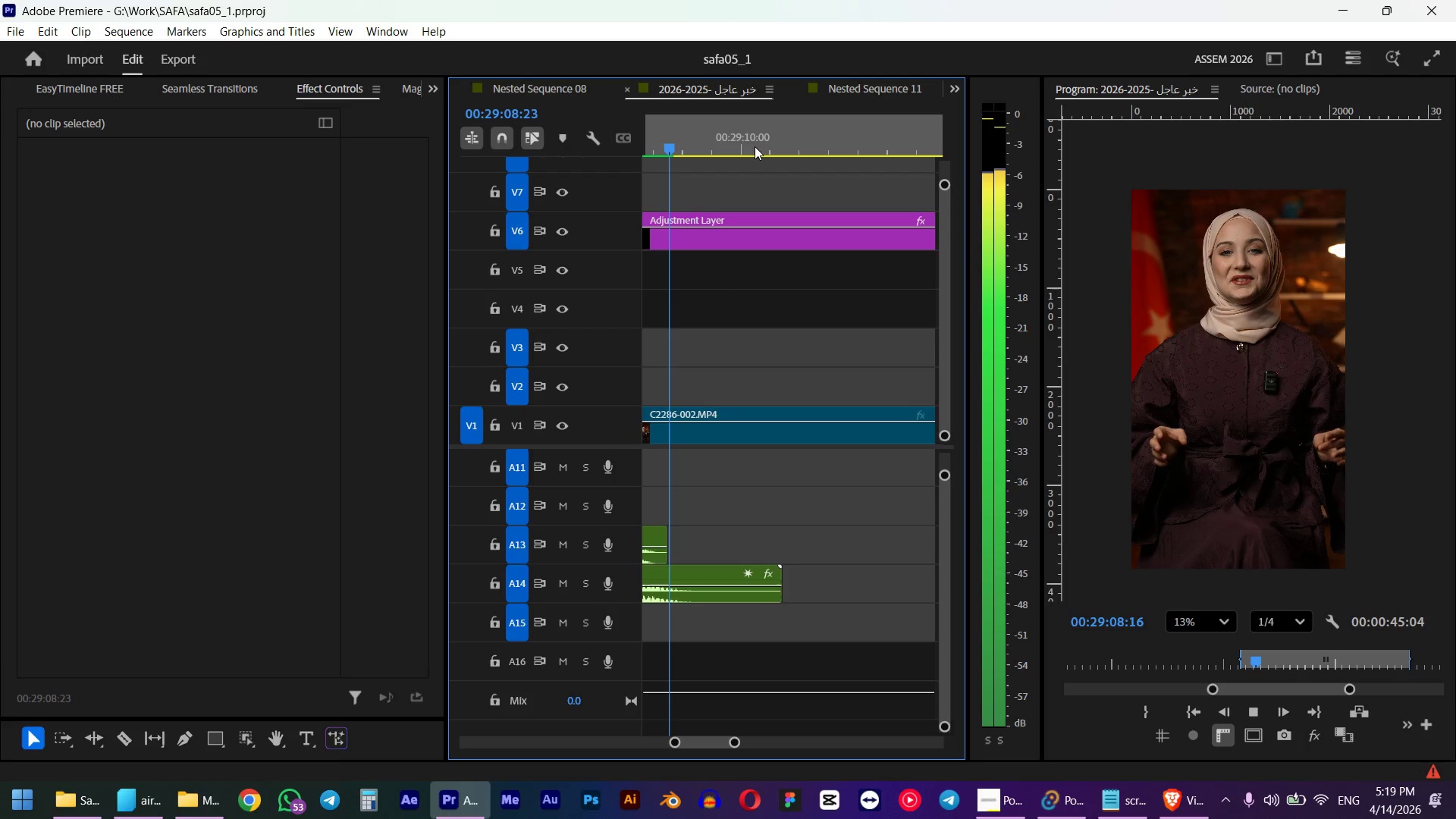 
wait(7.0)
 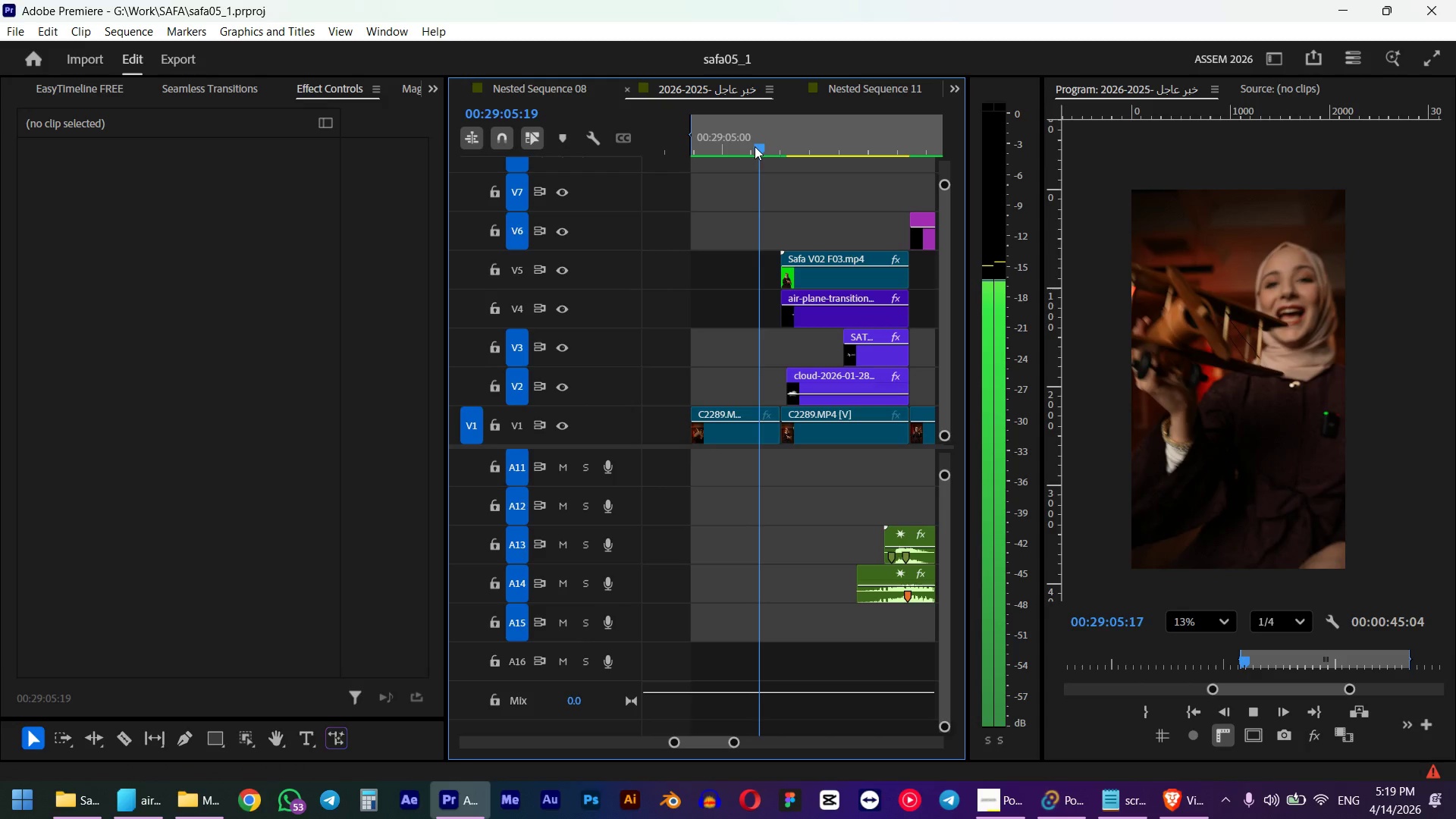 
hold_key(key=AltLeft, duration=0.78)
scroll: coordinate [815, 351], scroll_direction: down, amount: 10.0
 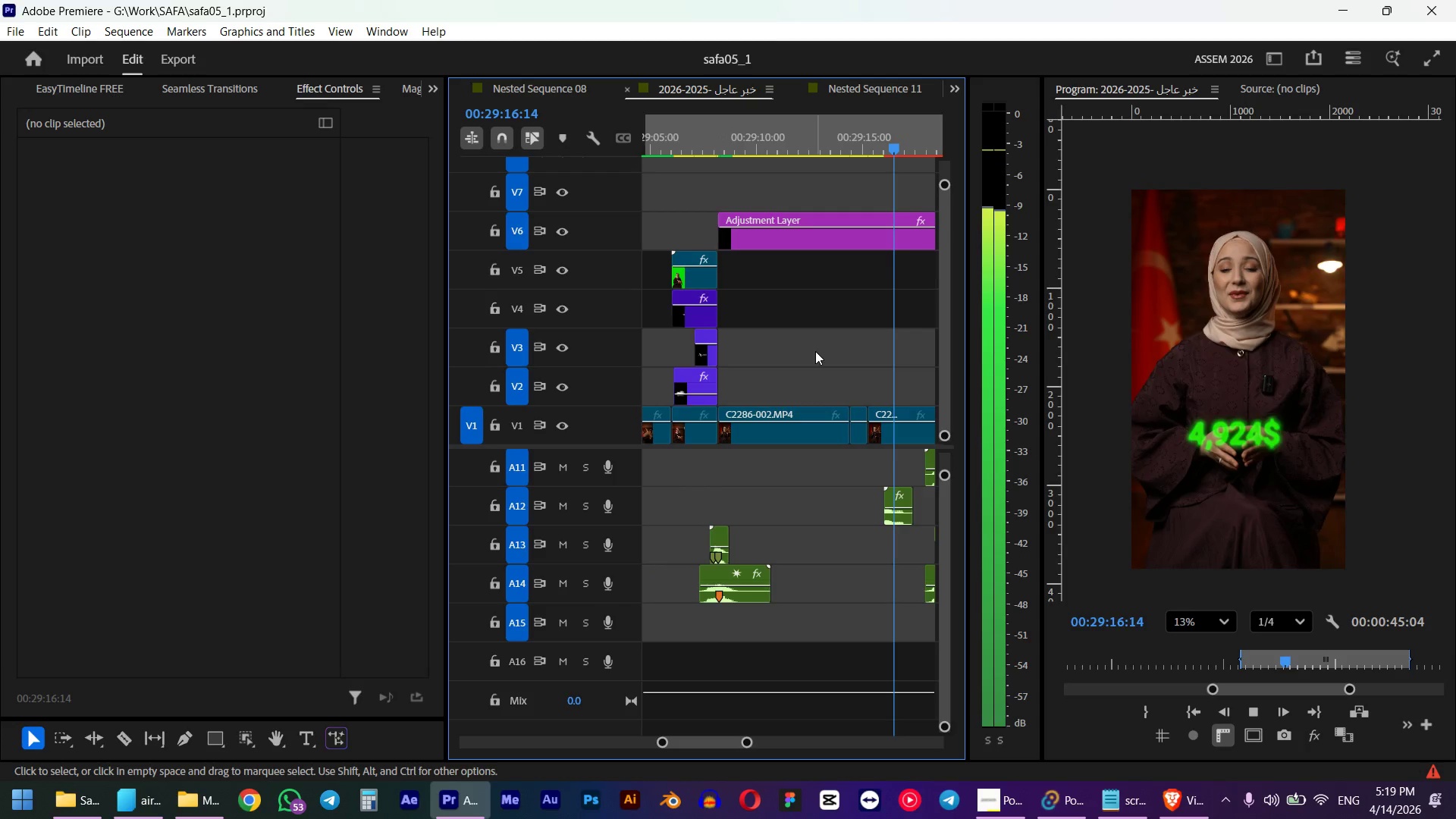 
key(Space)
 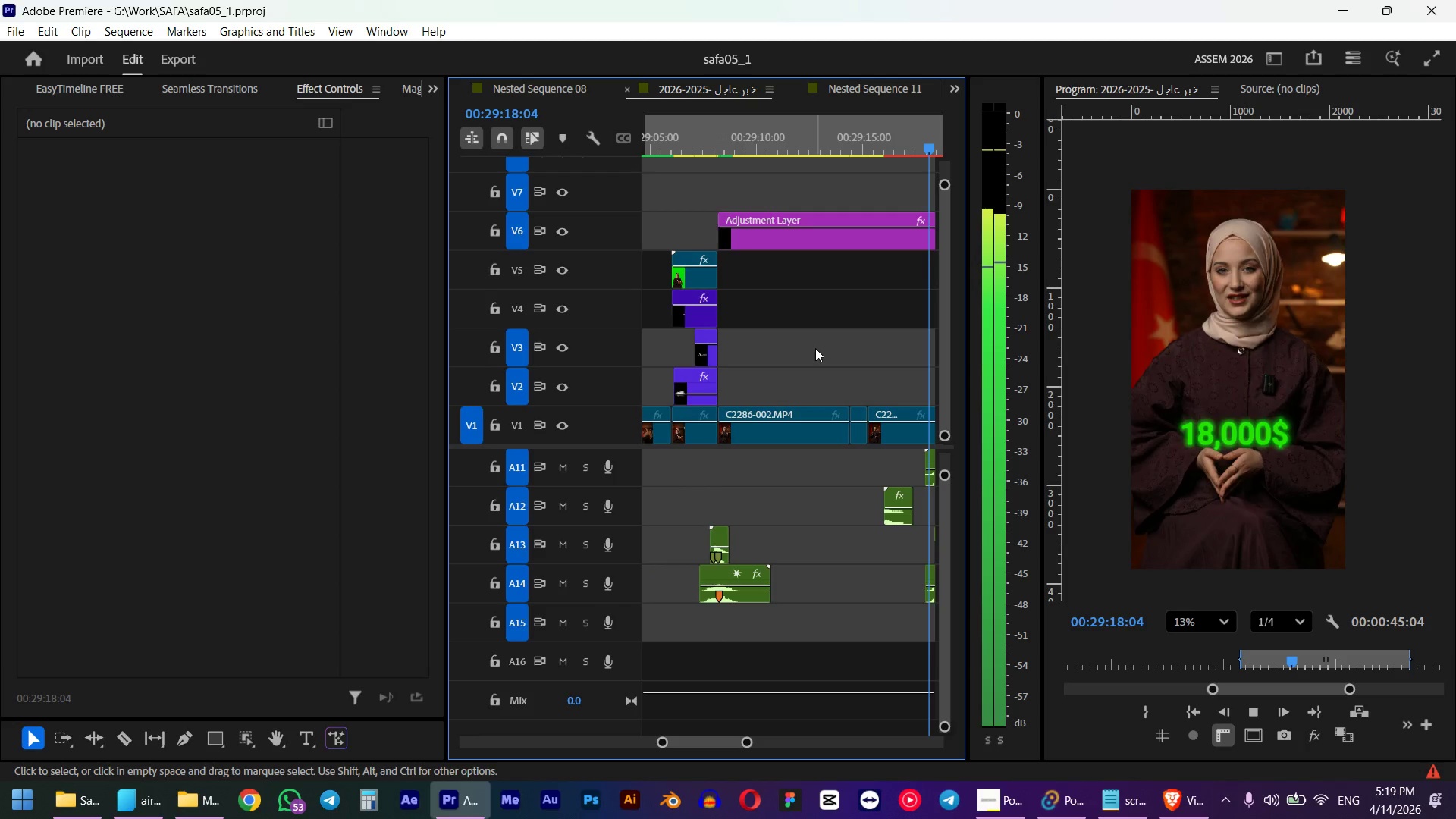 
scroll: coordinate [815, 348], scroll_direction: up, amount: 5.0
 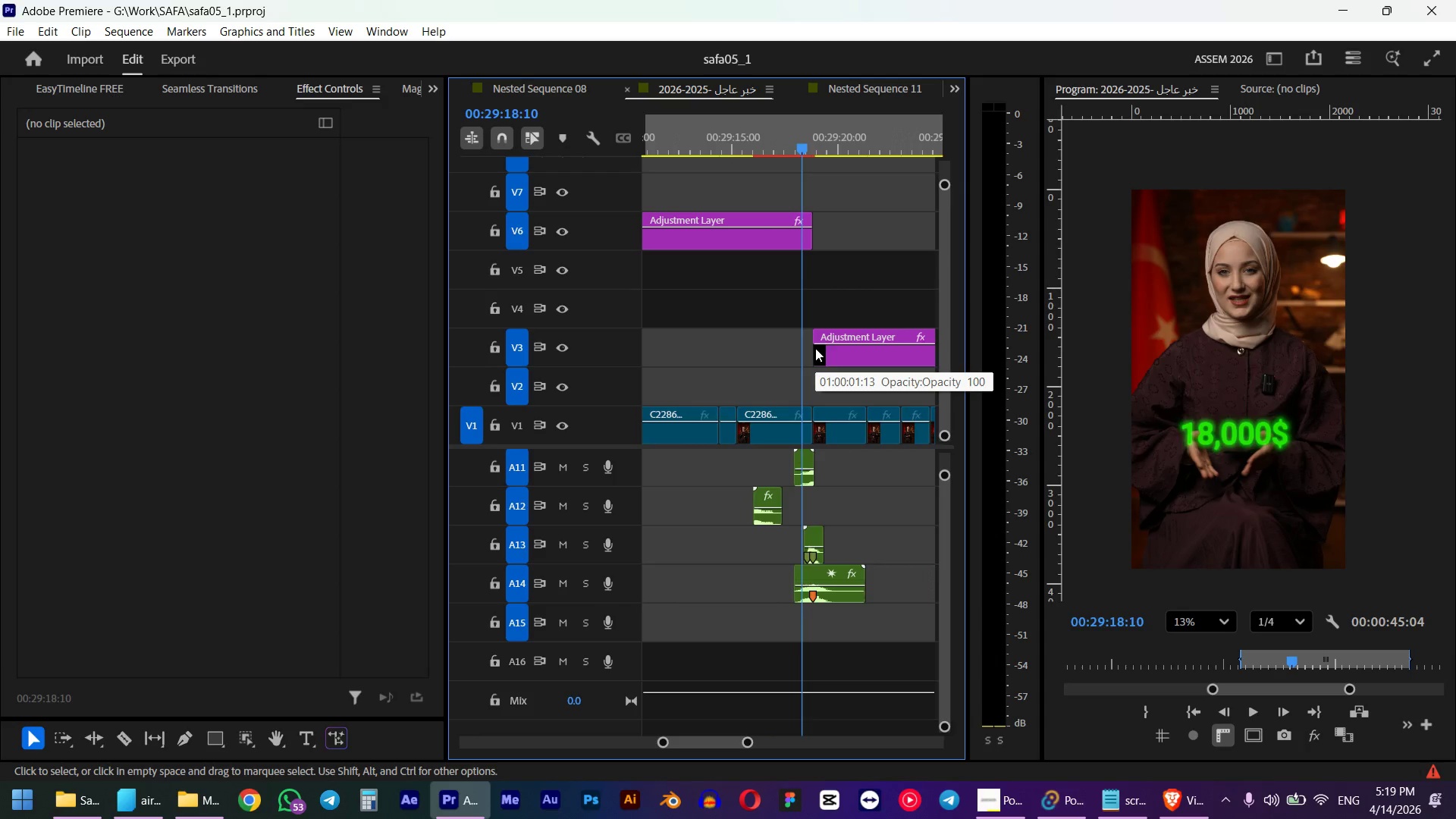 
hold_key(key=ControlLeft, duration=3.72)
scroll: coordinate [805, 316], scroll_direction: up, amount: 50.0
 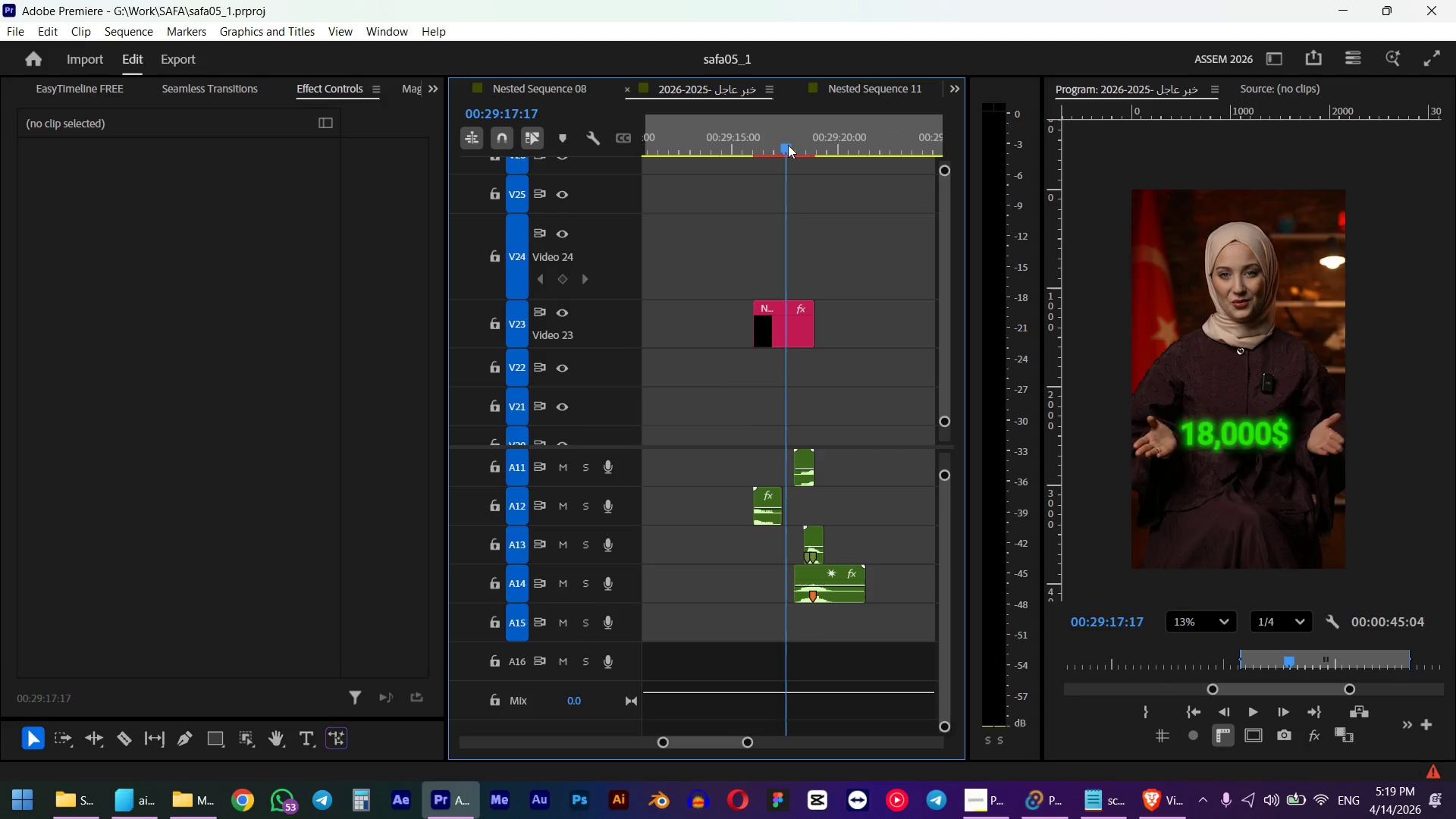 
hold_key(key=AltLeft, duration=1.0)
scroll: coordinate [686, 295], scroll_direction: down, amount: 5.0
 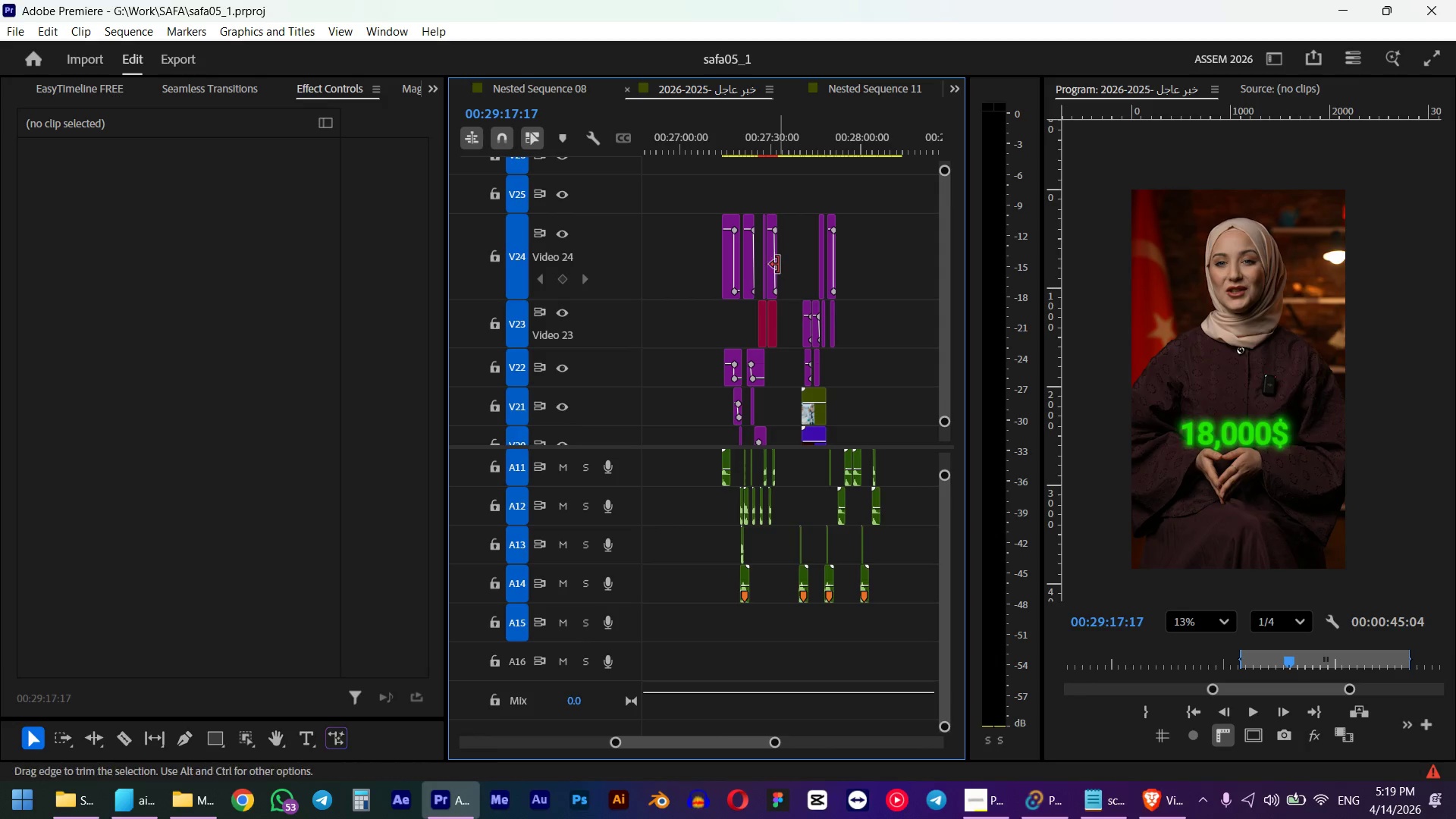 
hold_key(key=ControlLeft, duration=1.06)
scroll: coordinate [770, 256], scroll_direction: up, amount: 7.0
 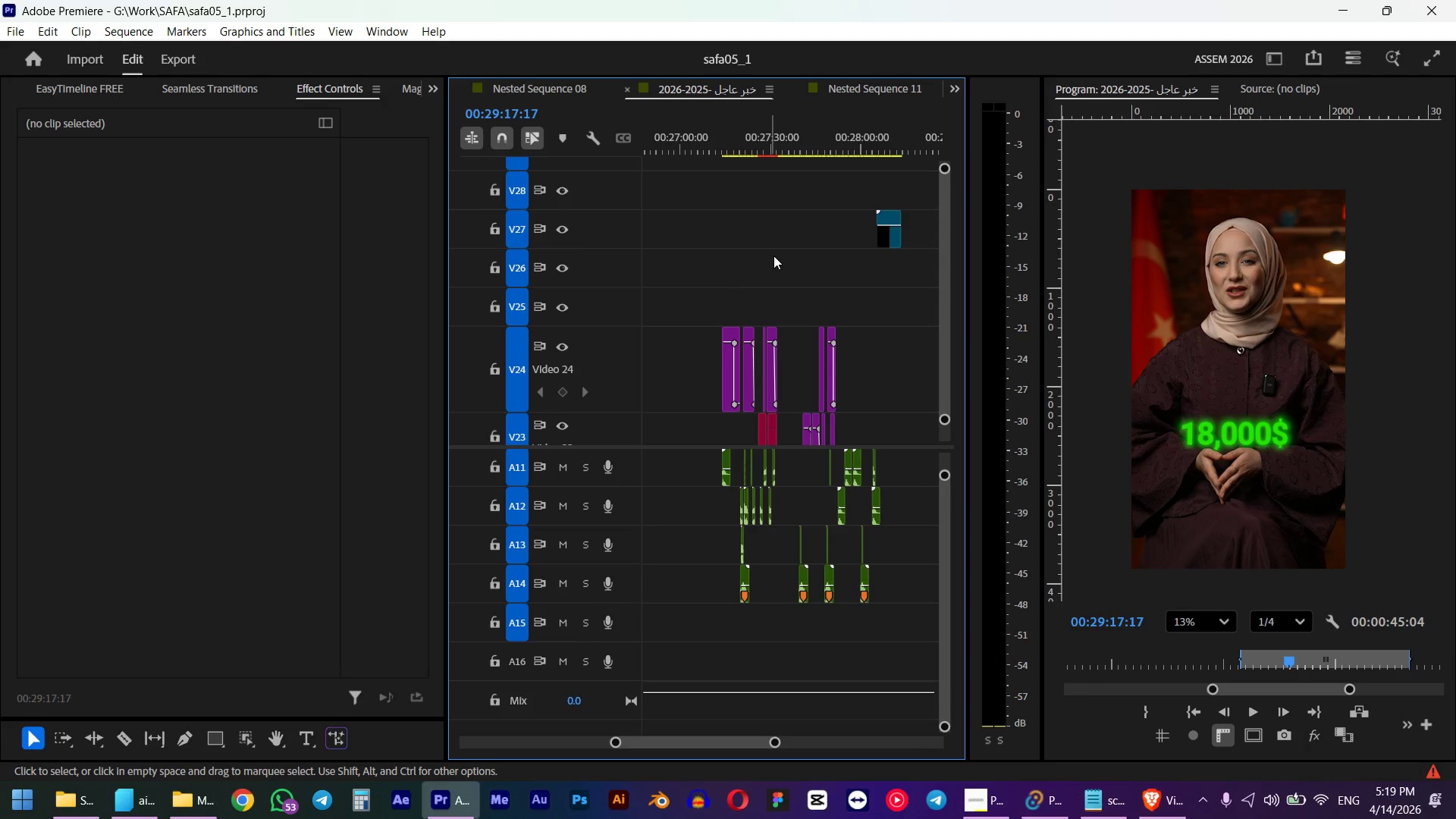 
hold_key(key=ControlLeft, duration=0.67)
hold_key(key=AltLeft, duration=1.25)
scroll: coordinate [760, 286], scroll_direction: up, amount: 11.0
 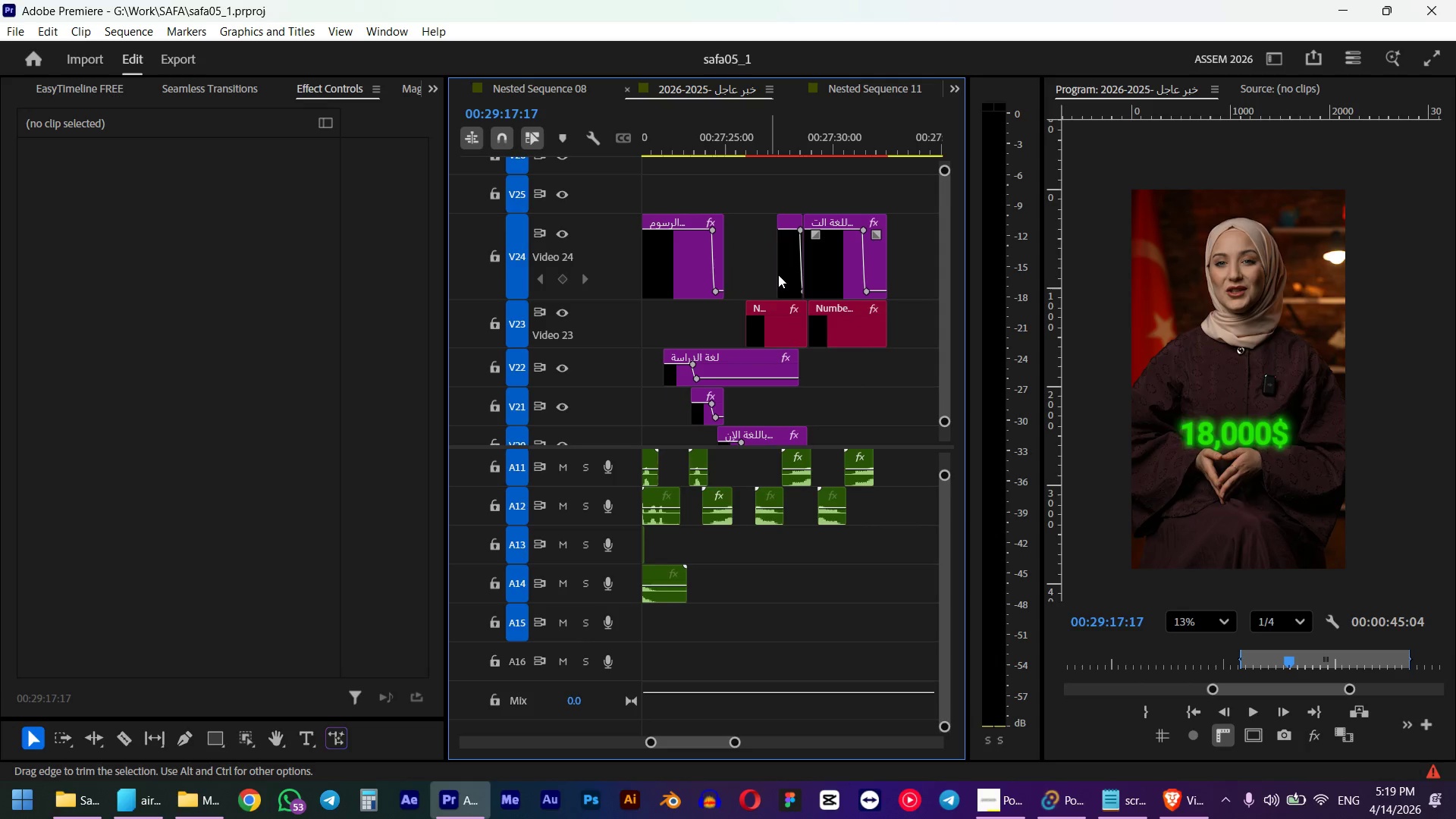 
left_click([789, 269])
 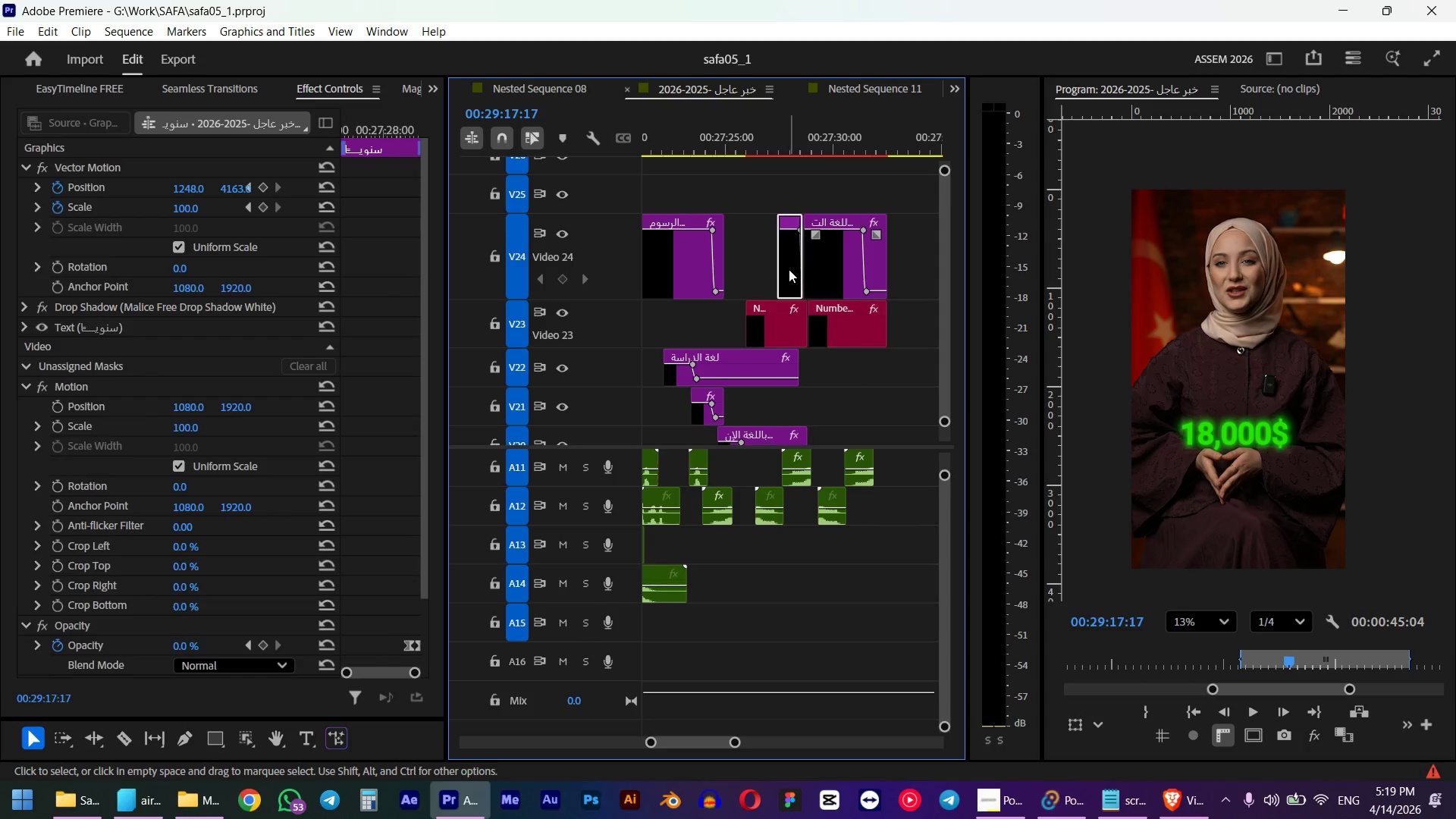 
key(Control+C)
 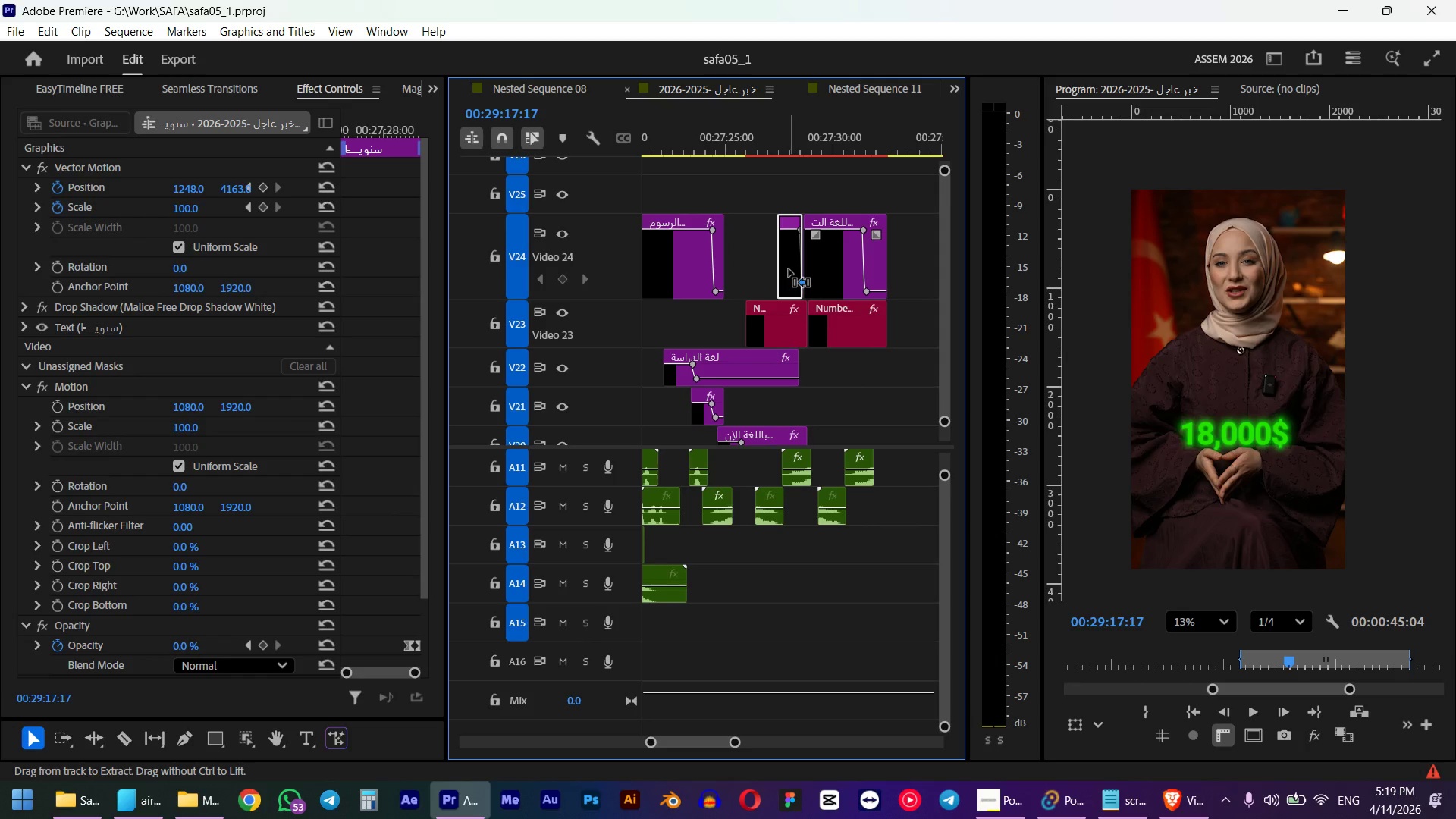 
key(Control+V)
 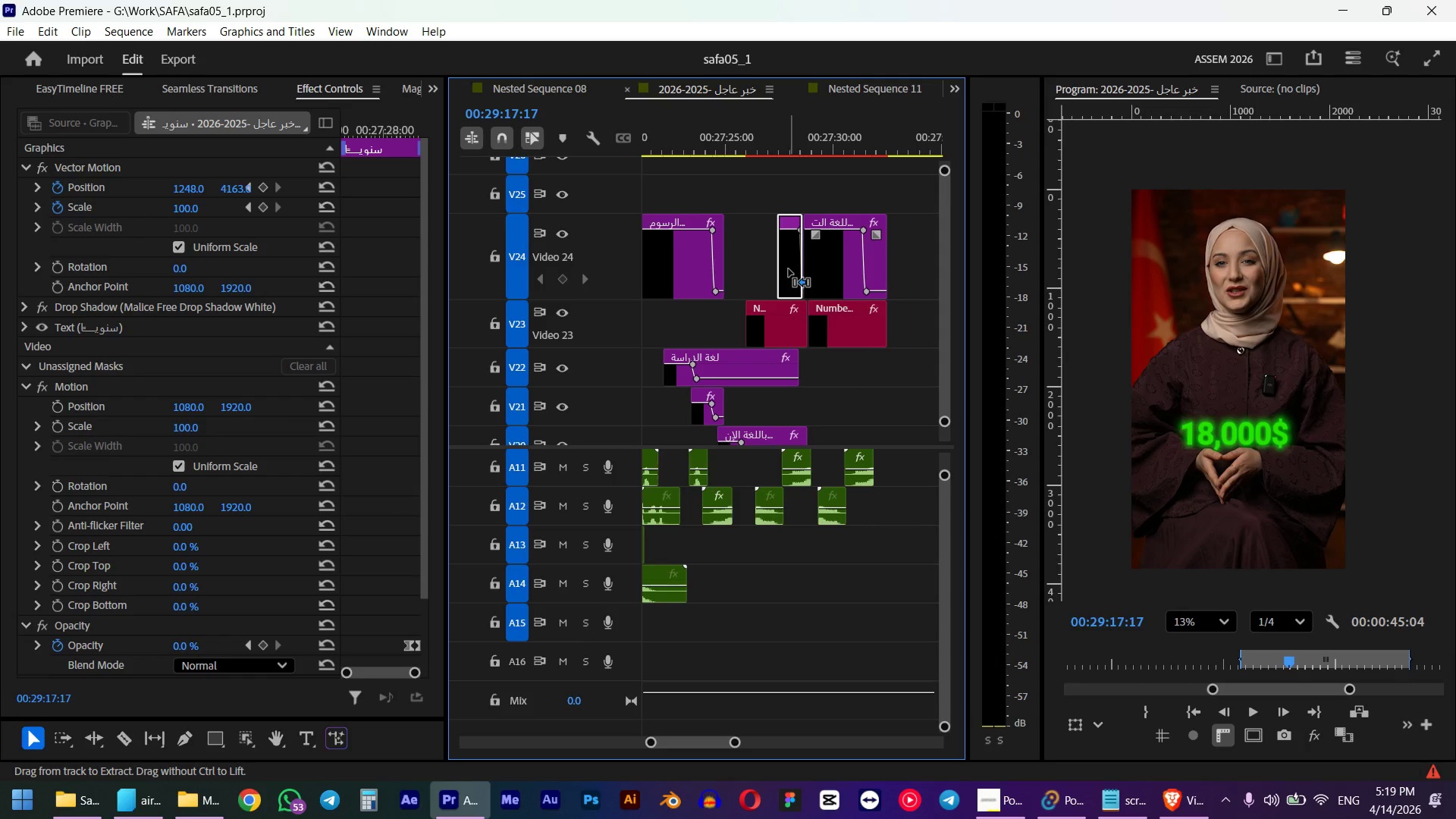 
hold_key(key=AltLeft, duration=1.22)
scroll: coordinate [774, 326], scroll_direction: up, amount: 5.0
 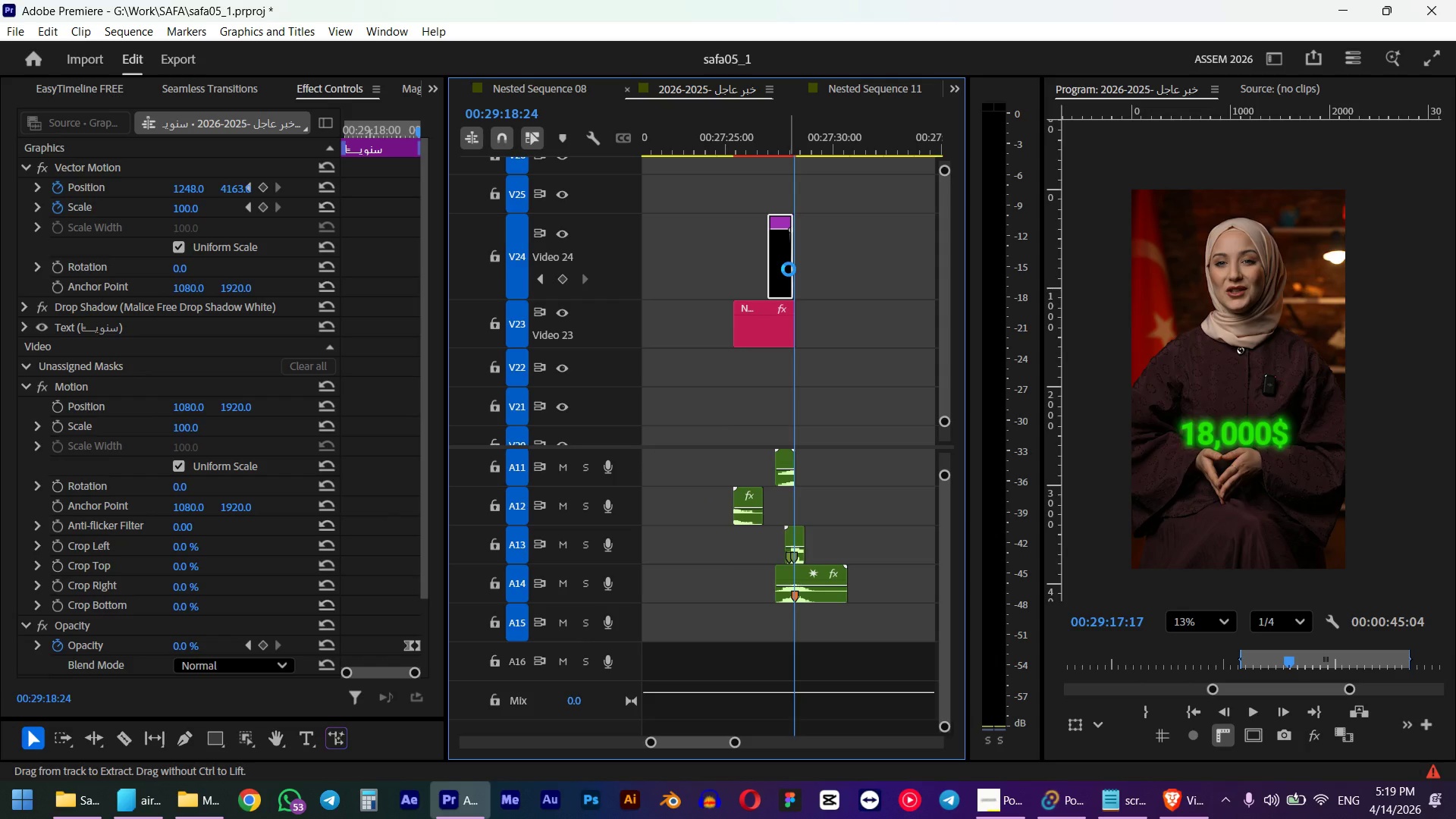 
left_click([735, 143])
 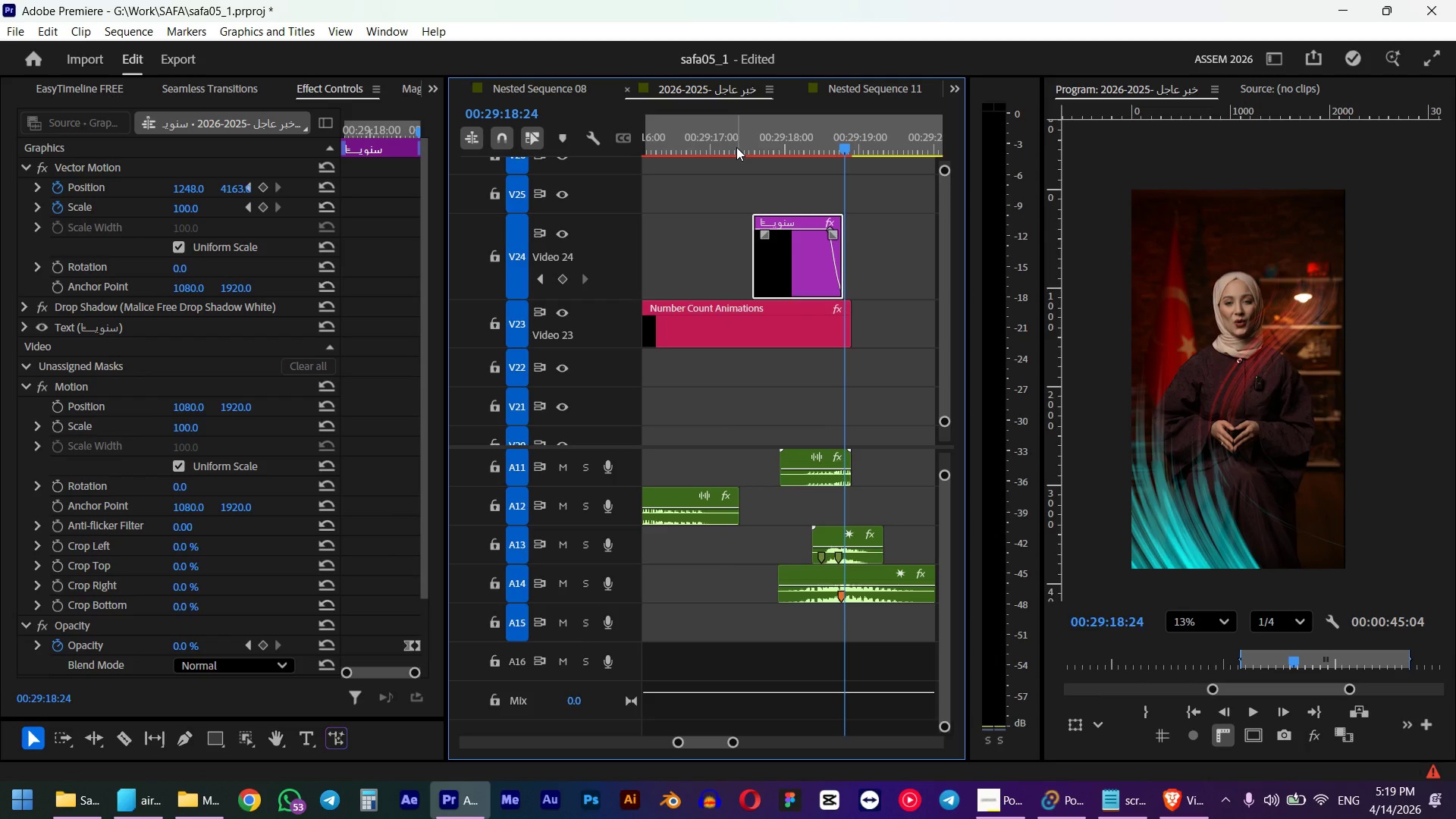 
scroll: coordinate [772, 322], scroll_direction: up, amount: 6.0
 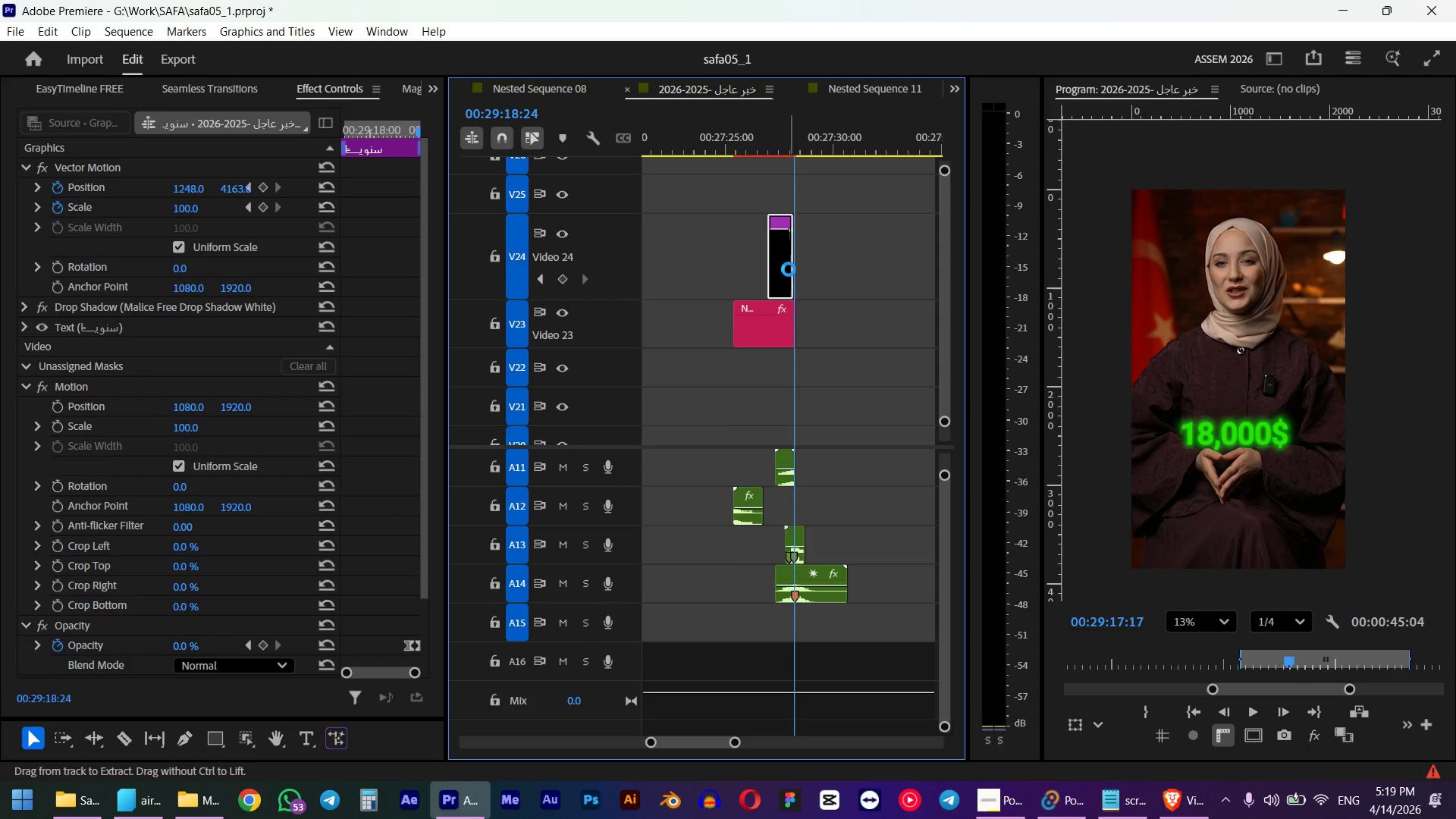 
left_click([736, 147])
 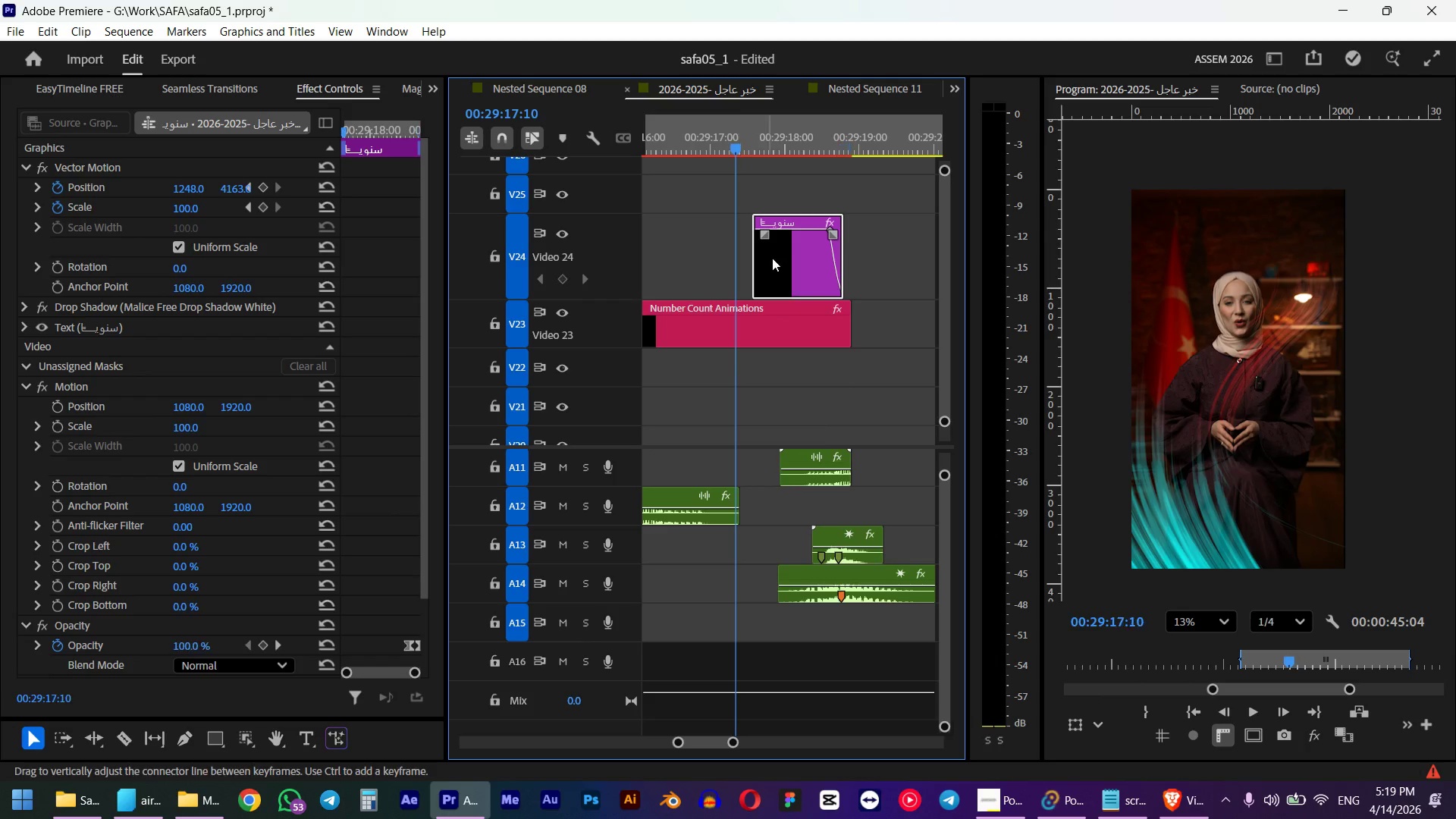 
key(Space)
 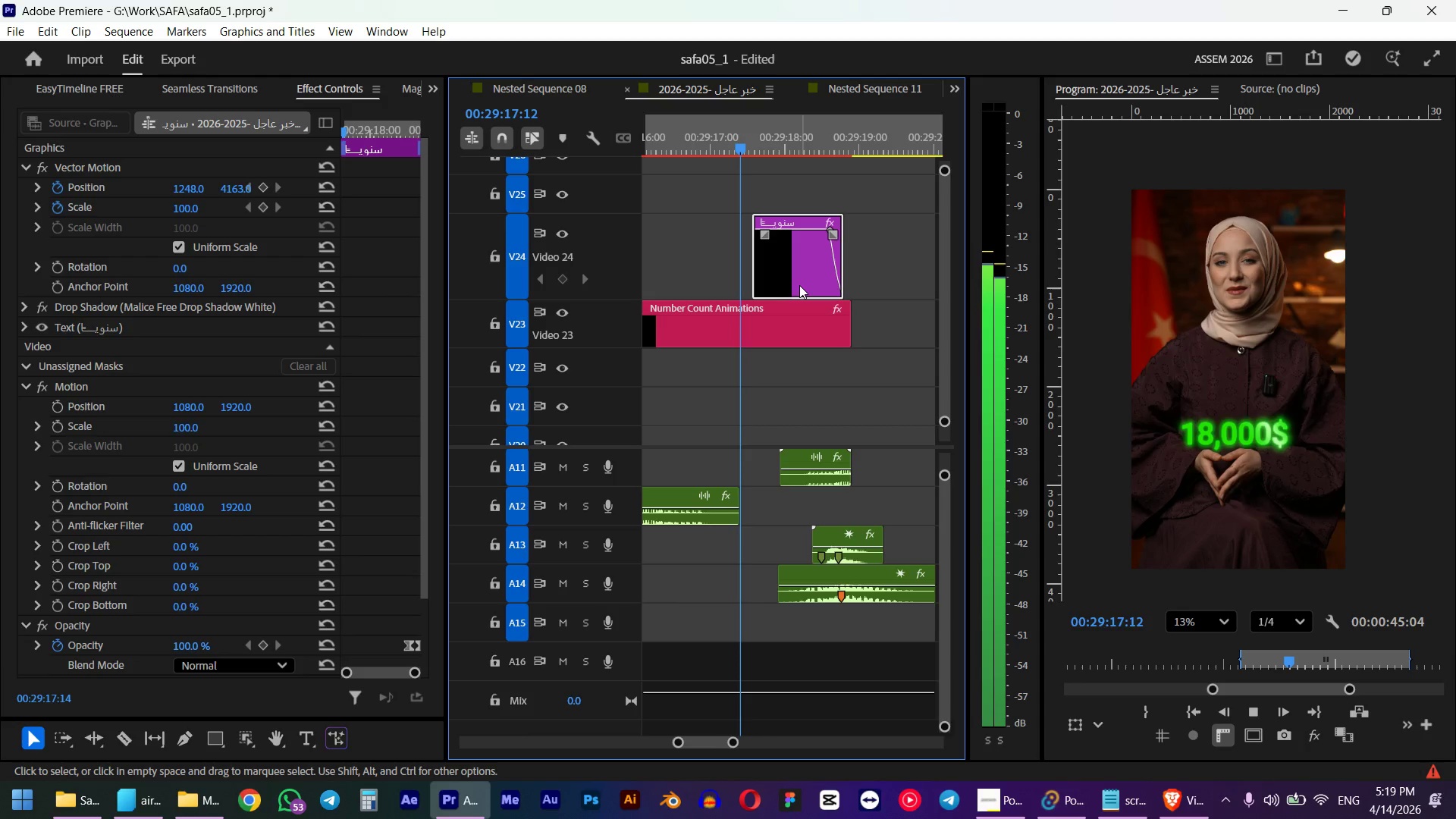 
key(Space)
 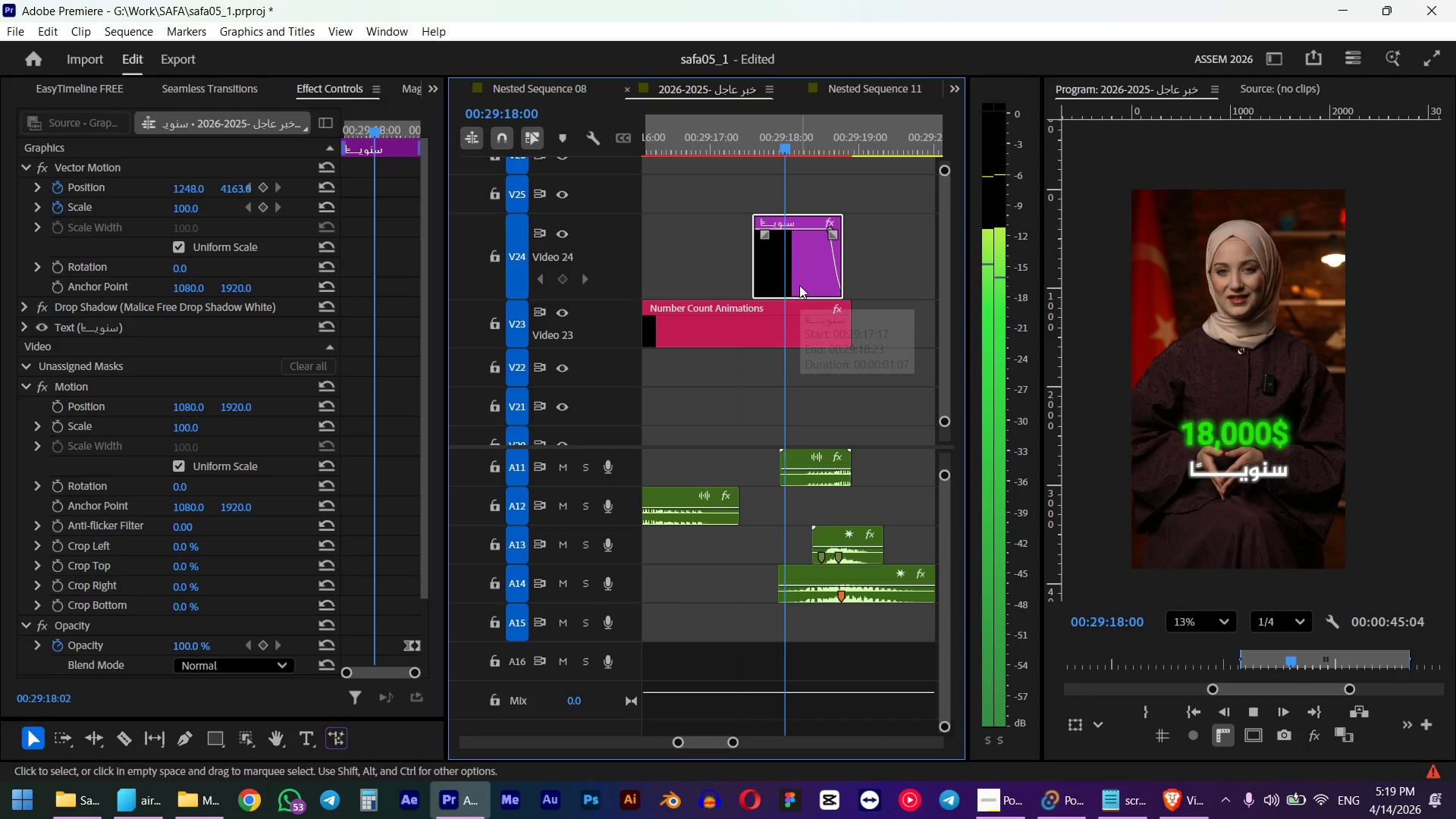 
scroll: coordinate [812, 292], scroll_direction: up, amount: 4.0
 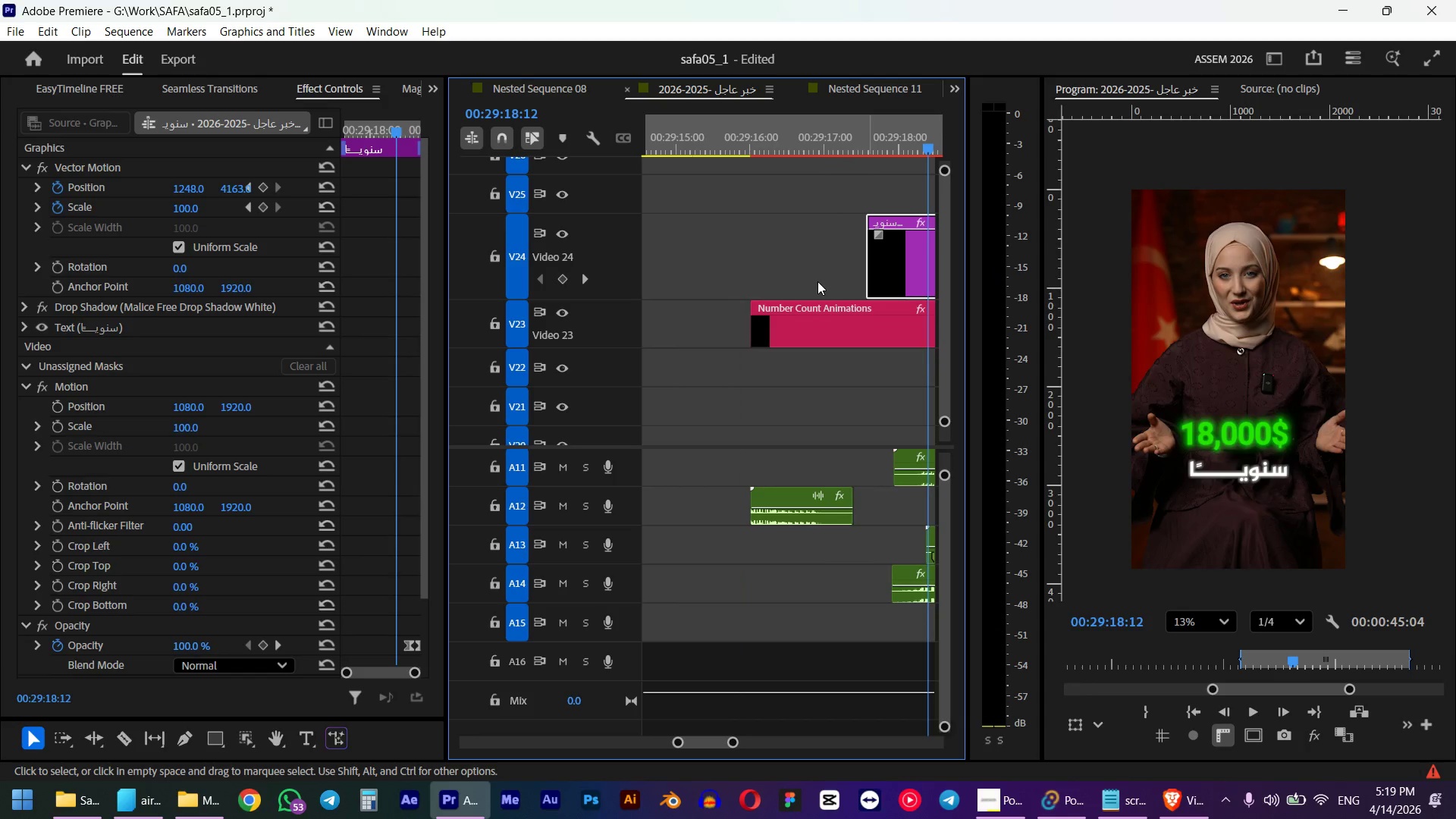 
left_click_drag(start_coordinate=[867, 143], to_coordinate=[767, 143])
 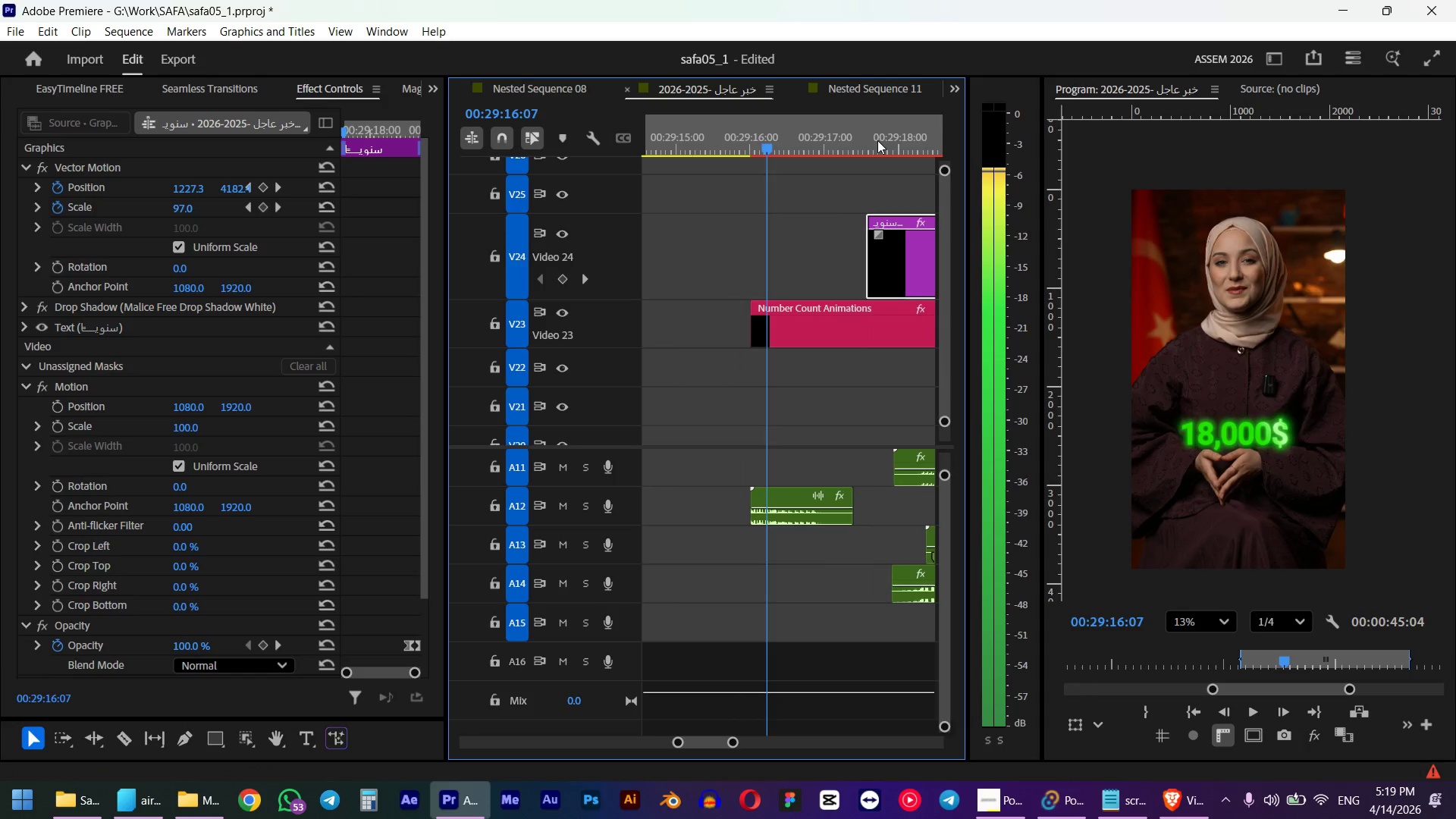 
key(Space)
 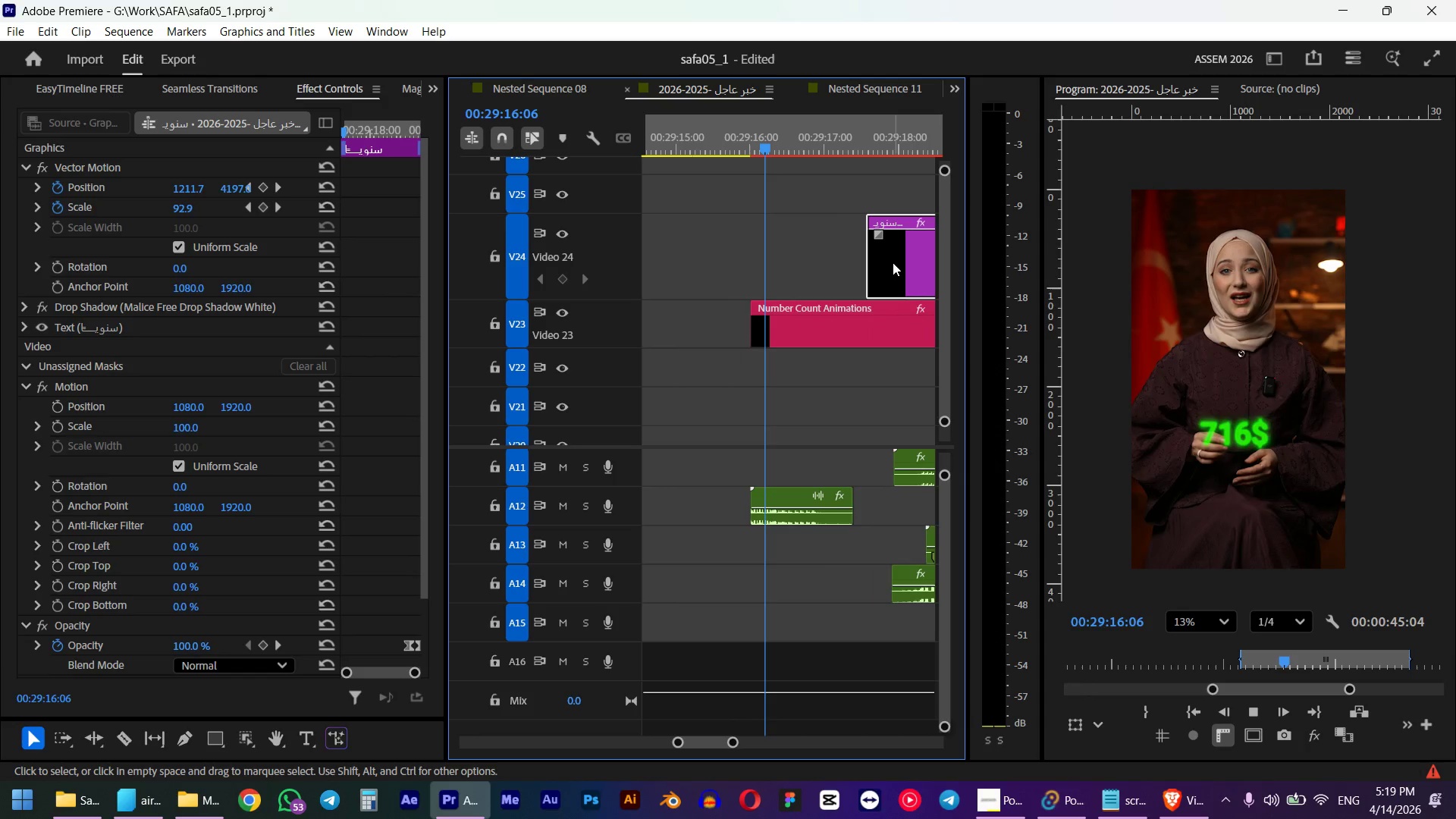 
key(Space)
 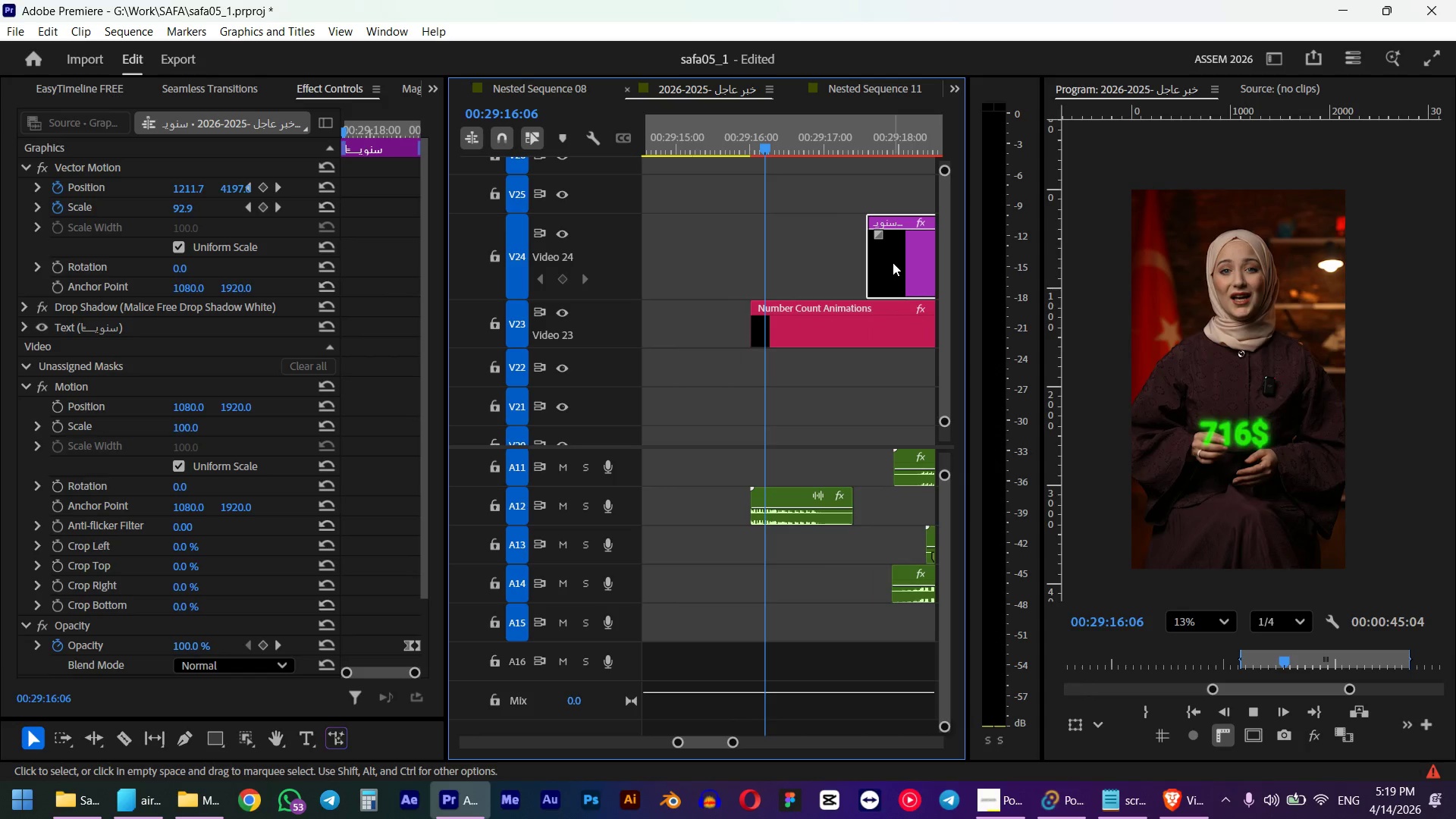 
left_click([845, 334])
 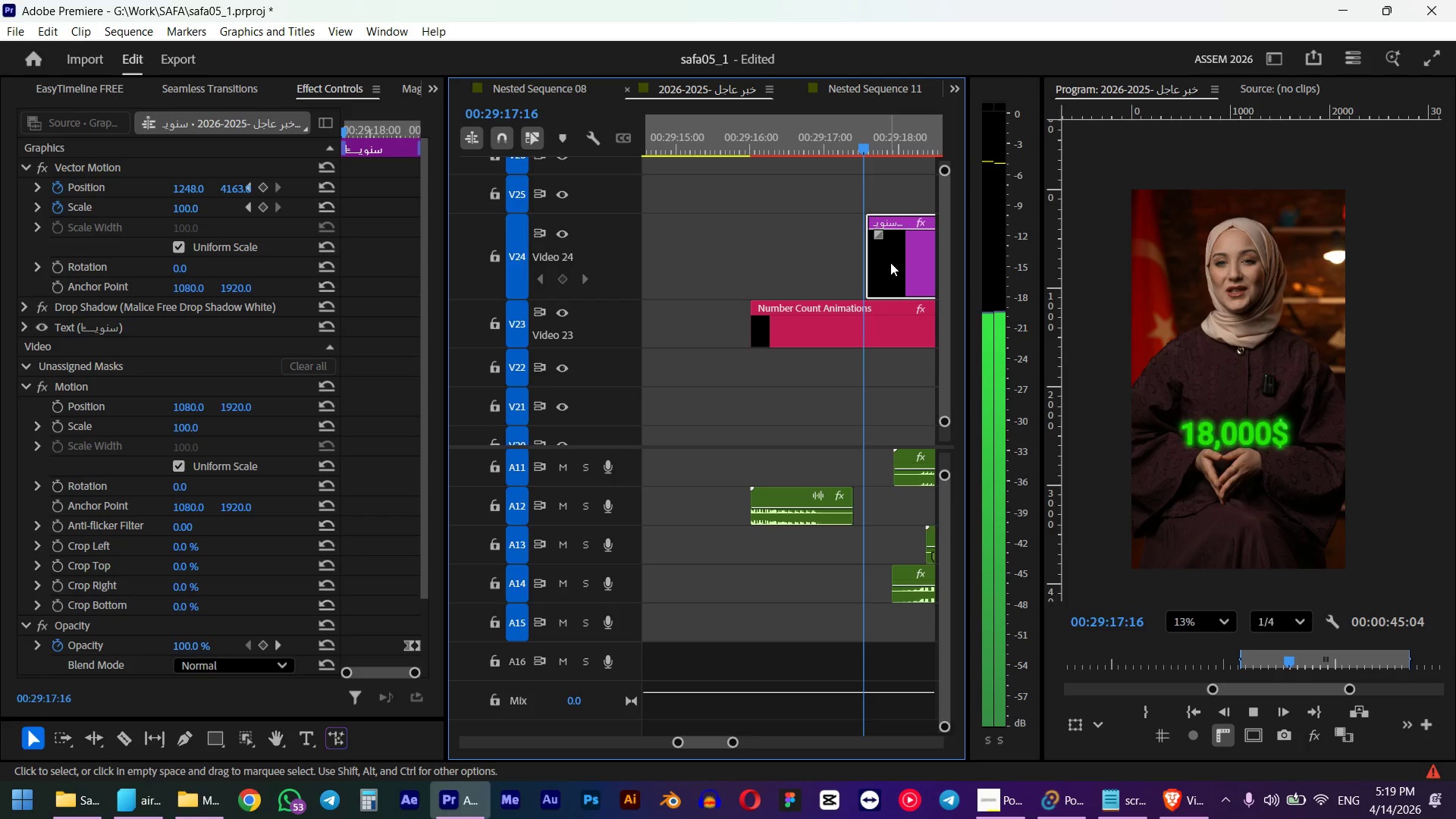 
key(Shift+0)
 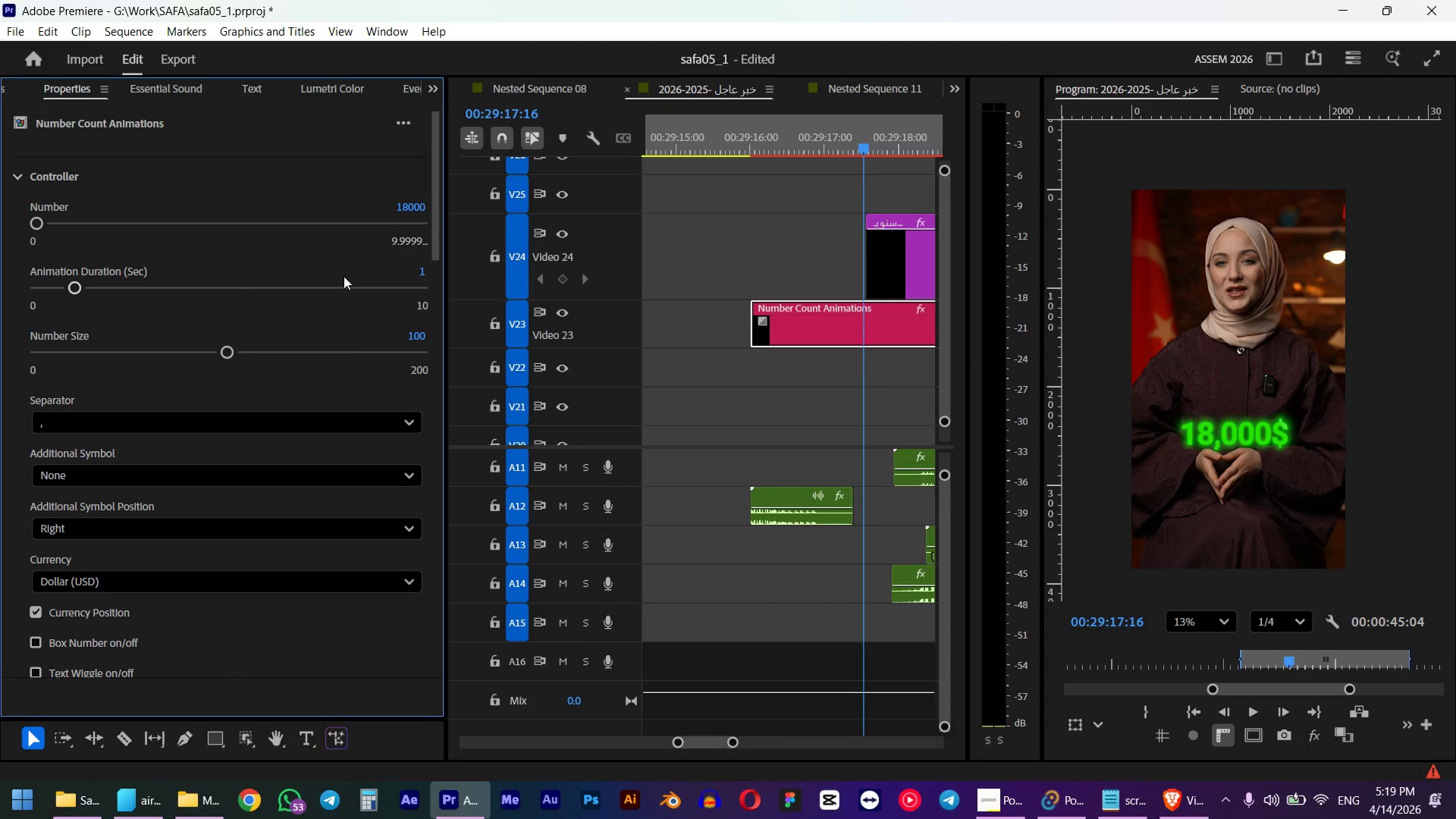 
left_click([400, 204])
 